 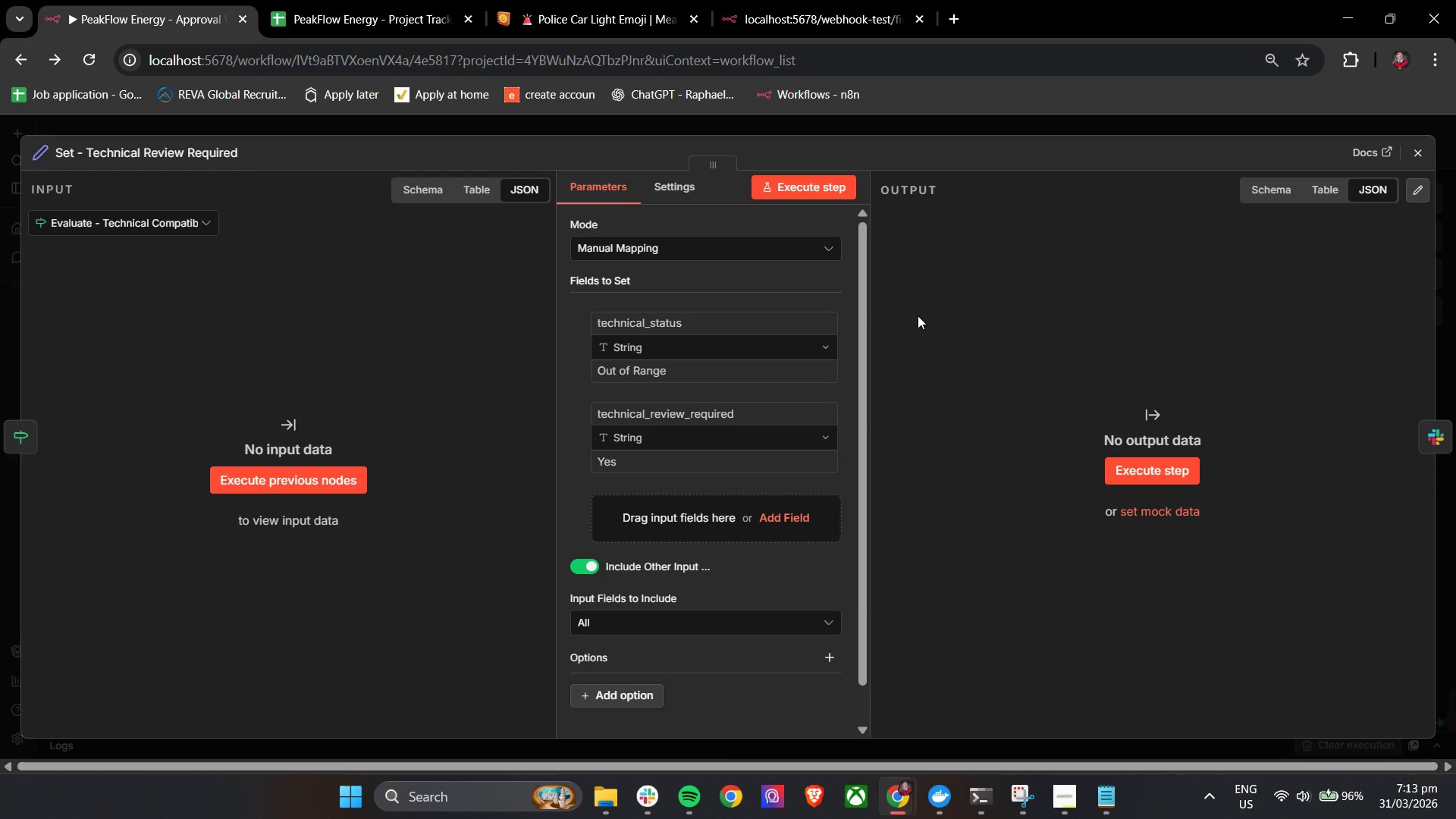 
left_click([1422, 155])
 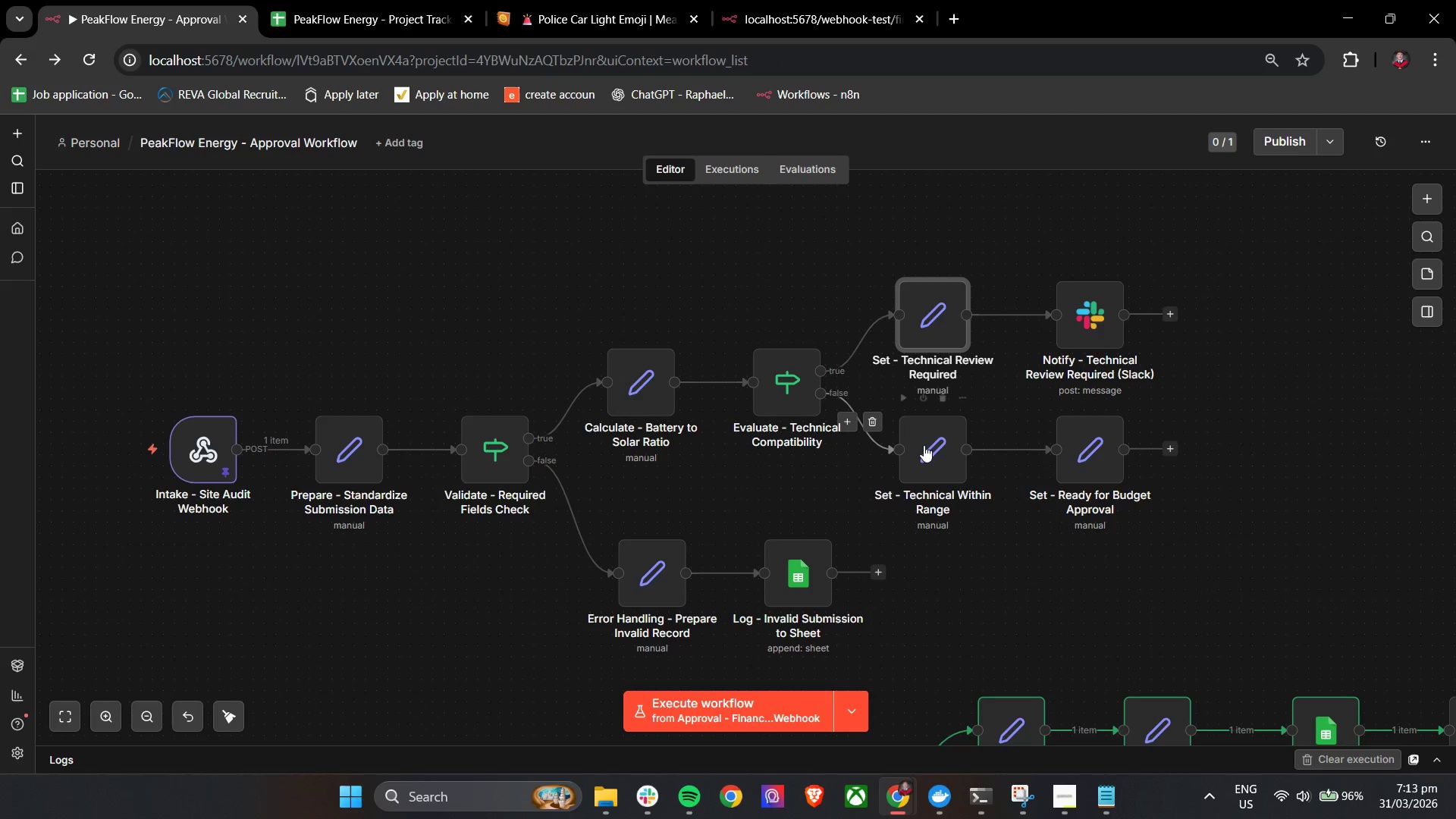 
double_click([931, 446])
 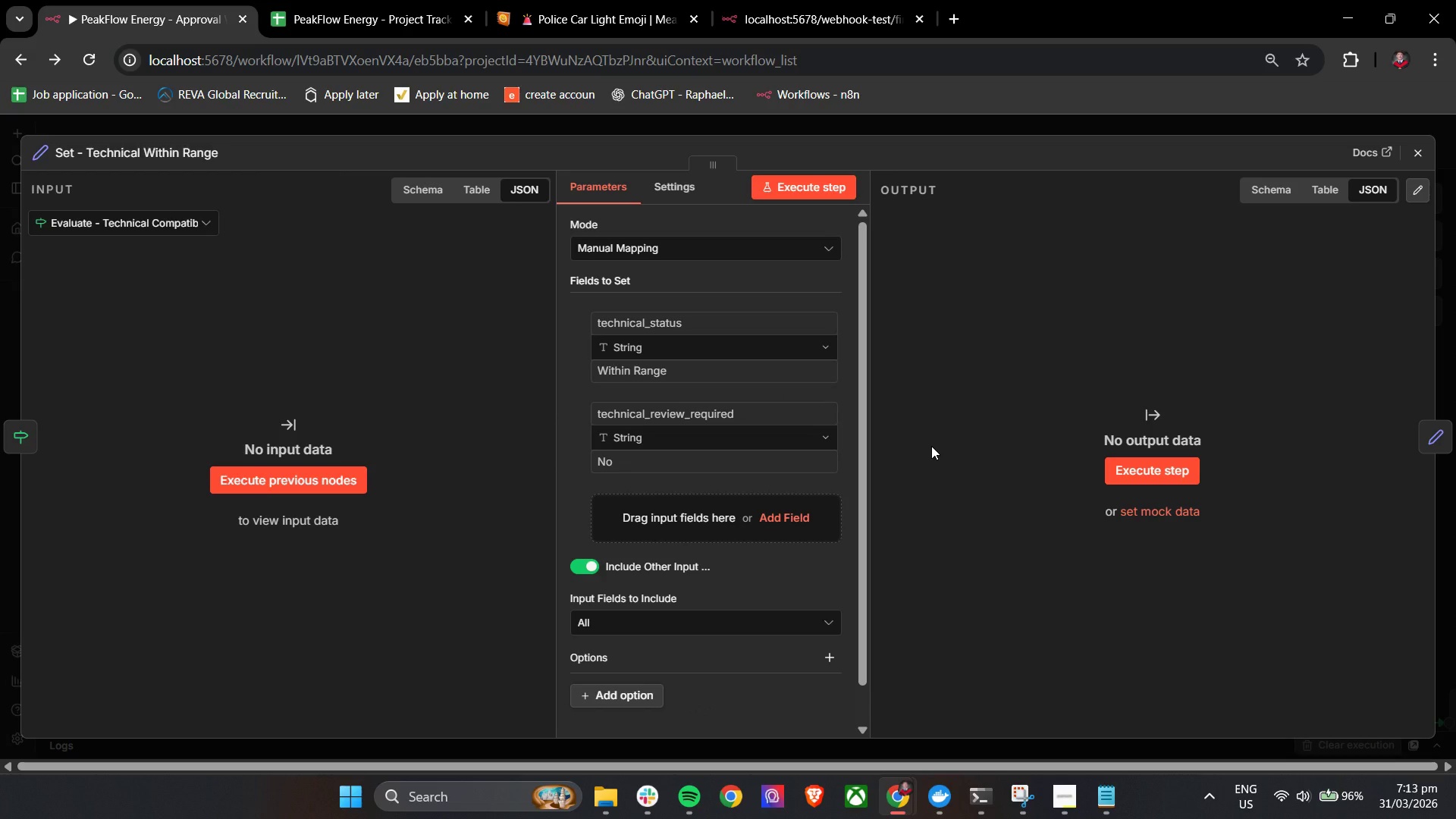 
wait(7.72)
 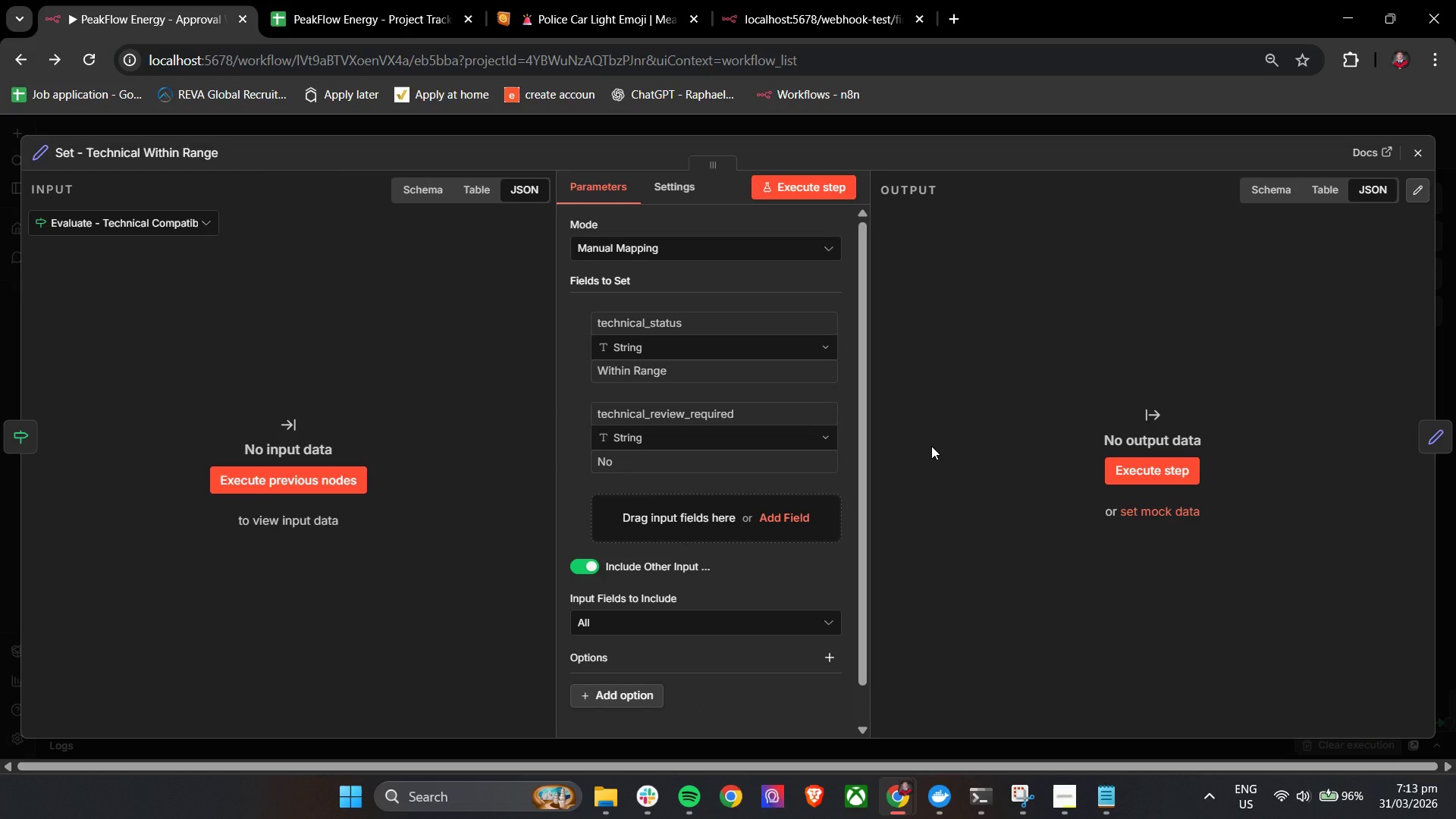 
left_click([1425, 158])
 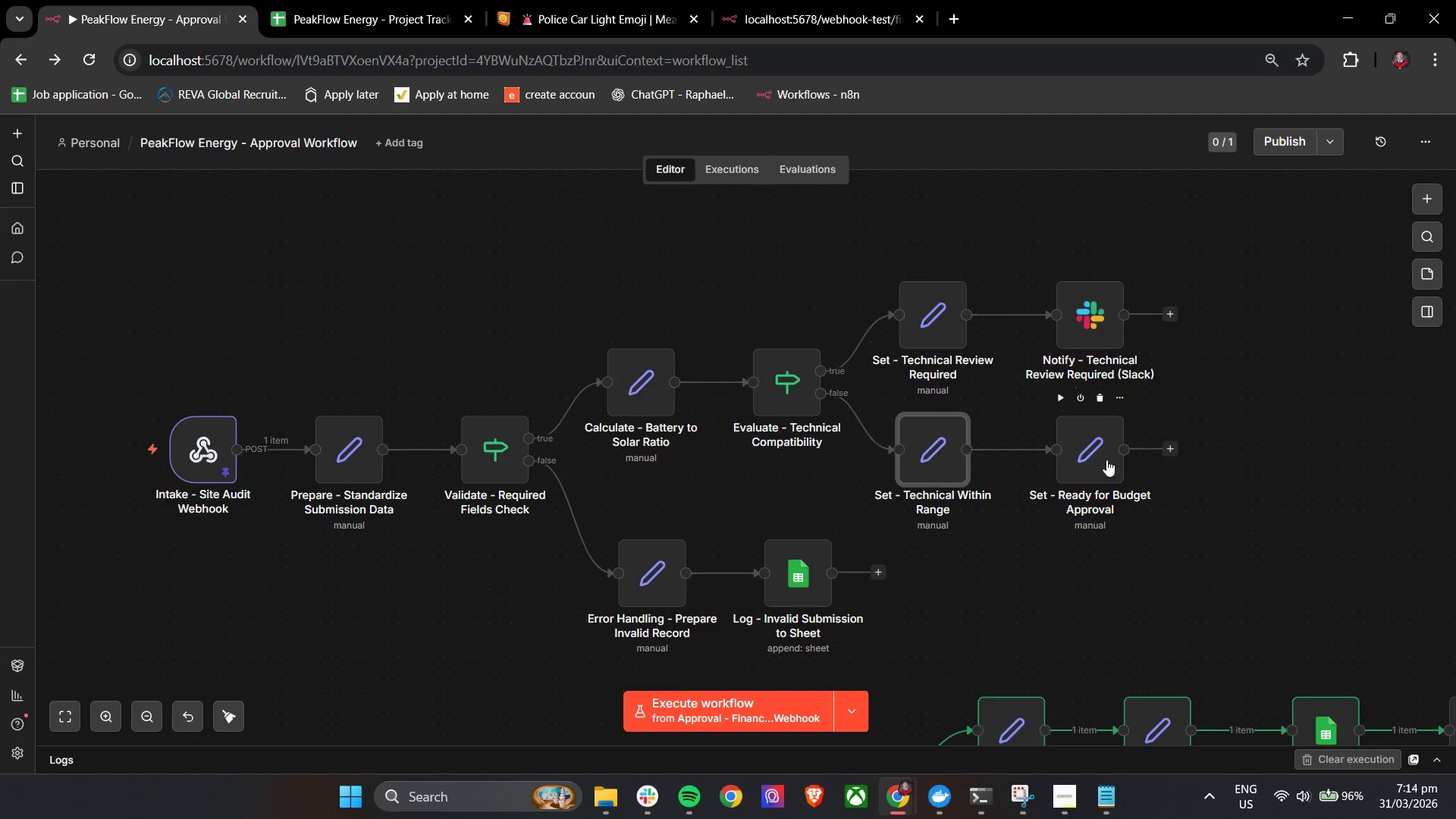 
double_click([1104, 454])
 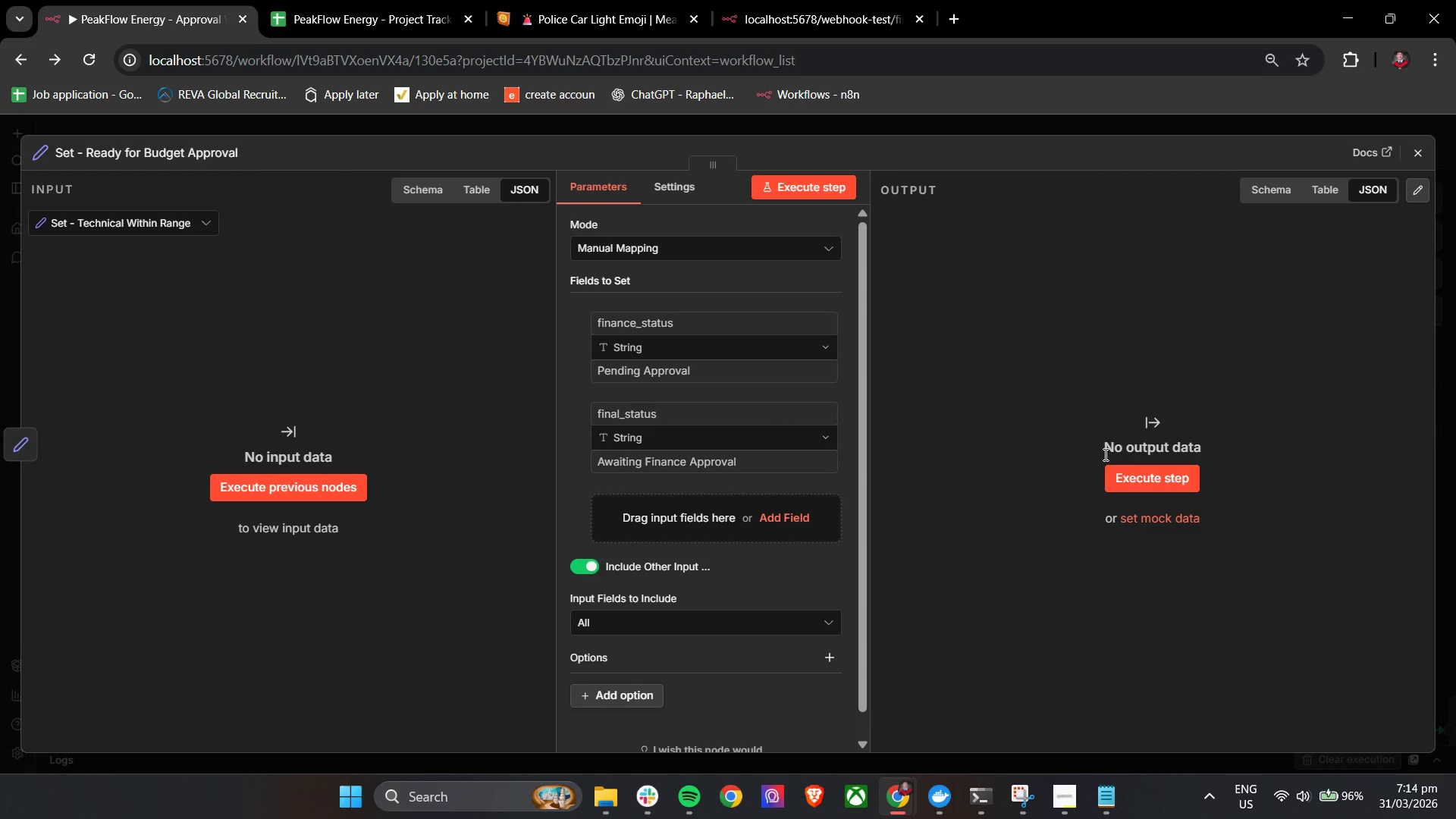 
wait(11.44)
 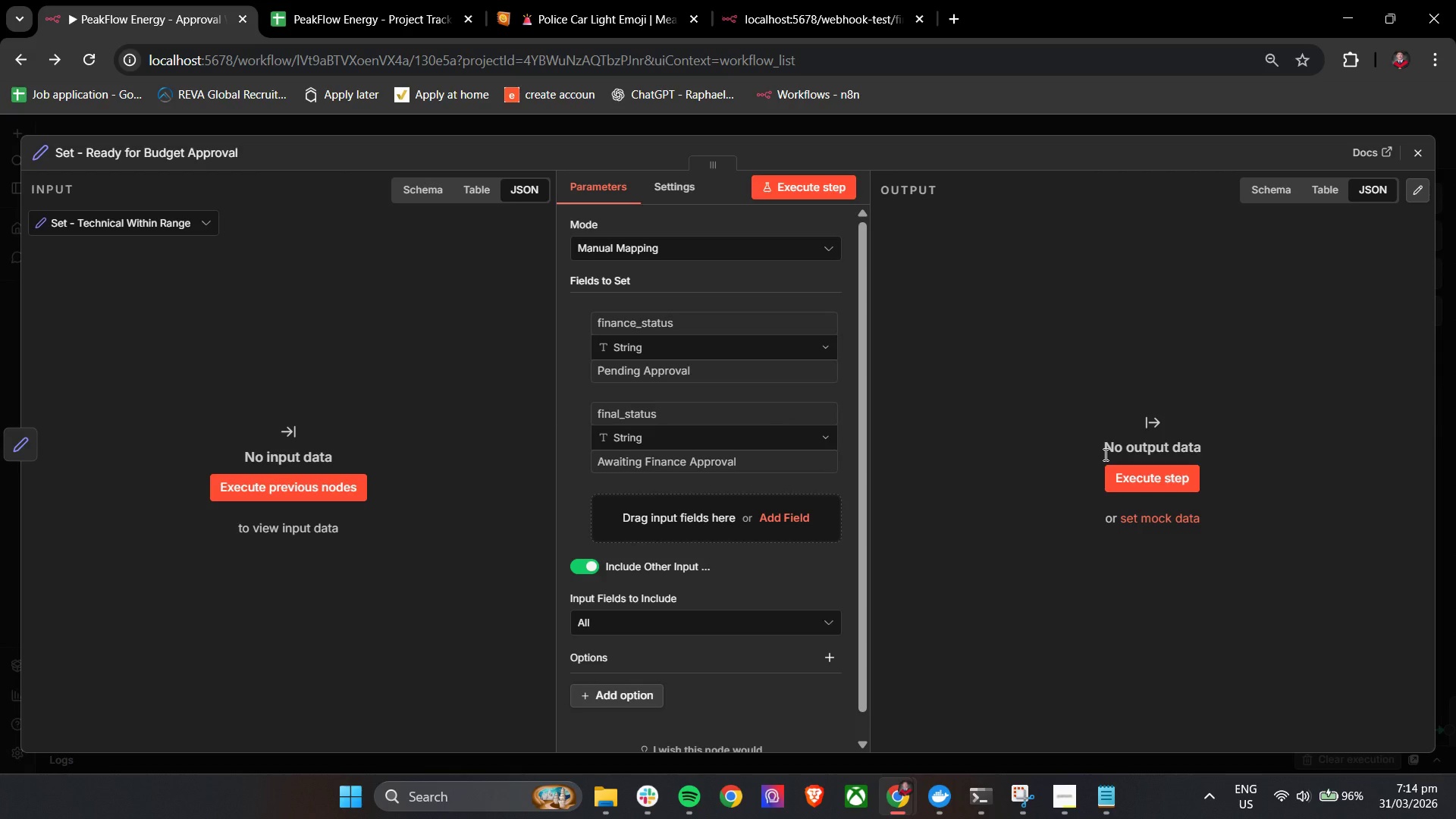 
left_click([1416, 156])
 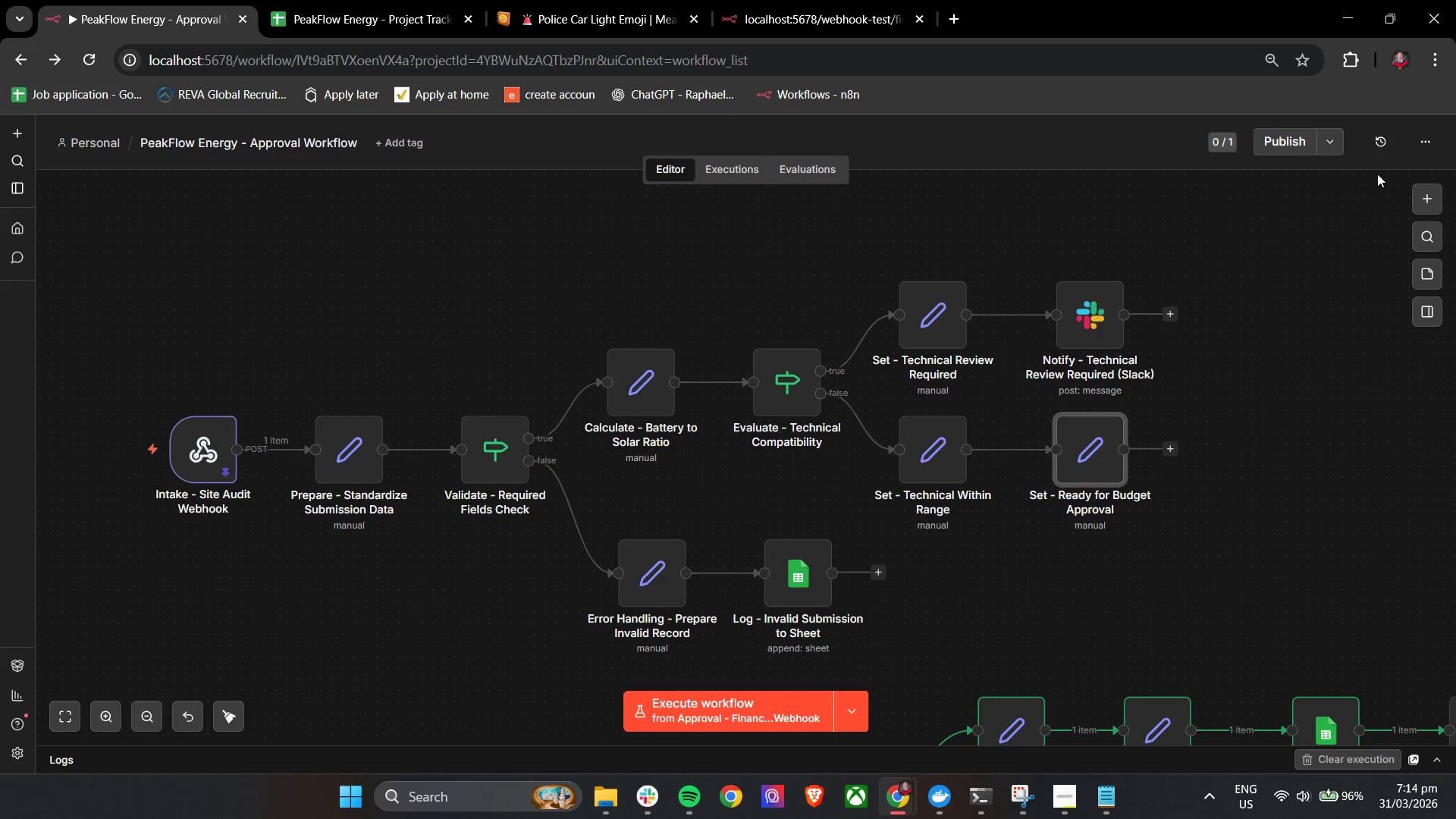 
mouse_move([1117, 281])
 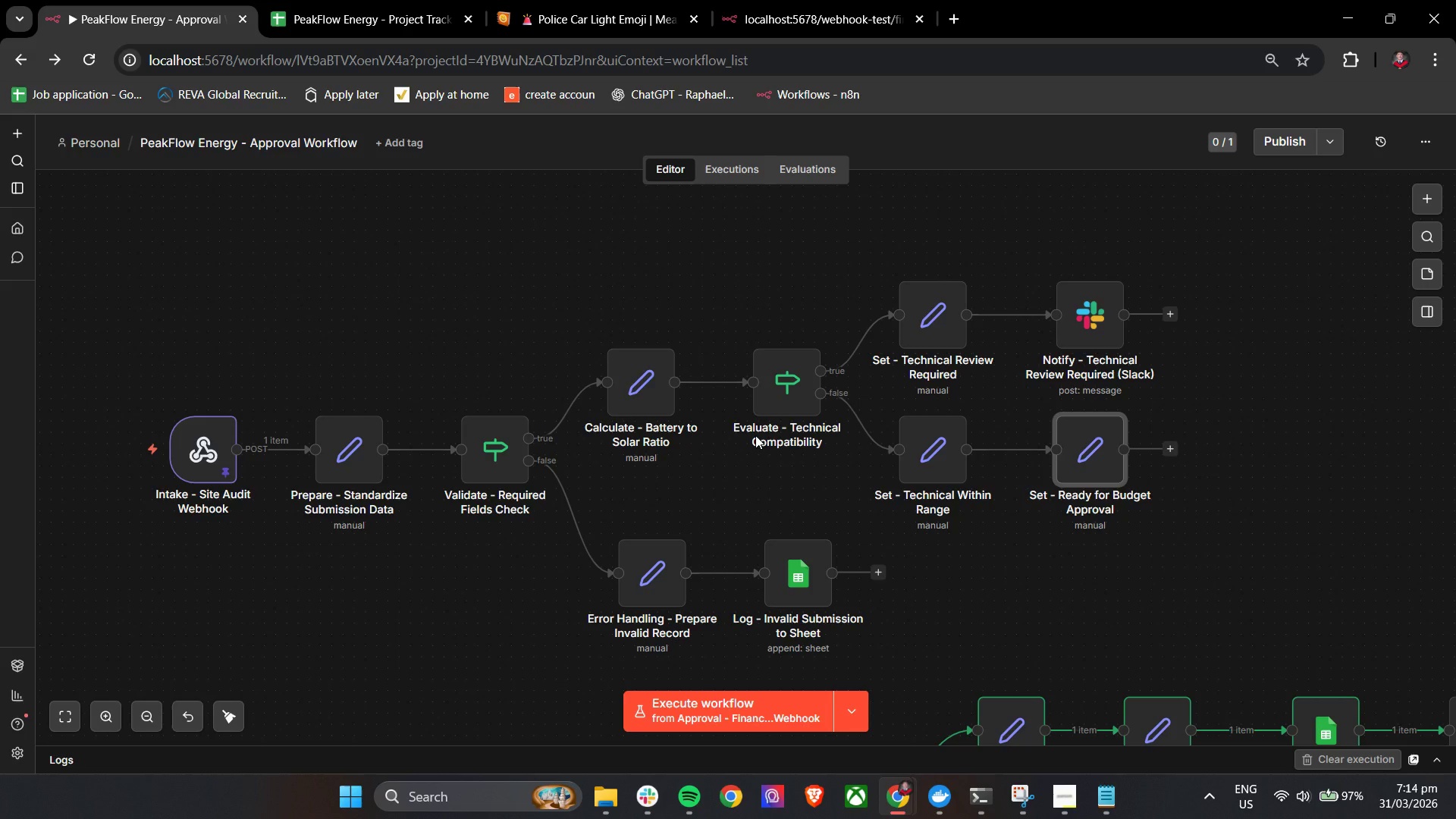 
hold_key(key=ControlLeft, duration=1.06)
left_click_drag(start_coordinate=[1013, 558], to_coordinate=[1087, 558])
 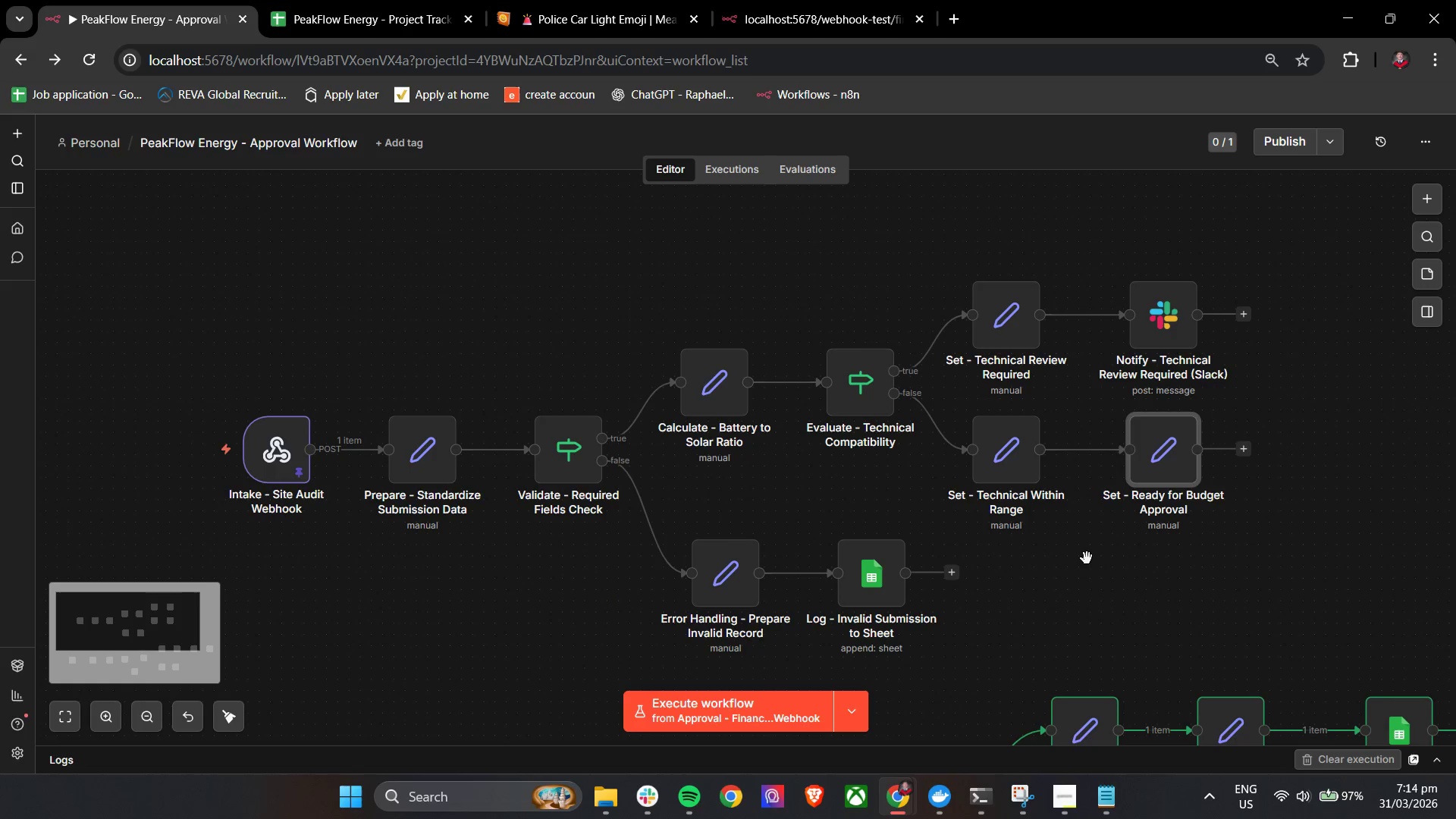 
left_click([1087, 558])
 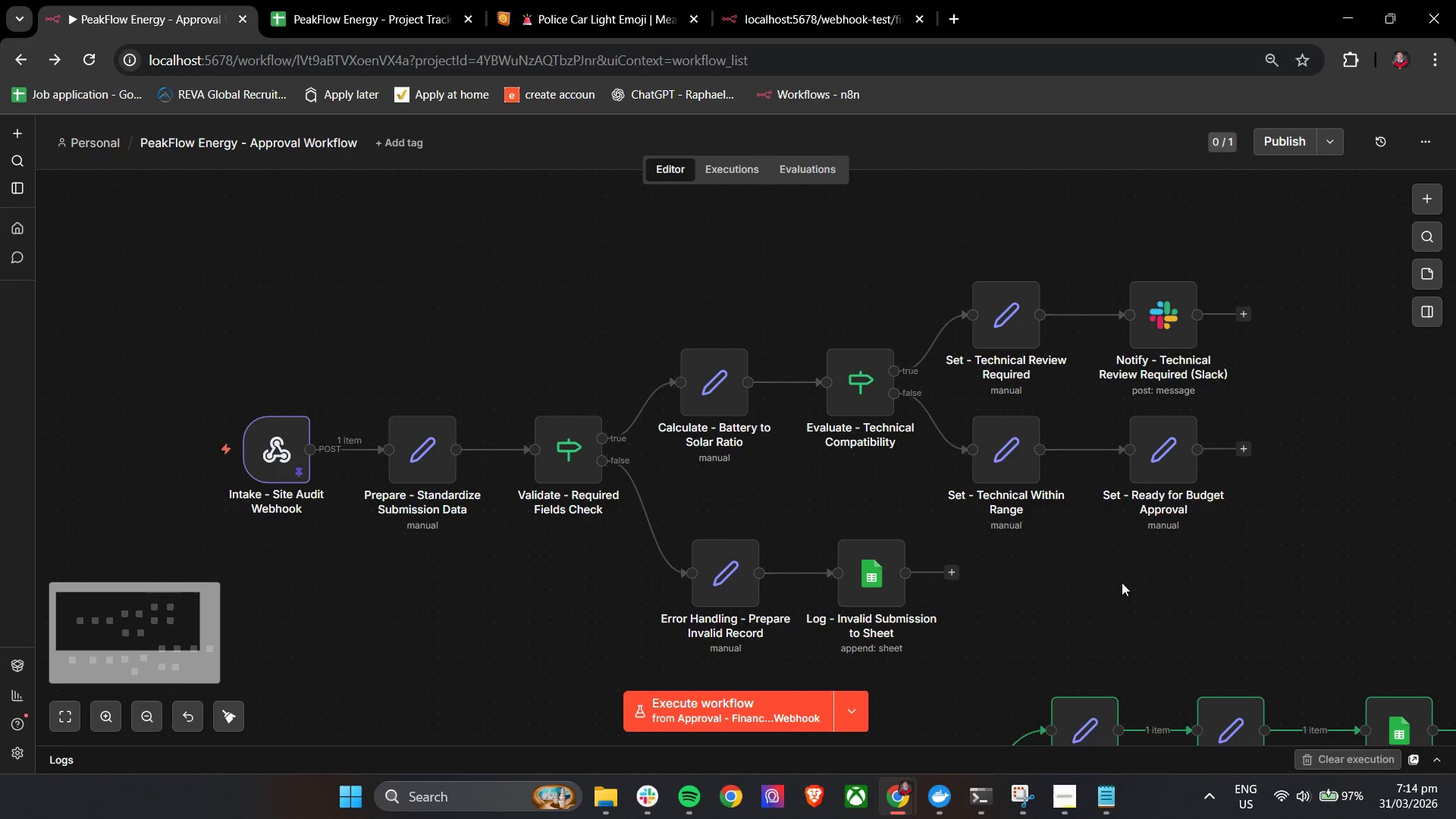 
hold_key(key=ControlLeft, duration=0.84)
left_click_drag(start_coordinate=[1125, 582], to_coordinate=[1042, 566])
 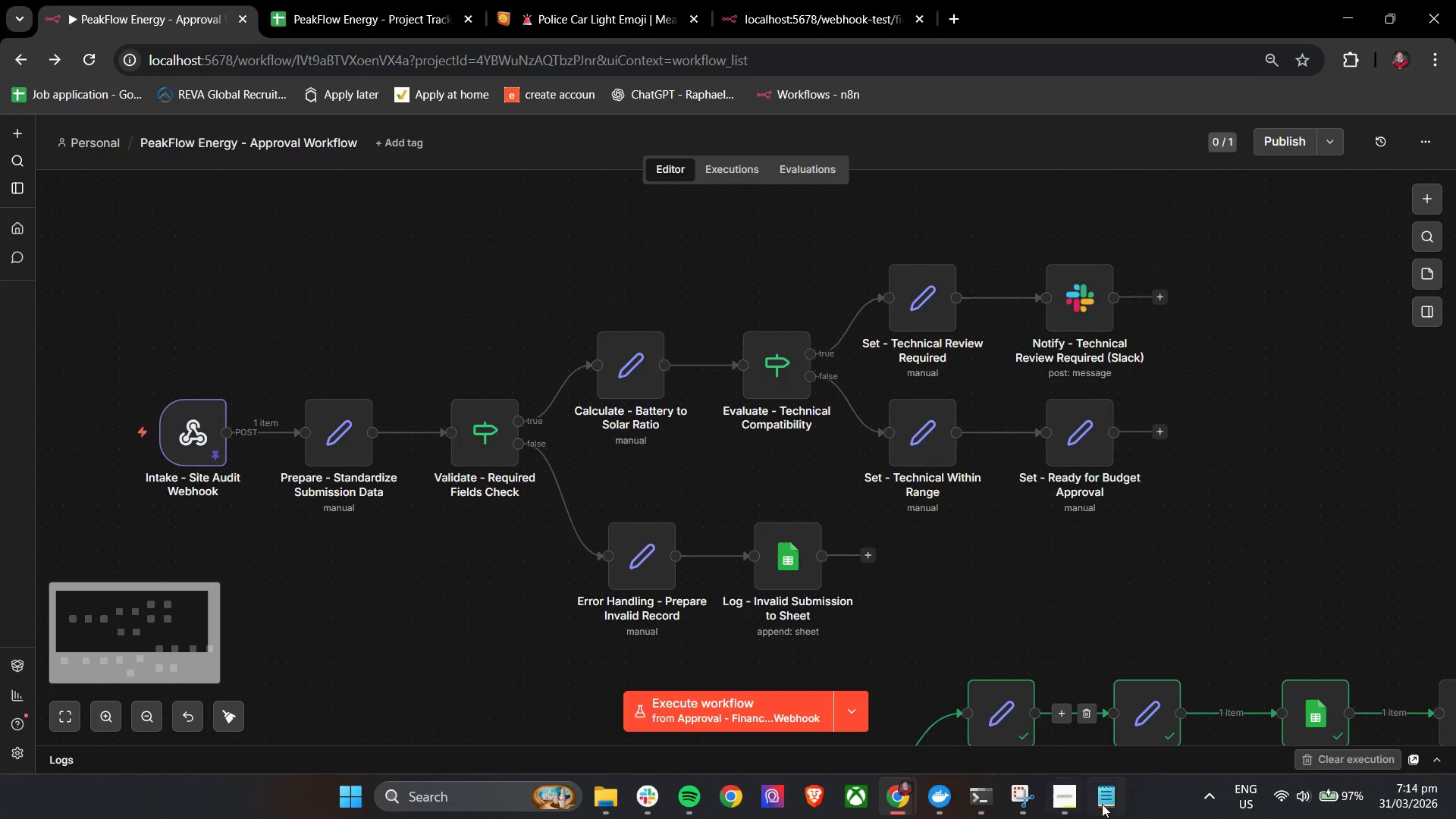 
left_click([1102, 805])
 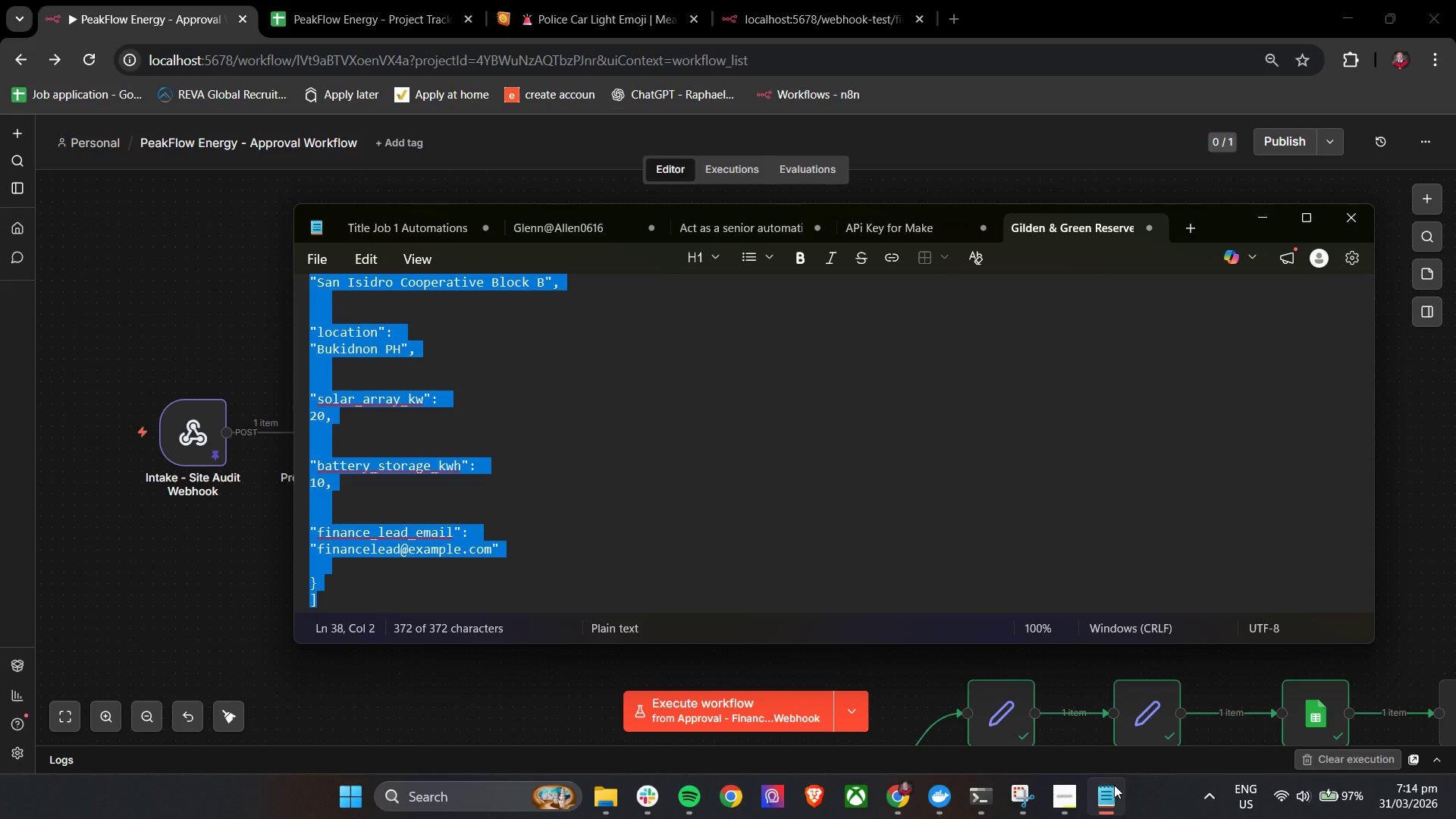 
wait(16.09)
 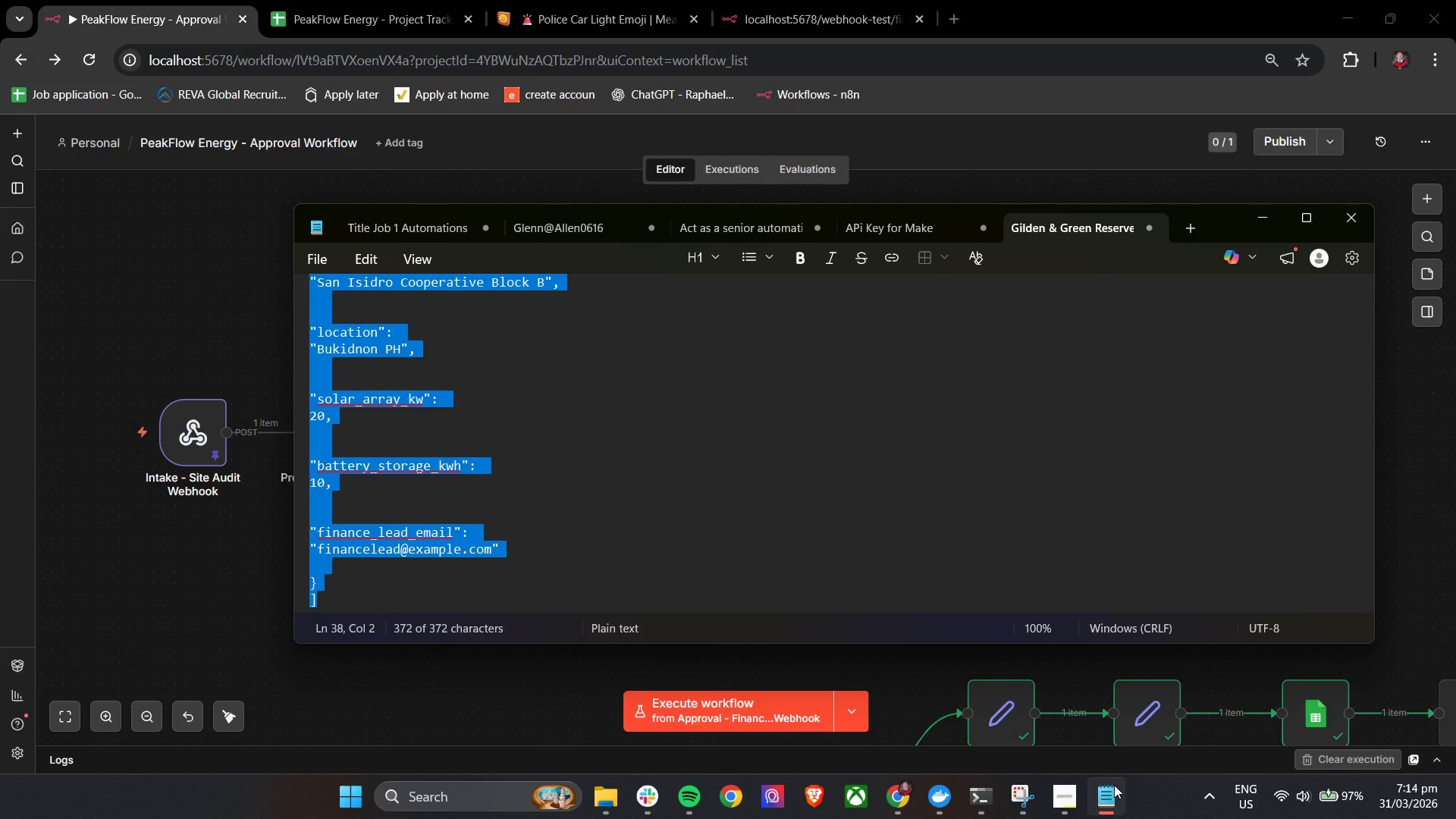 
left_click([1256, 218])
 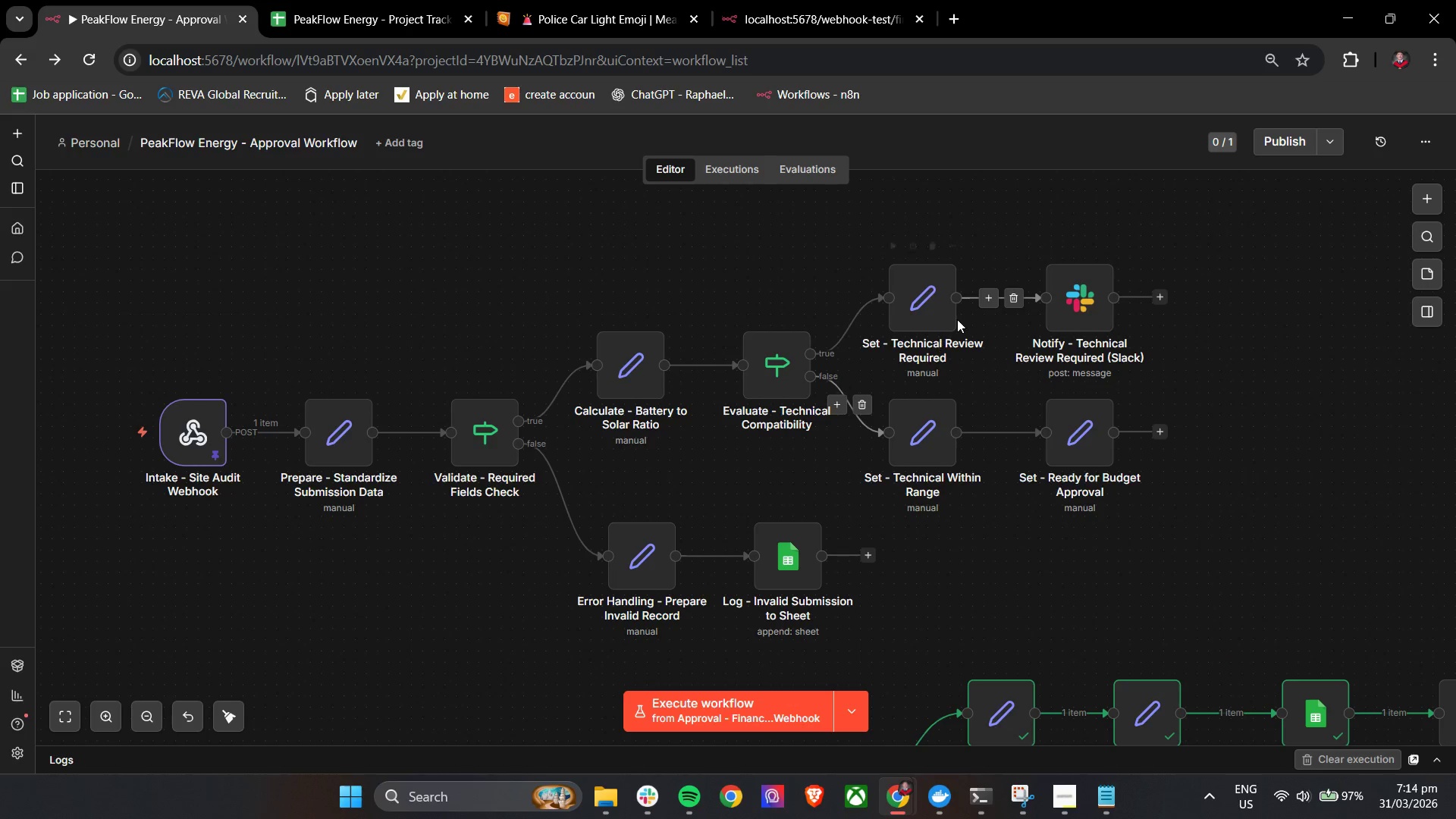 
mouse_move([954, 347])
 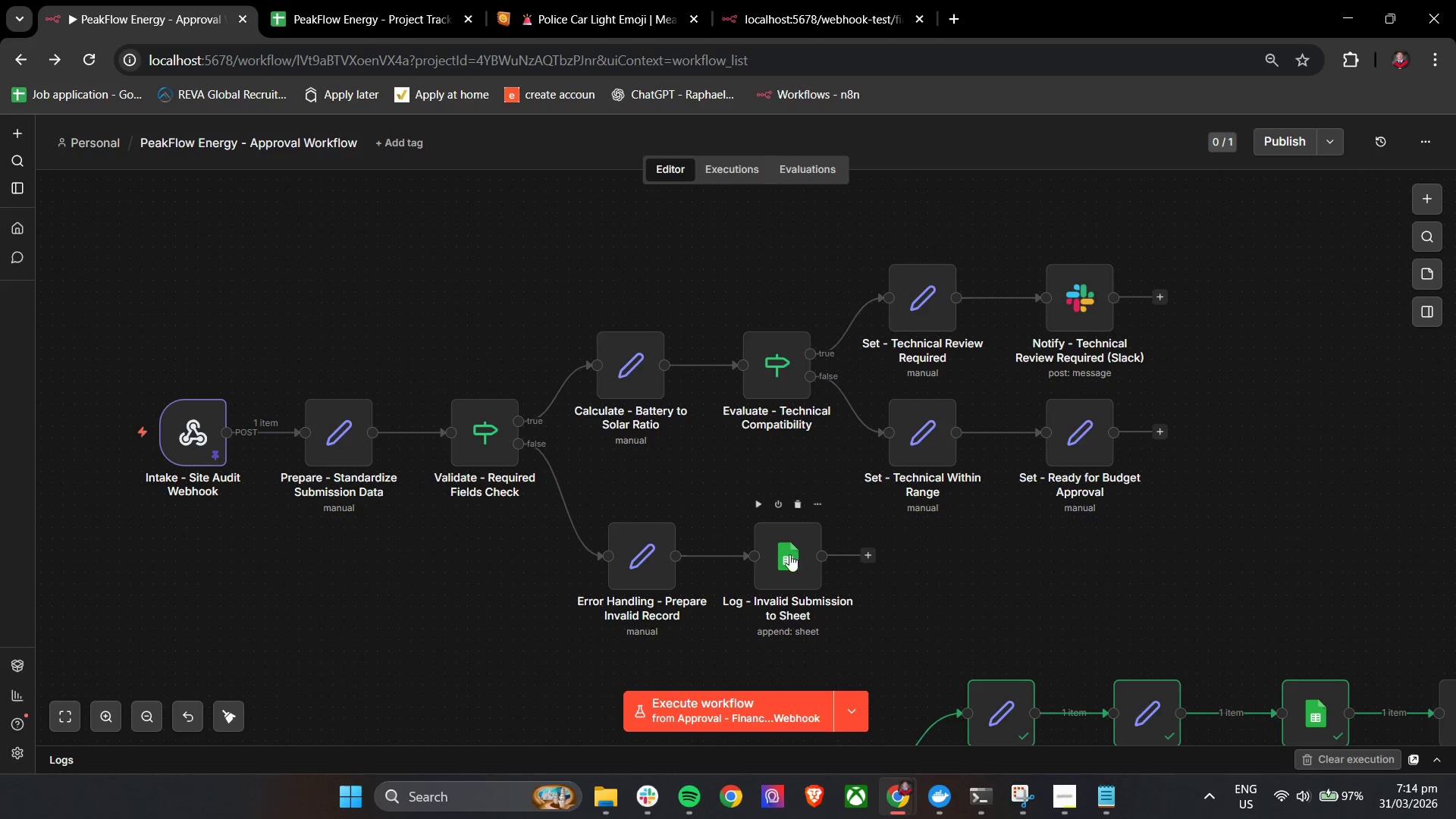 
wait(5.68)
 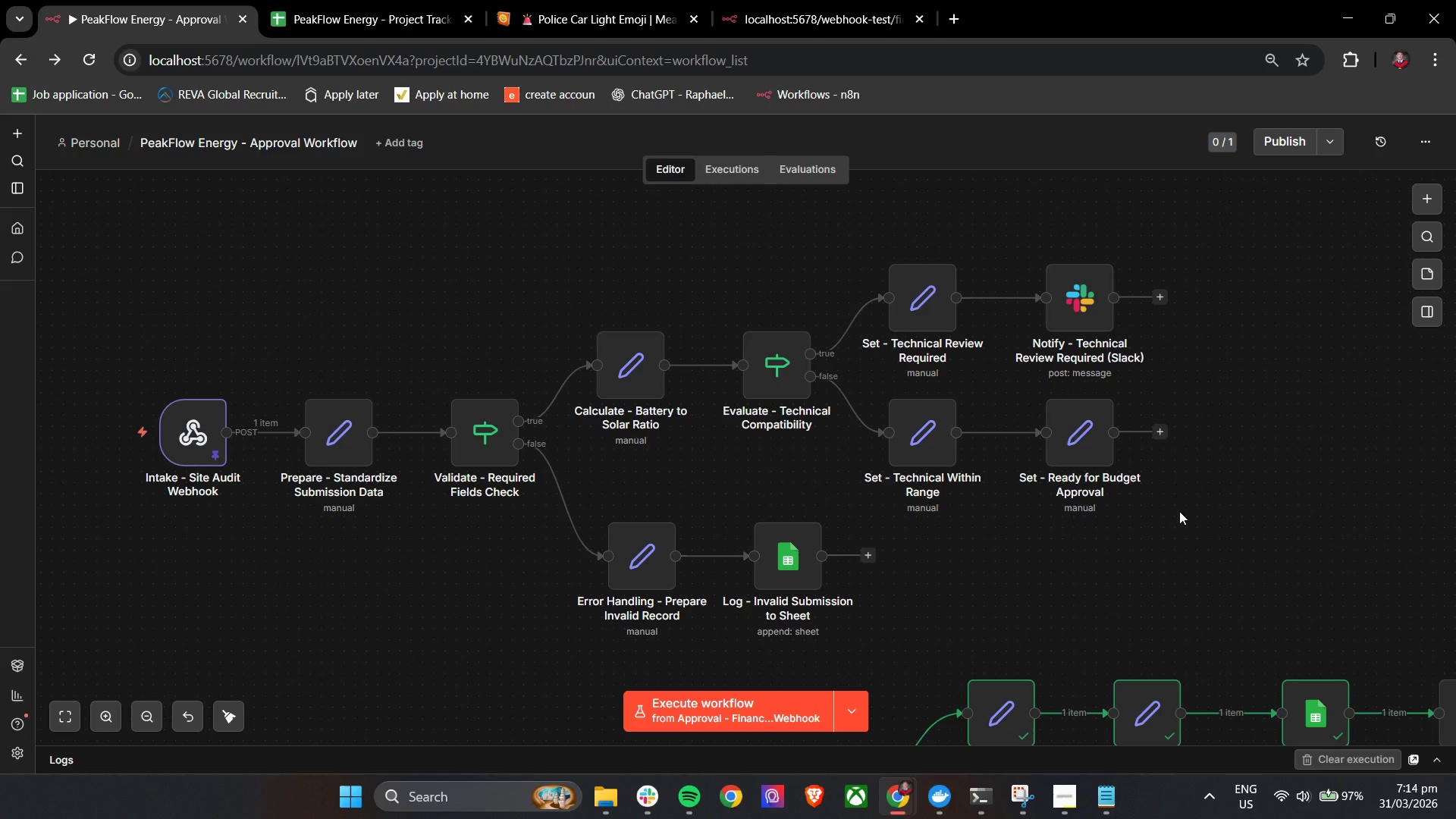 
double_click([923, 312])
 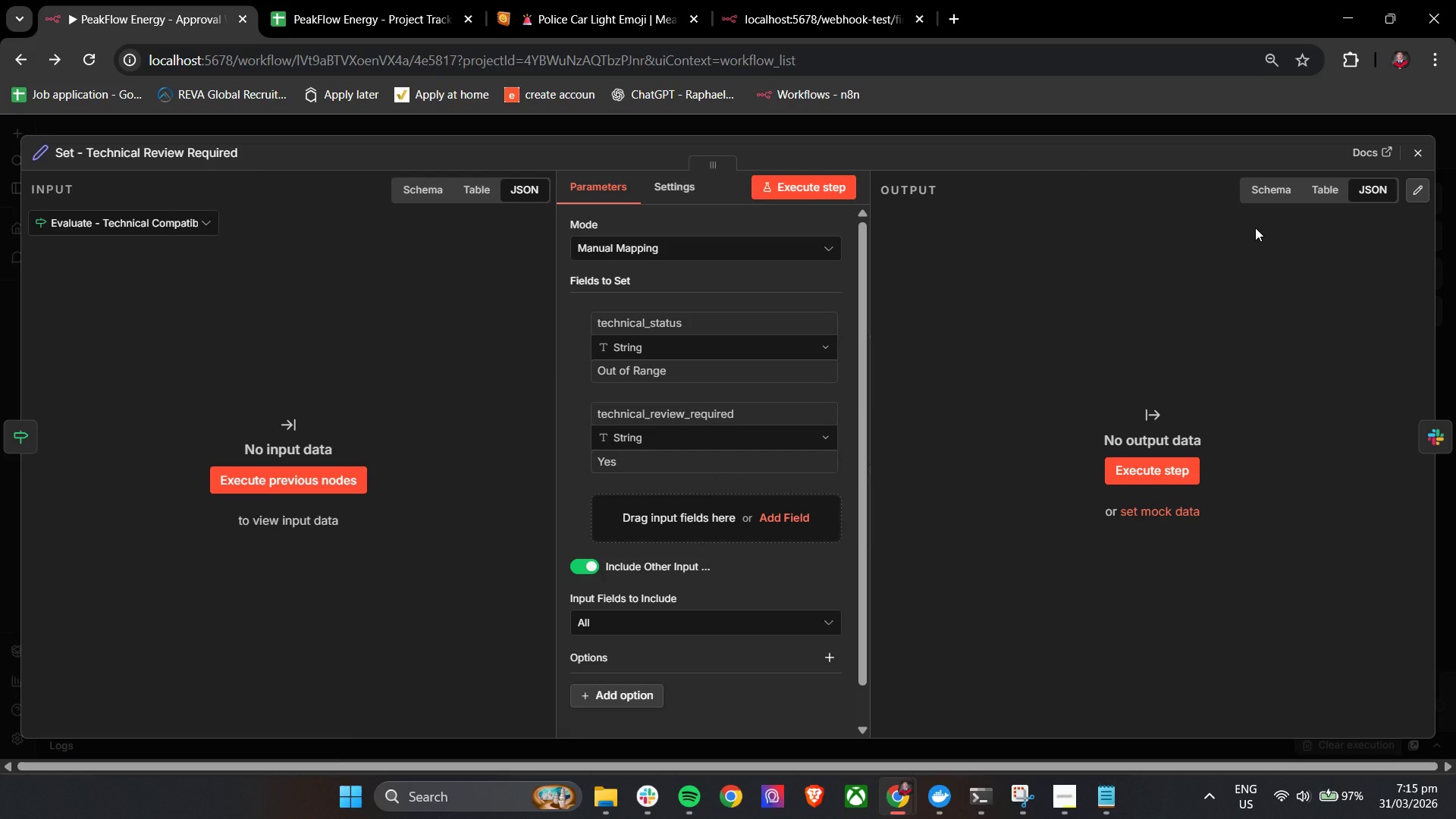 
wait(5.33)
 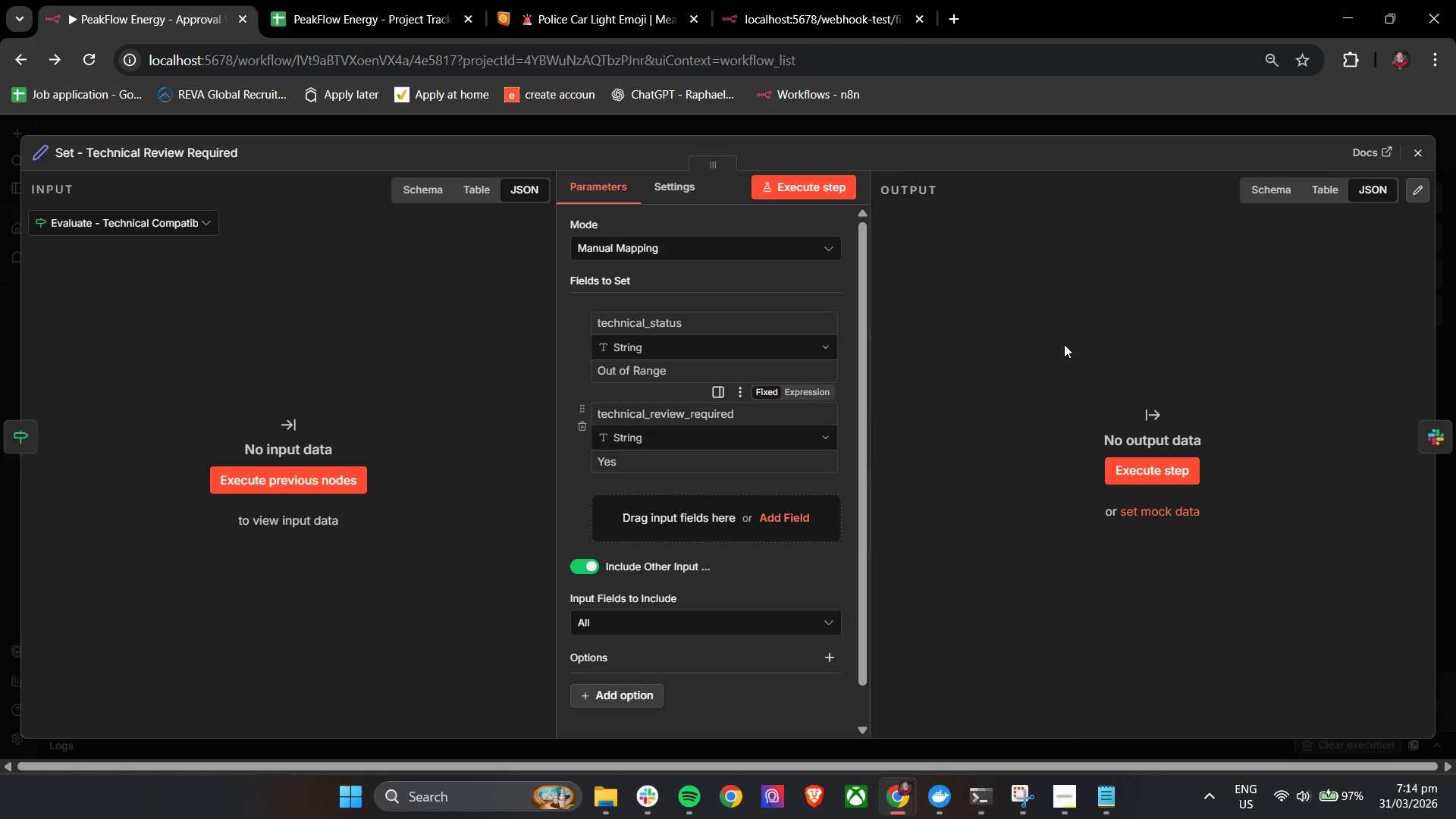 
scroll: coordinate [735, 361], scroll_direction: up, amount: 3.0
 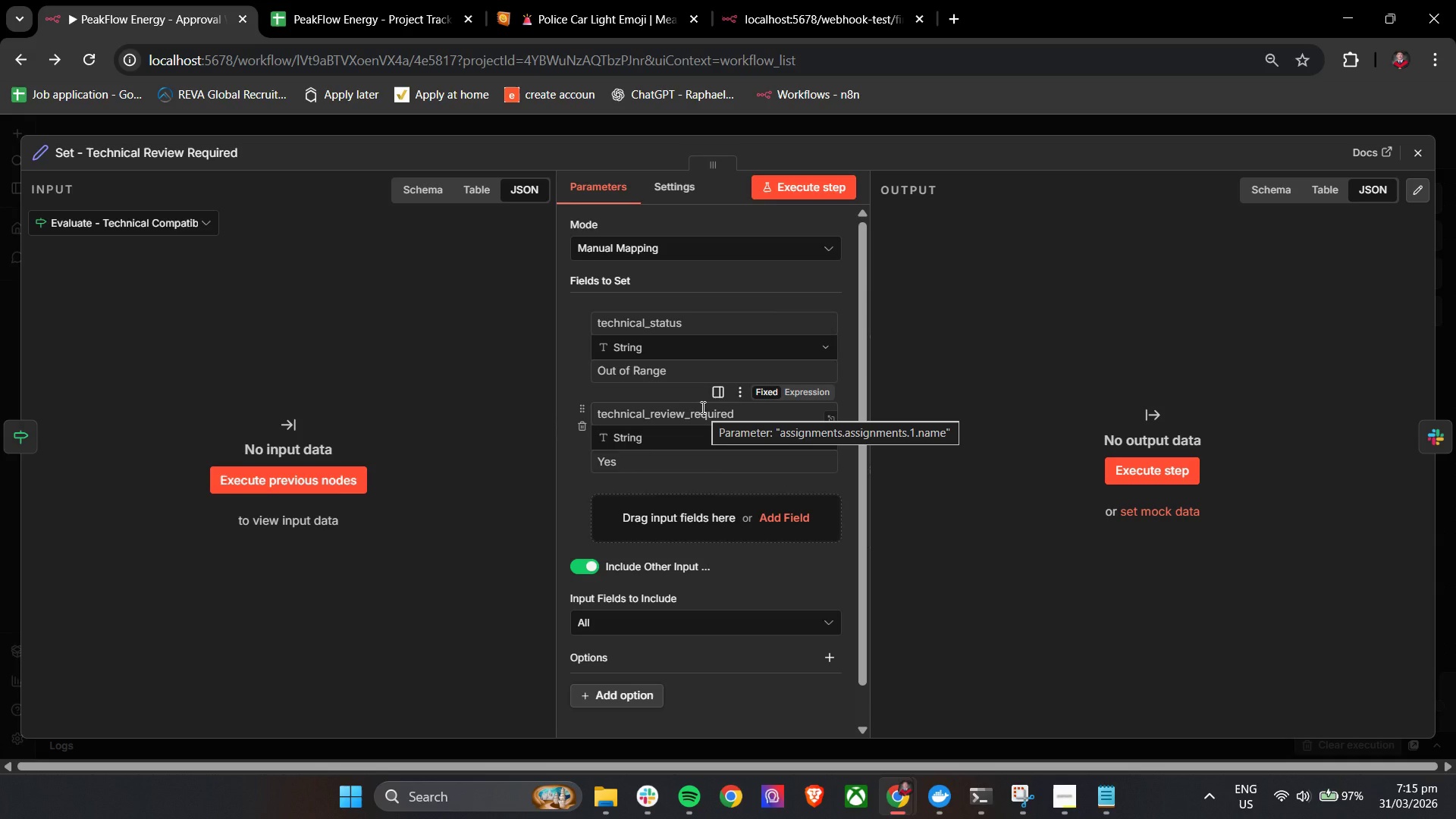 
wait(37.7)
 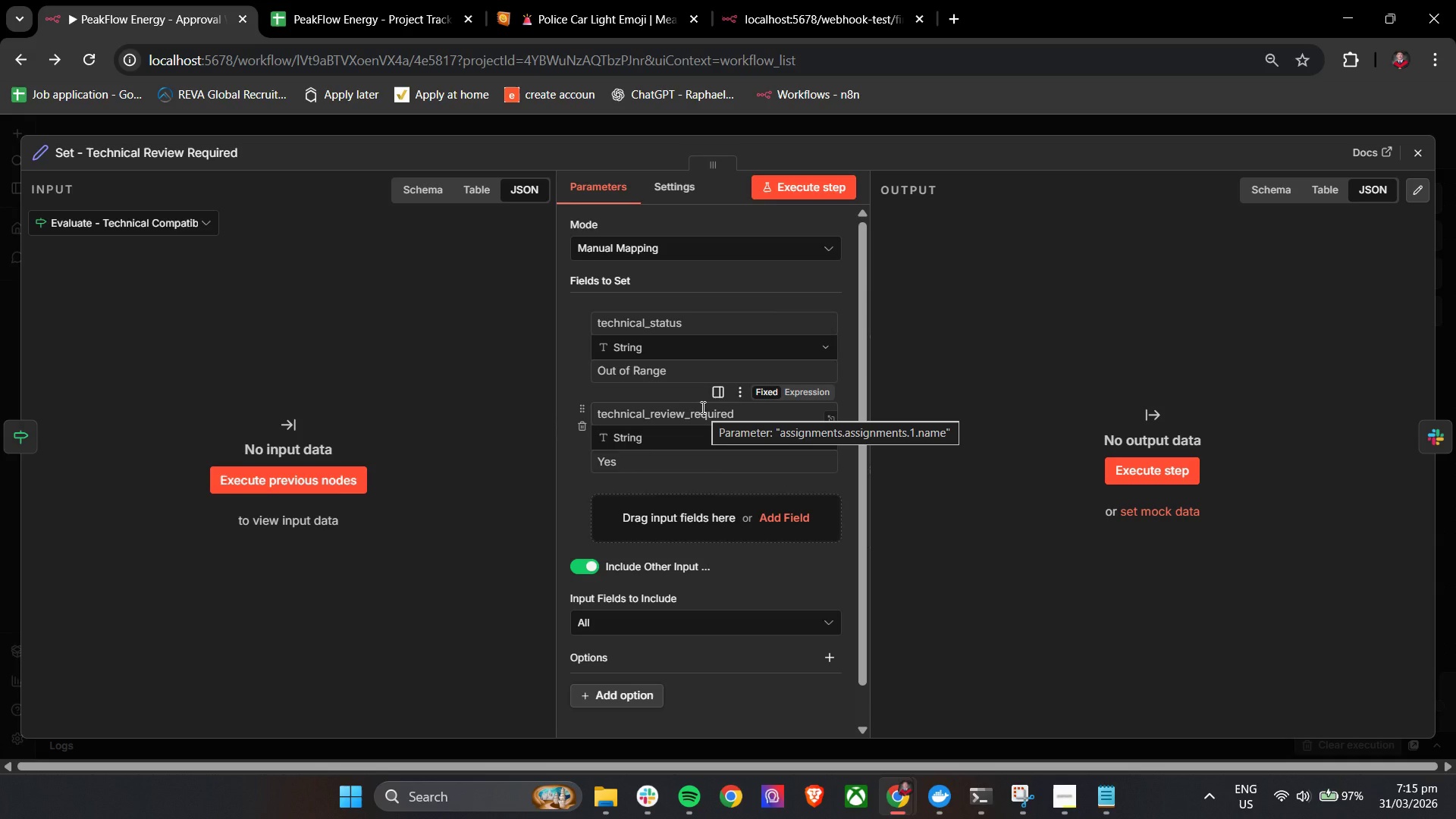 
left_click([1421, 154])
 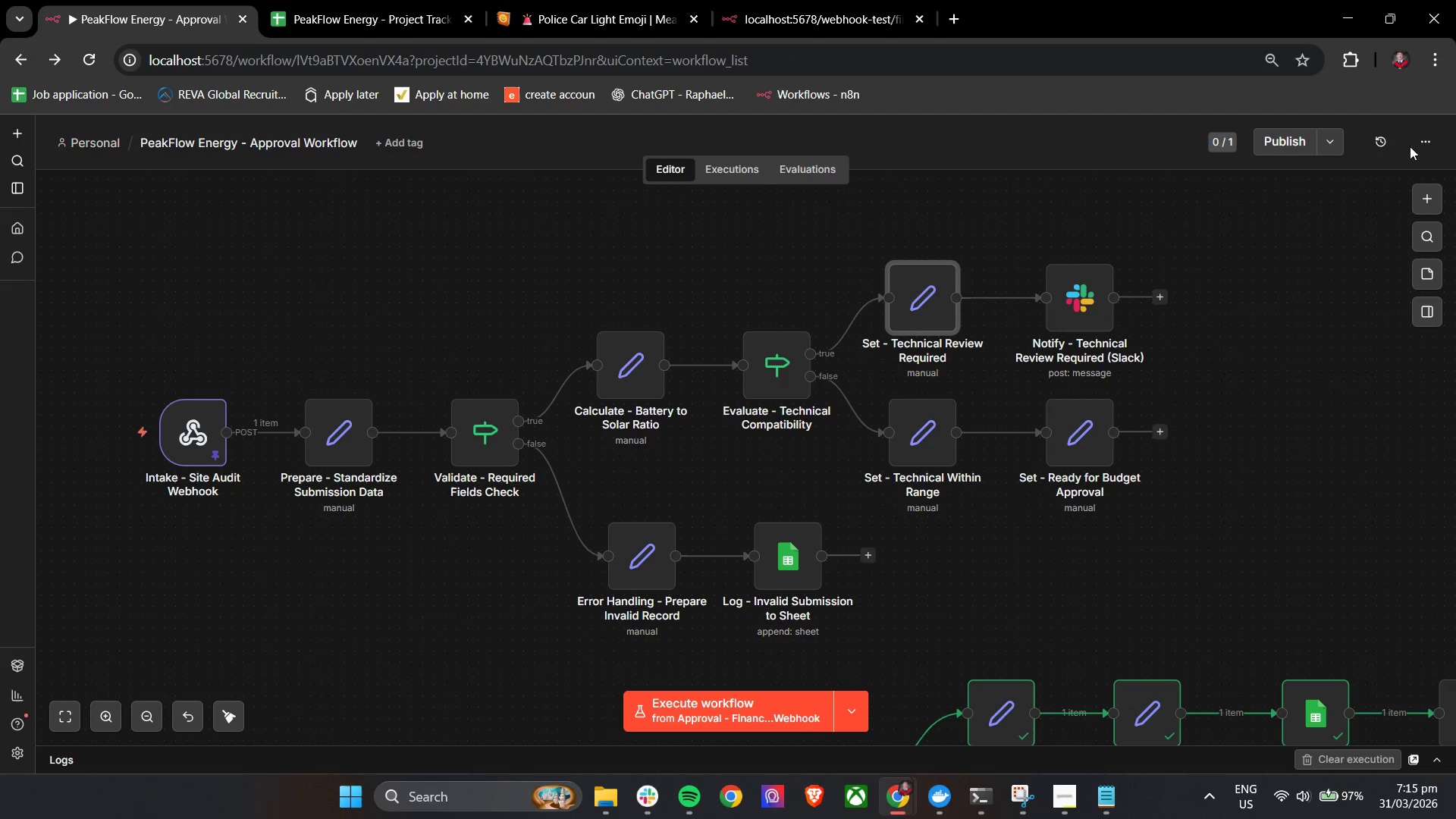 
hold_key(key=ControlLeft, duration=0.94)
 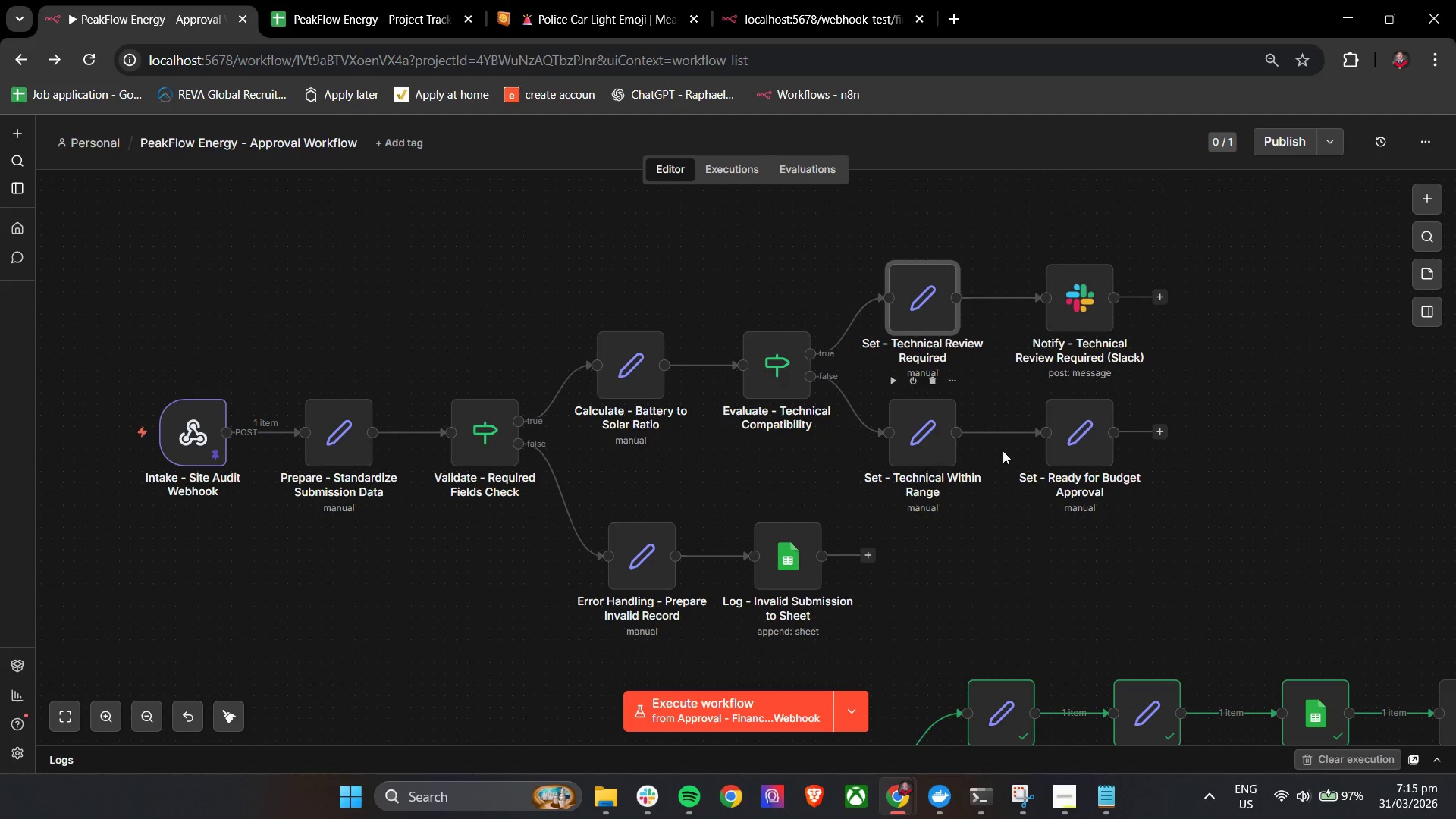 
double_click([1097, 446])
 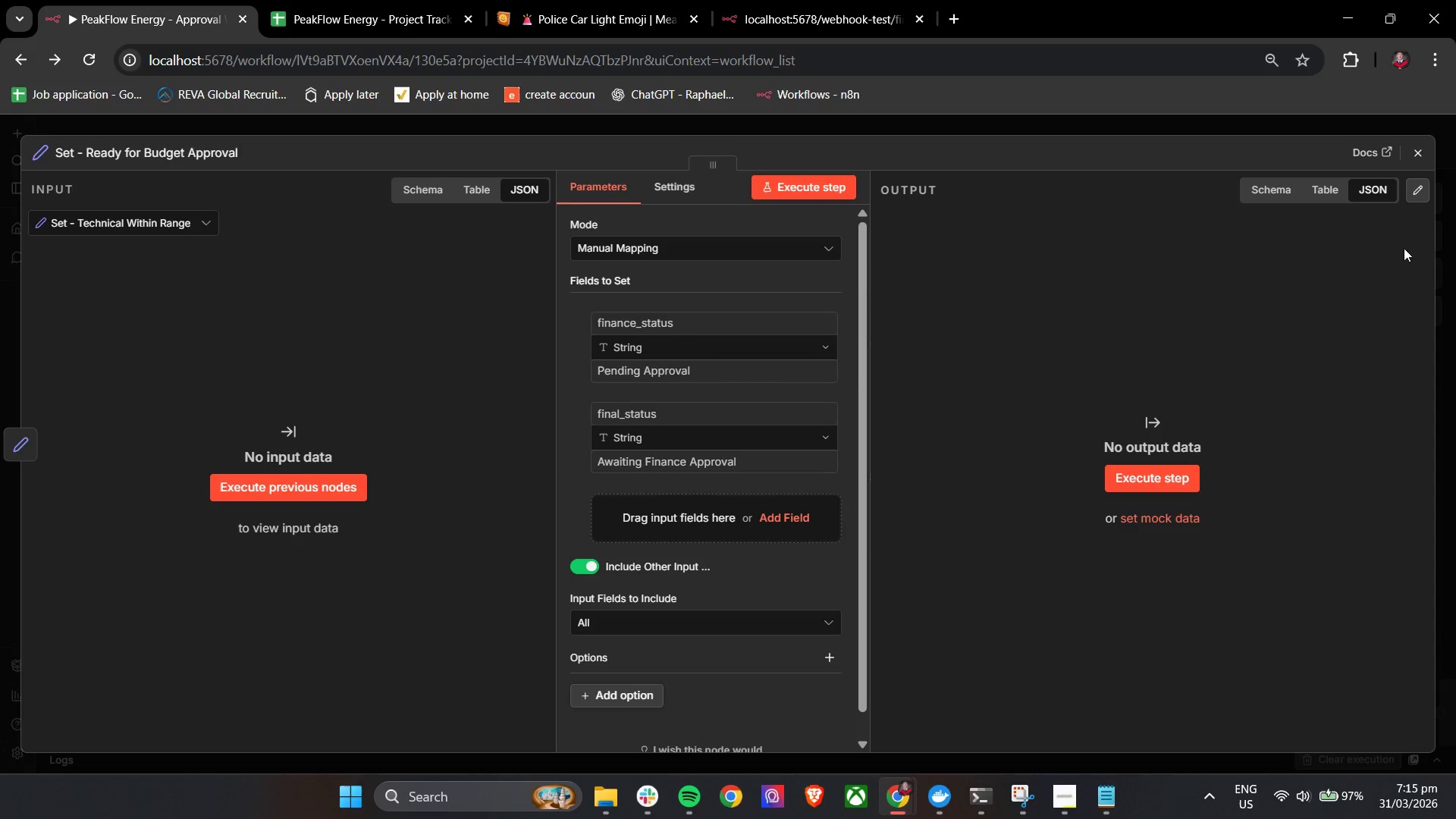 
left_click([1415, 161])
 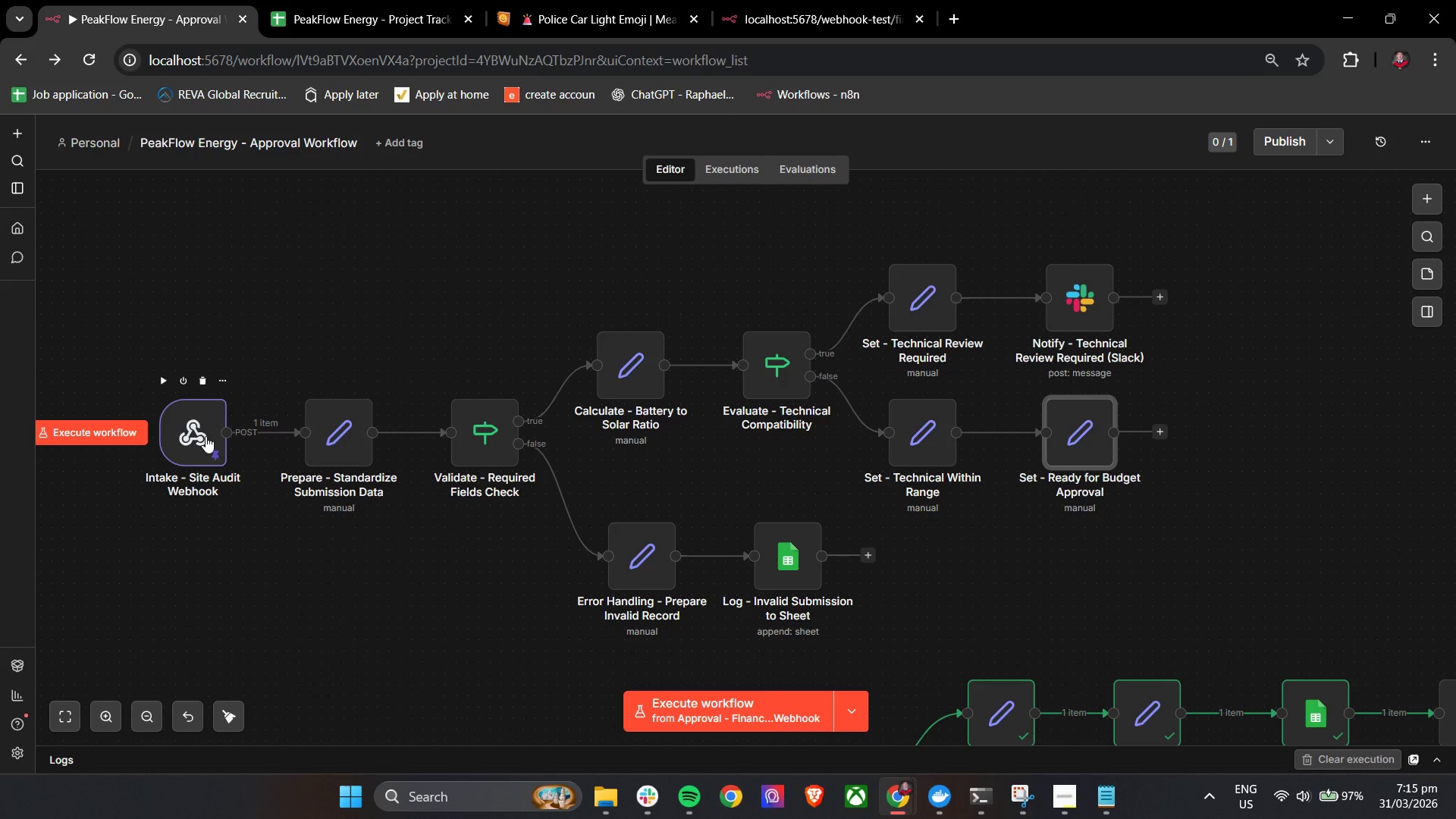 
wait(6.97)
 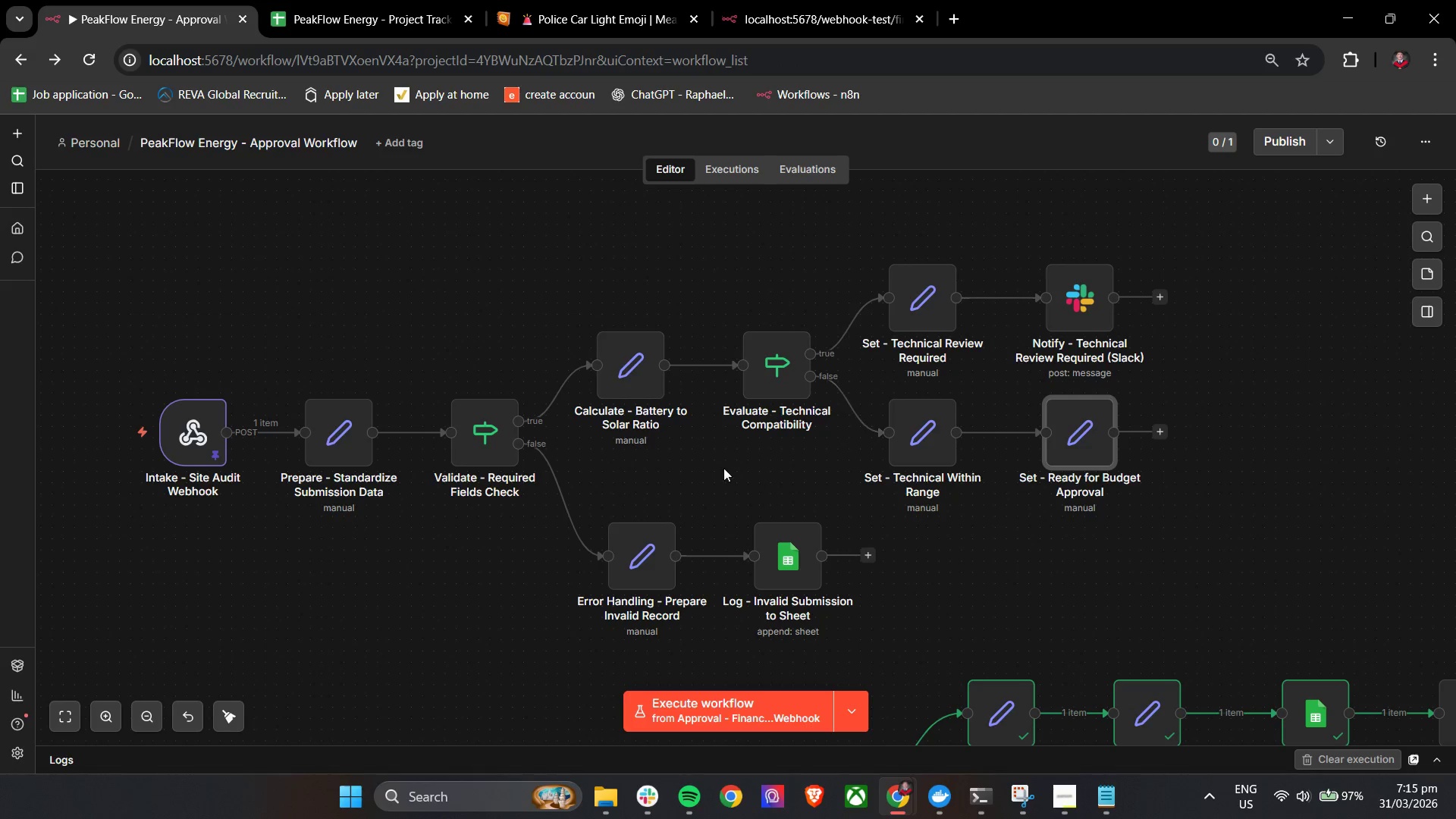 
double_click([206, 436])
 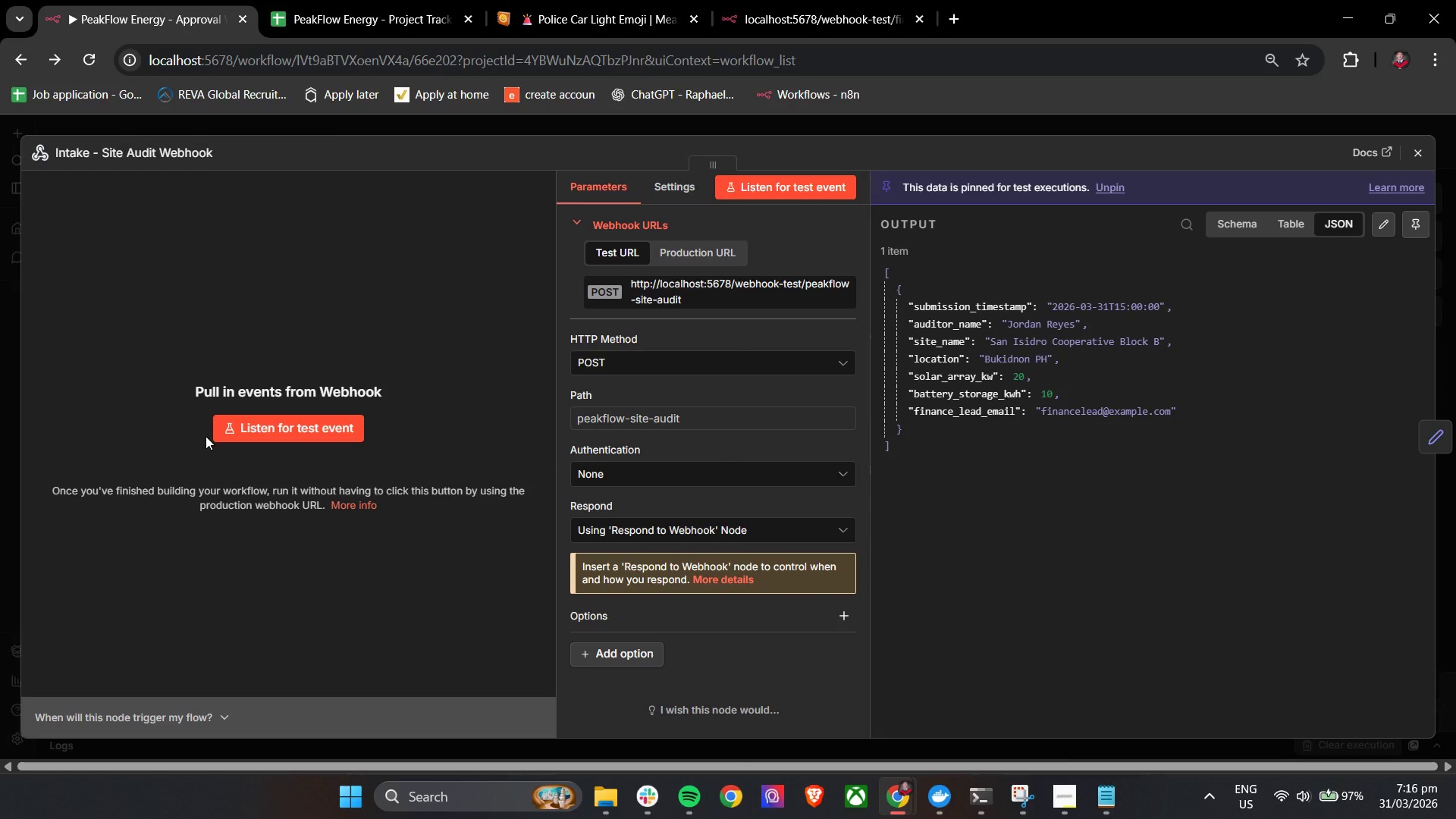 
wait(12.36)
 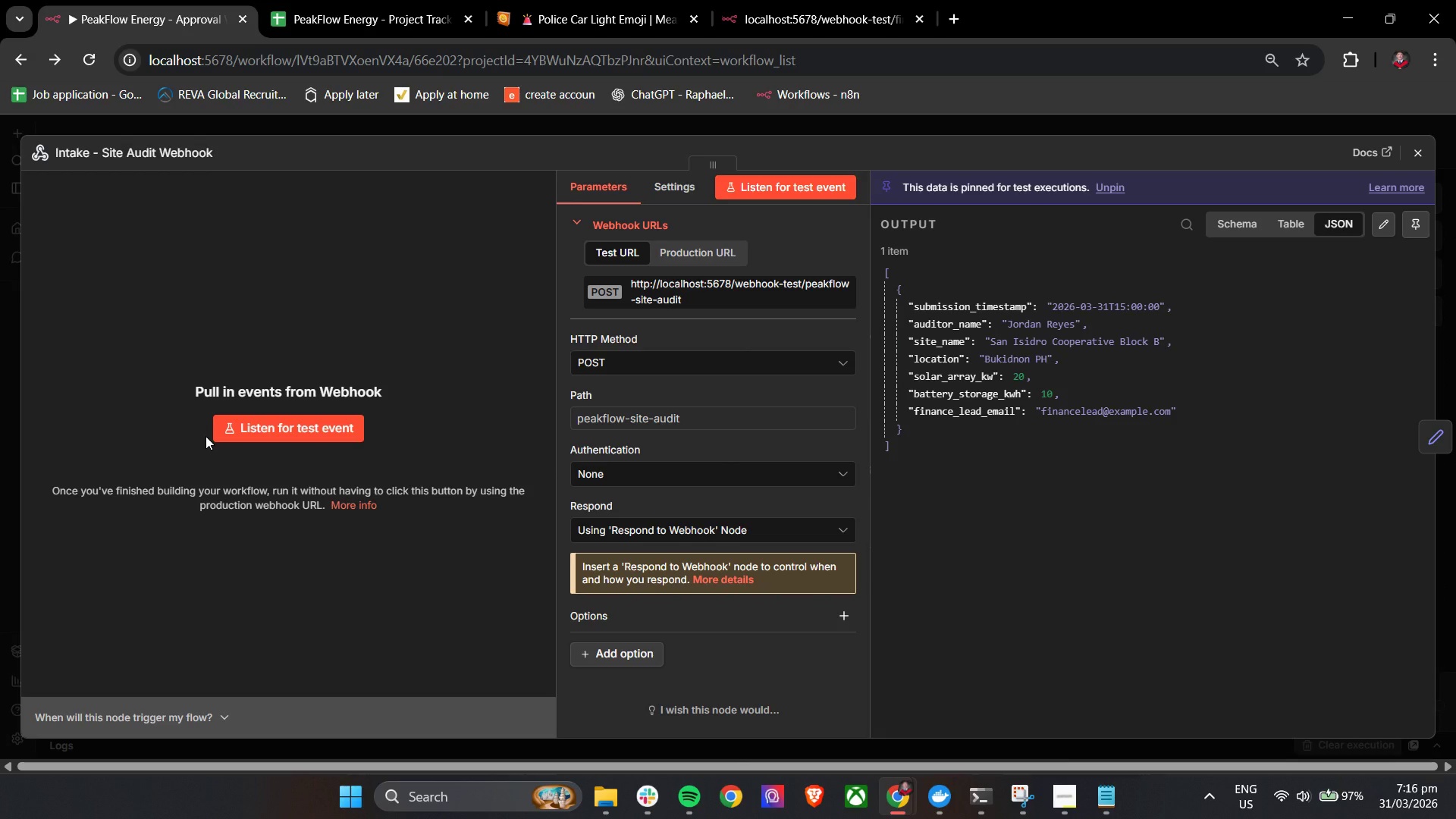 
left_click([1426, 437])
 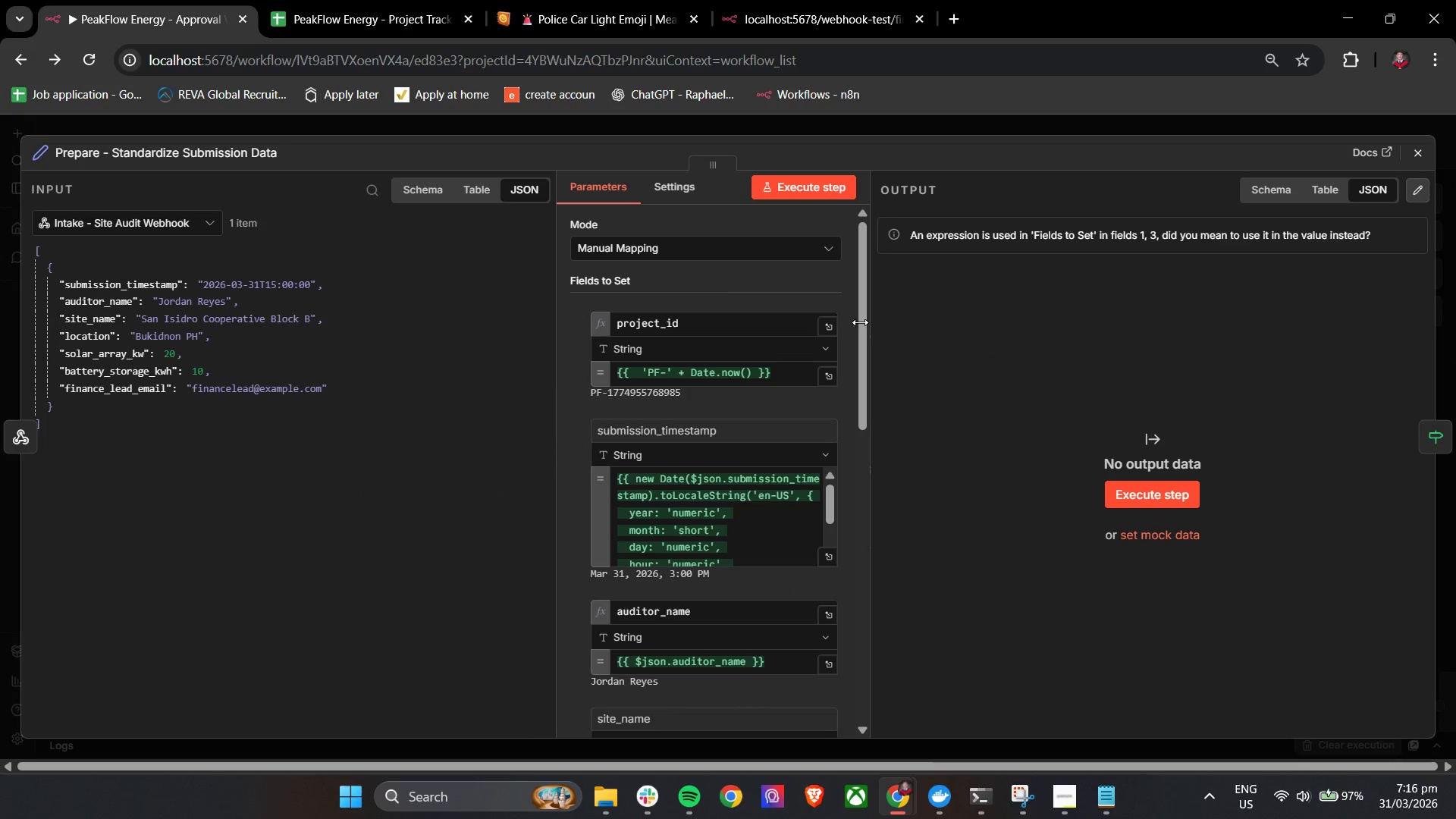 
left_click_drag(start_coordinate=[859, 288], to_coordinate=[875, 452])
 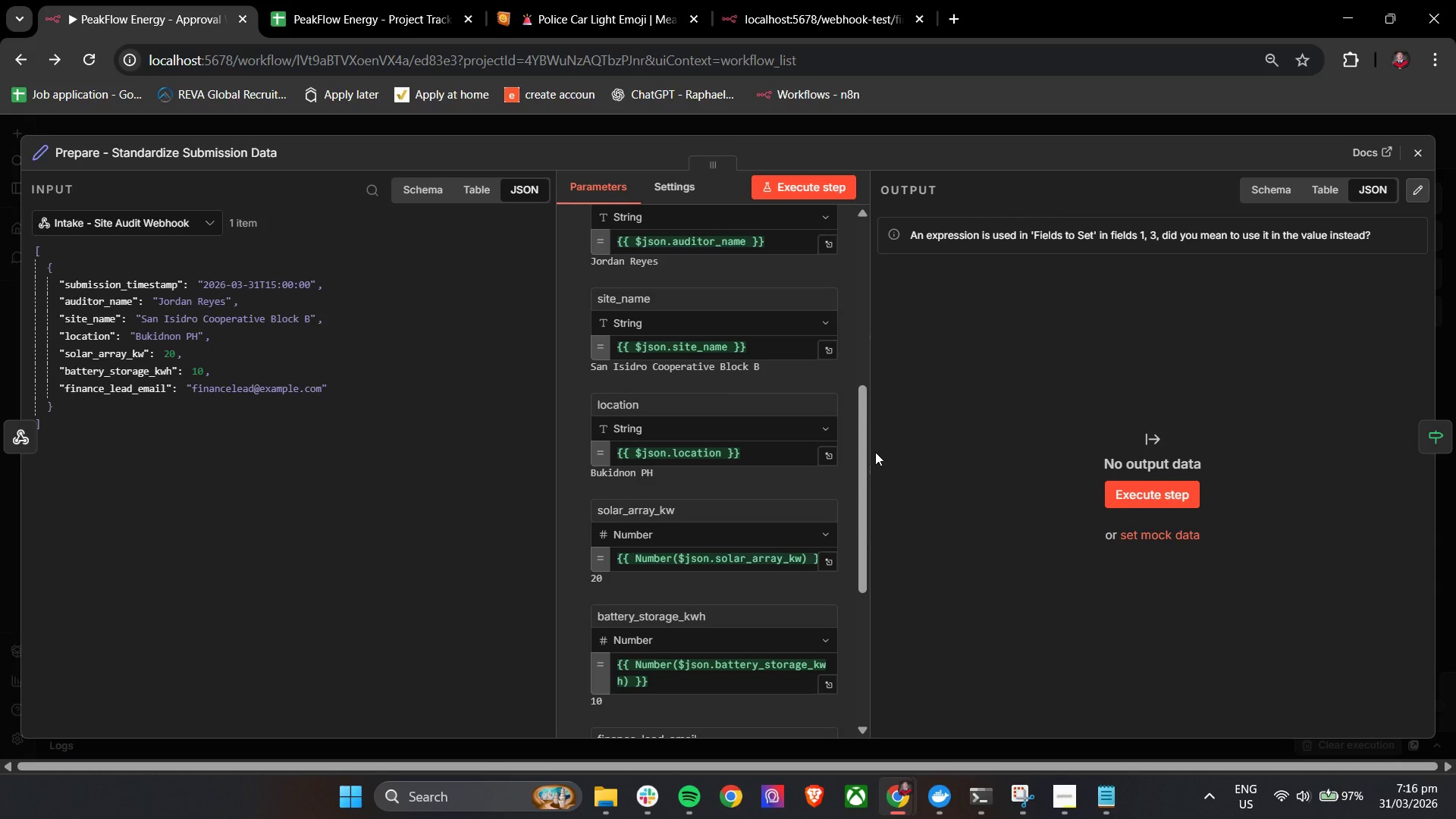 
wait(6.0)
 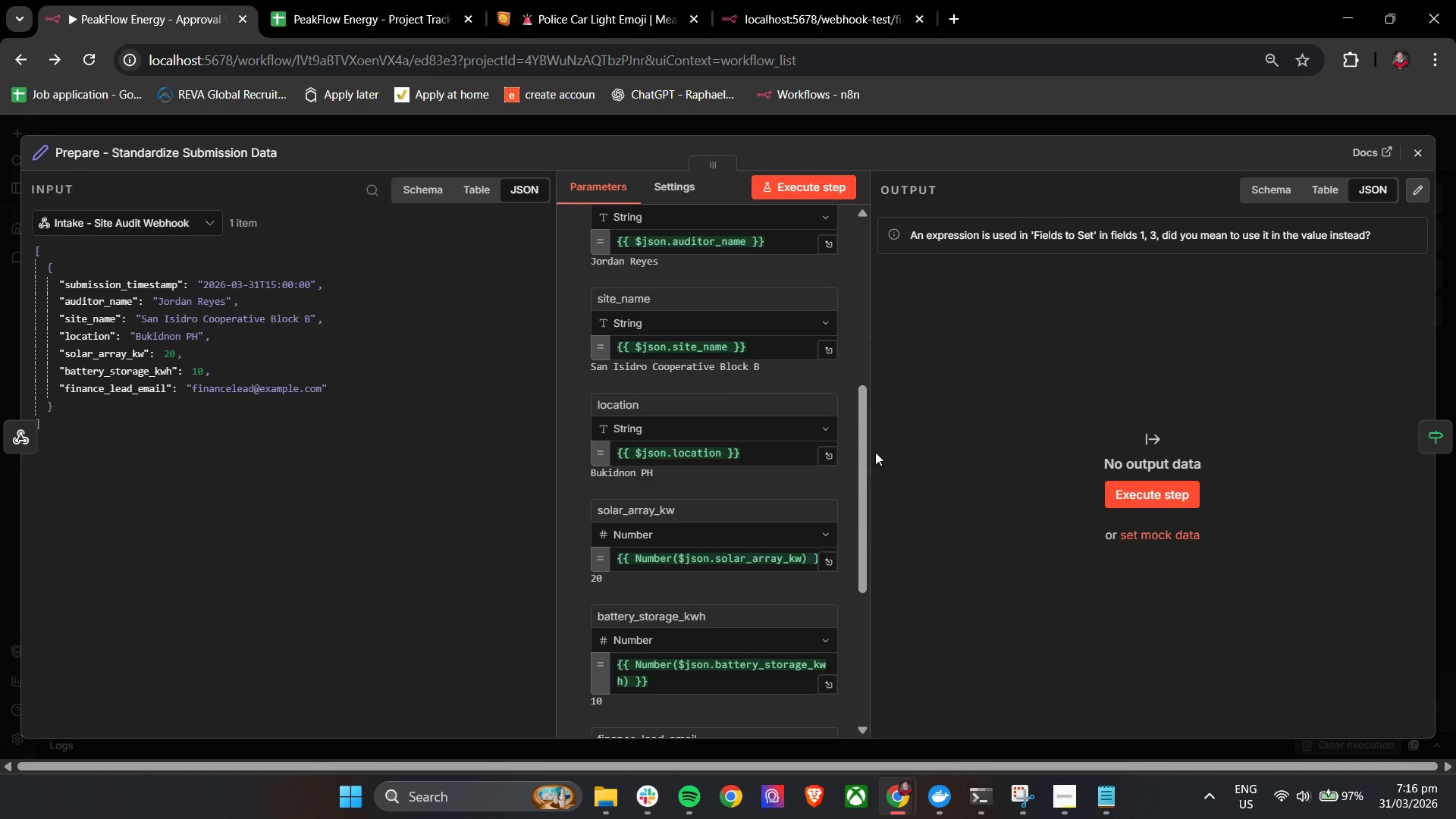 
left_click([1425, 430])
 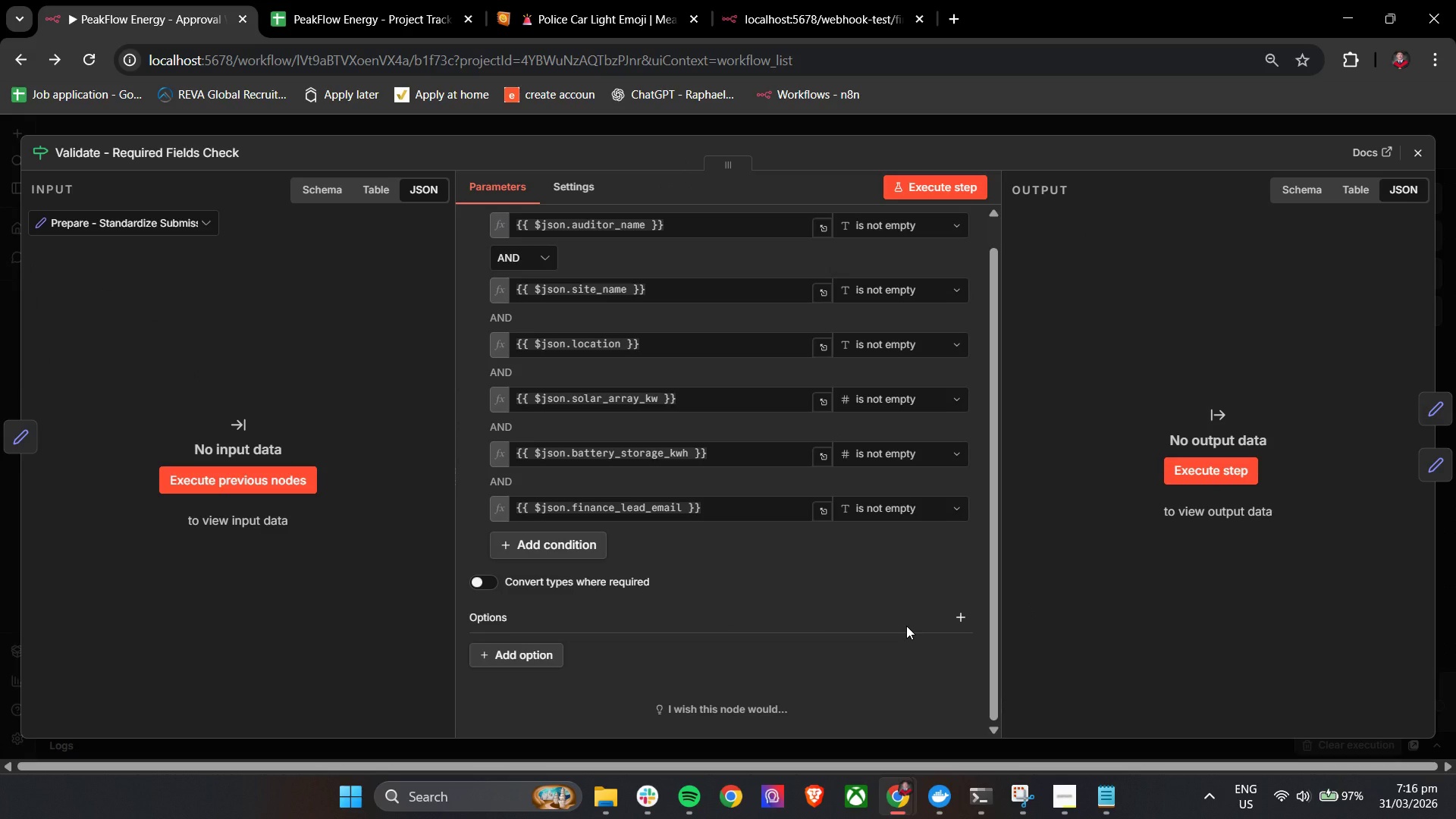 
wait(11.06)
 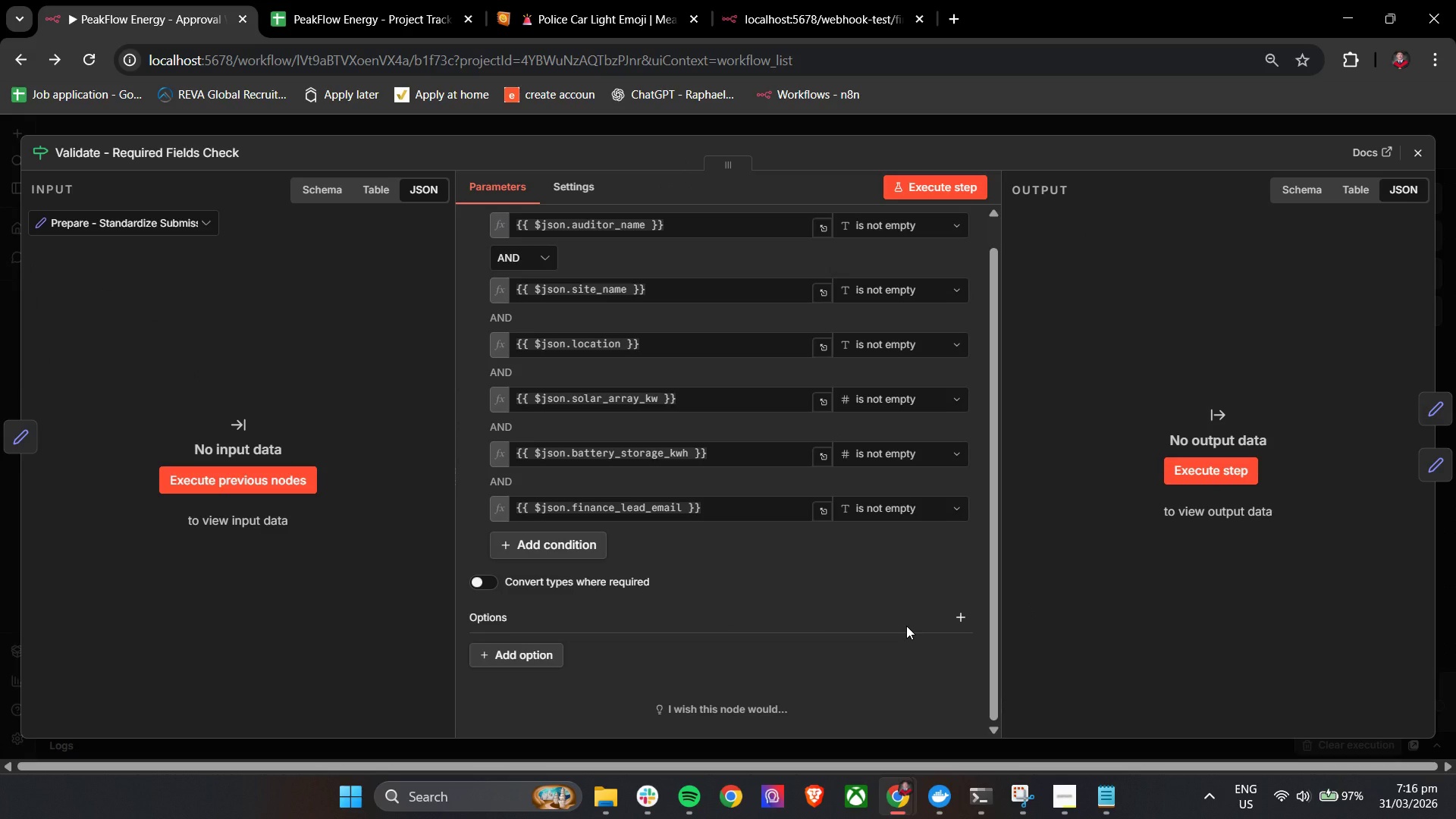 
left_click([1422, 150])
 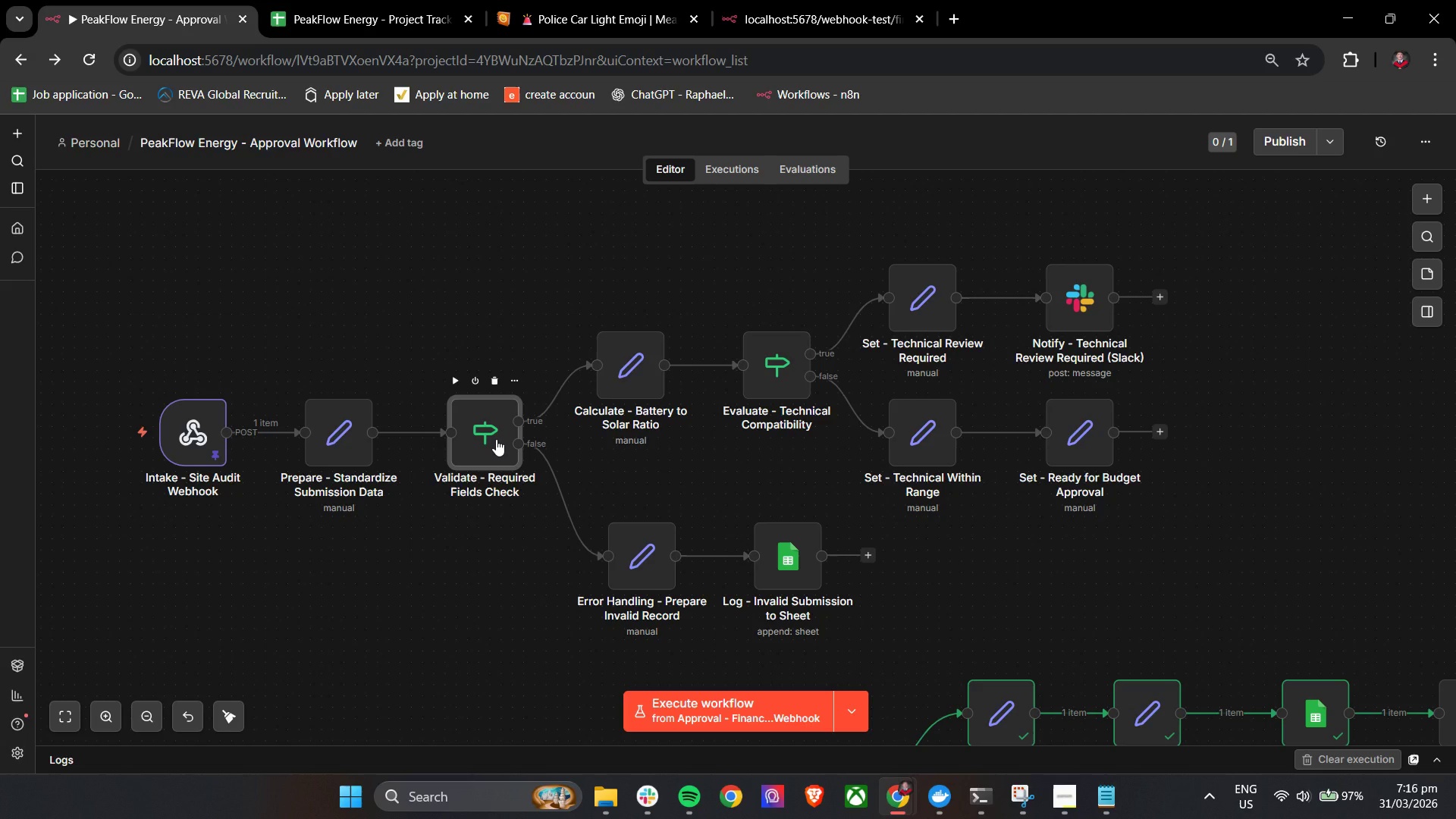 
double_click([496, 439])
 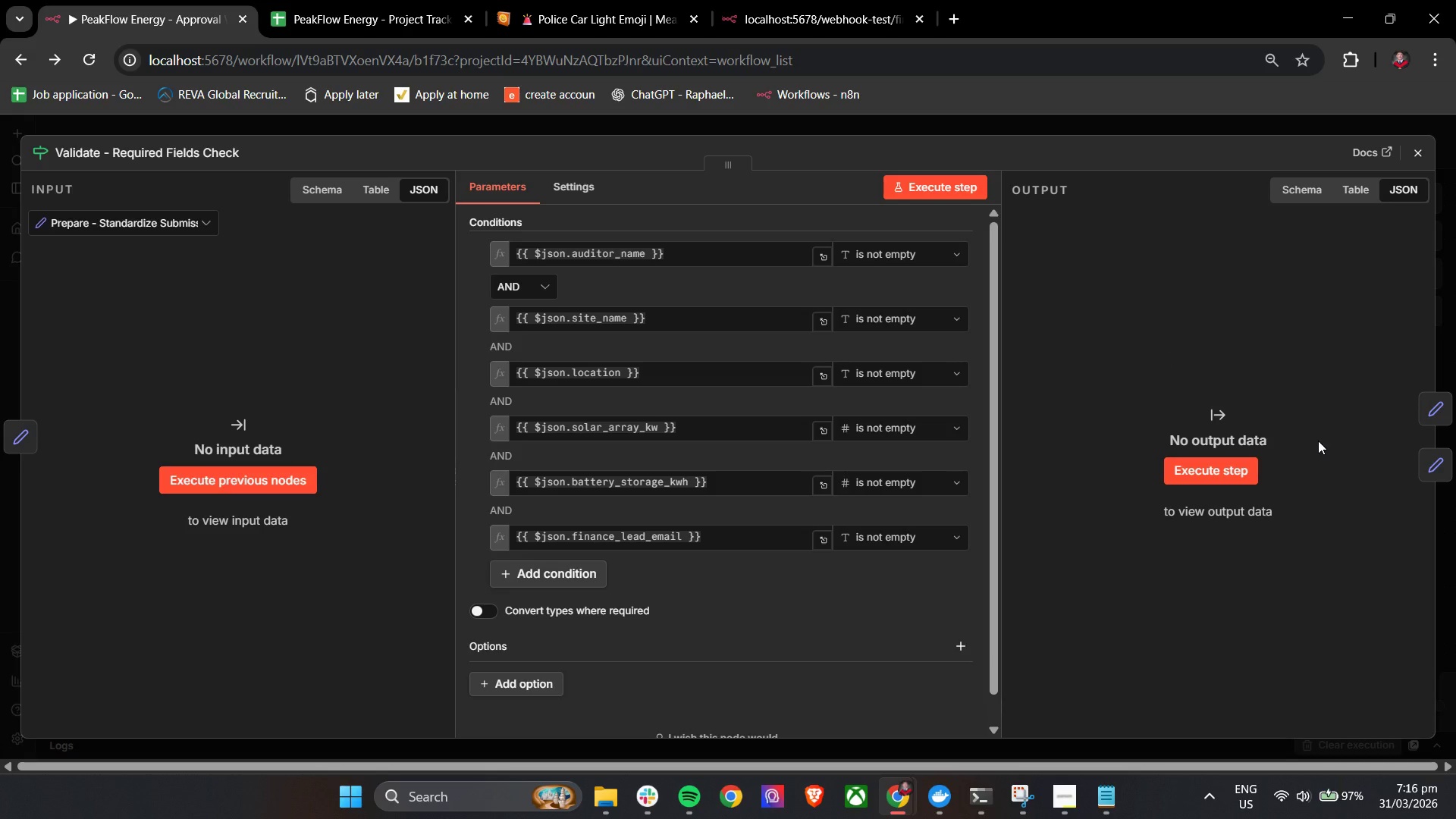 
left_click([1432, 465])
 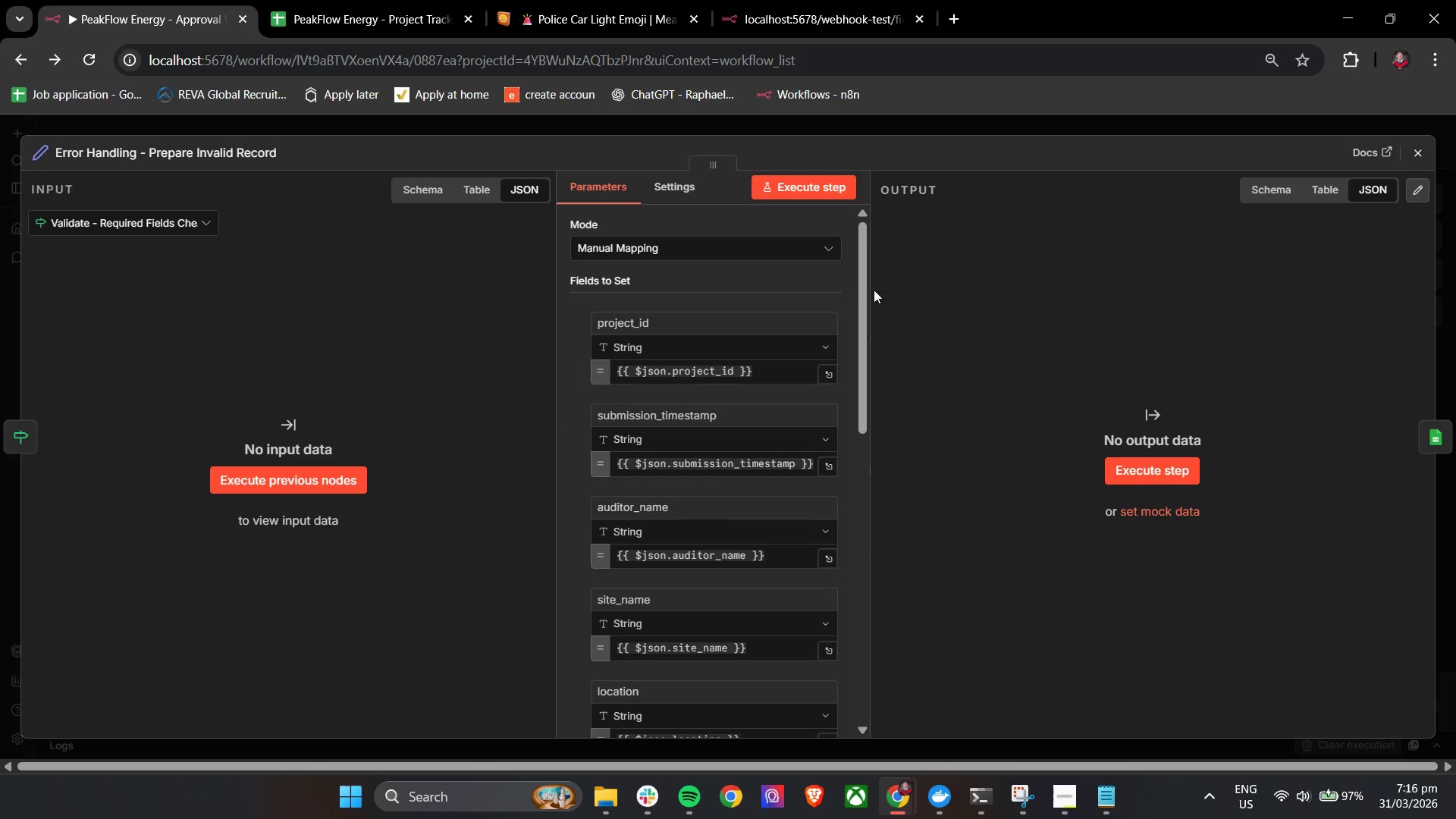 
wait(5.59)
 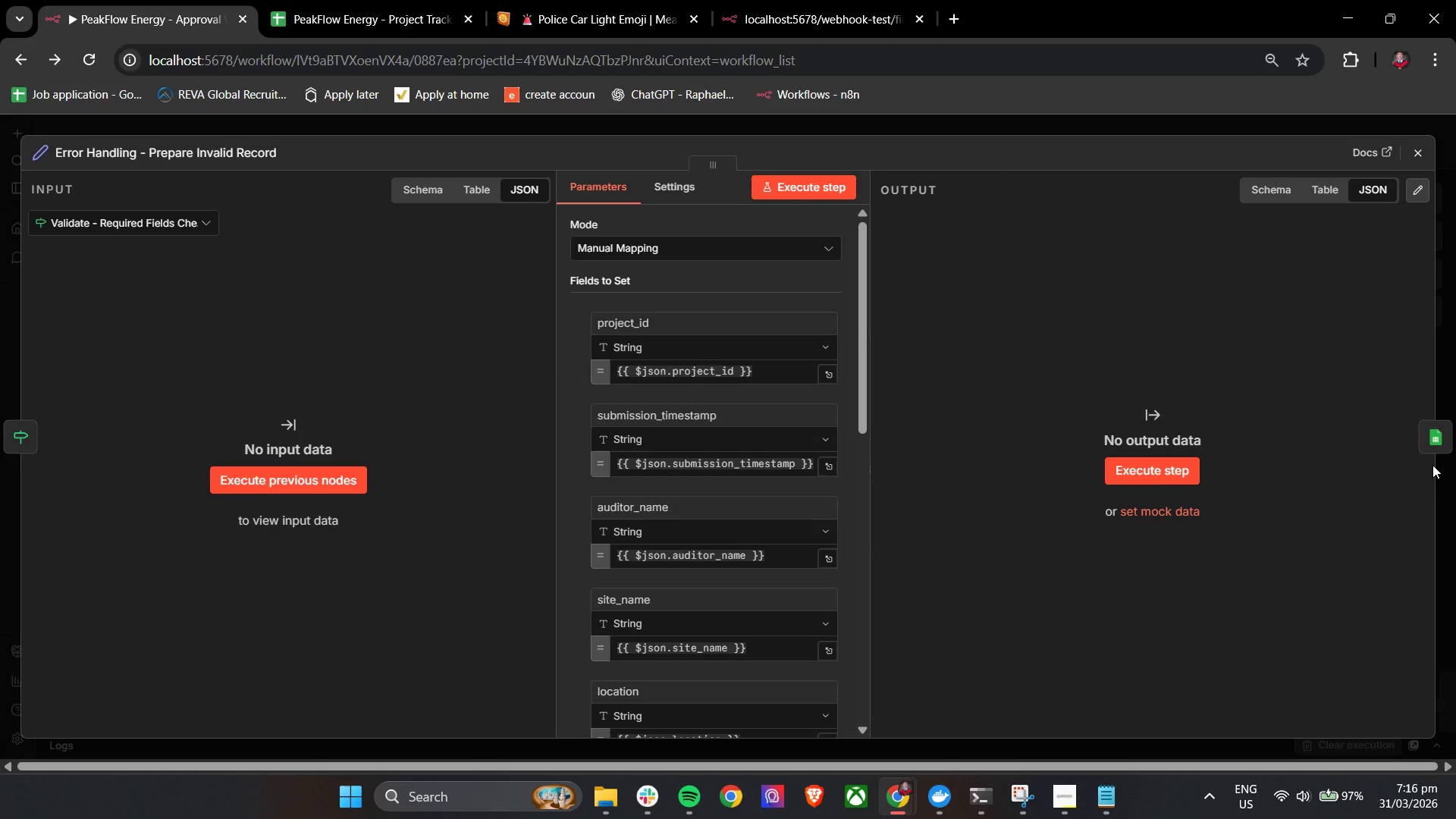 
left_click_drag(start_coordinate=[866, 286], to_coordinate=[866, 306])
 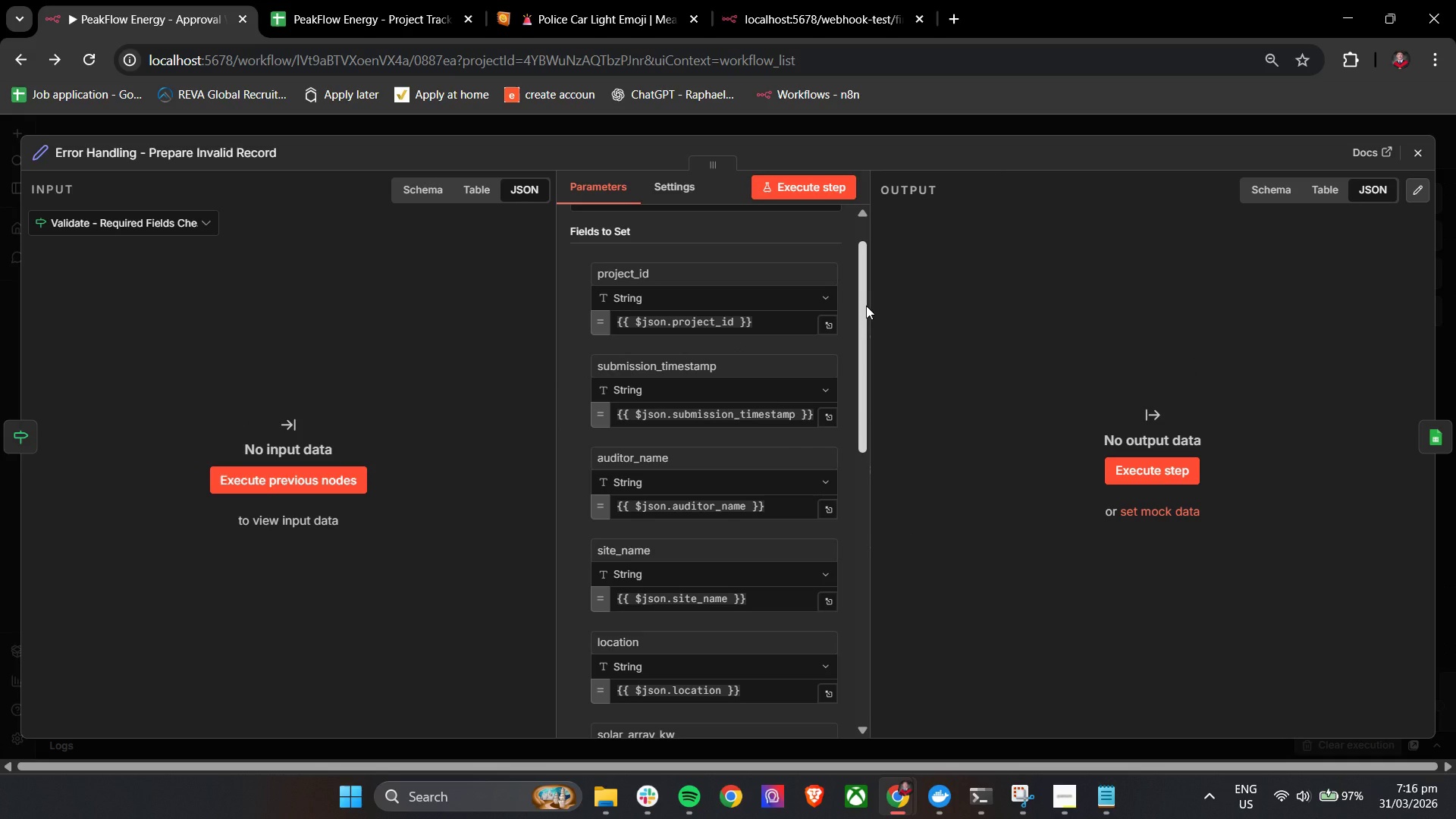 
wait(5.14)
 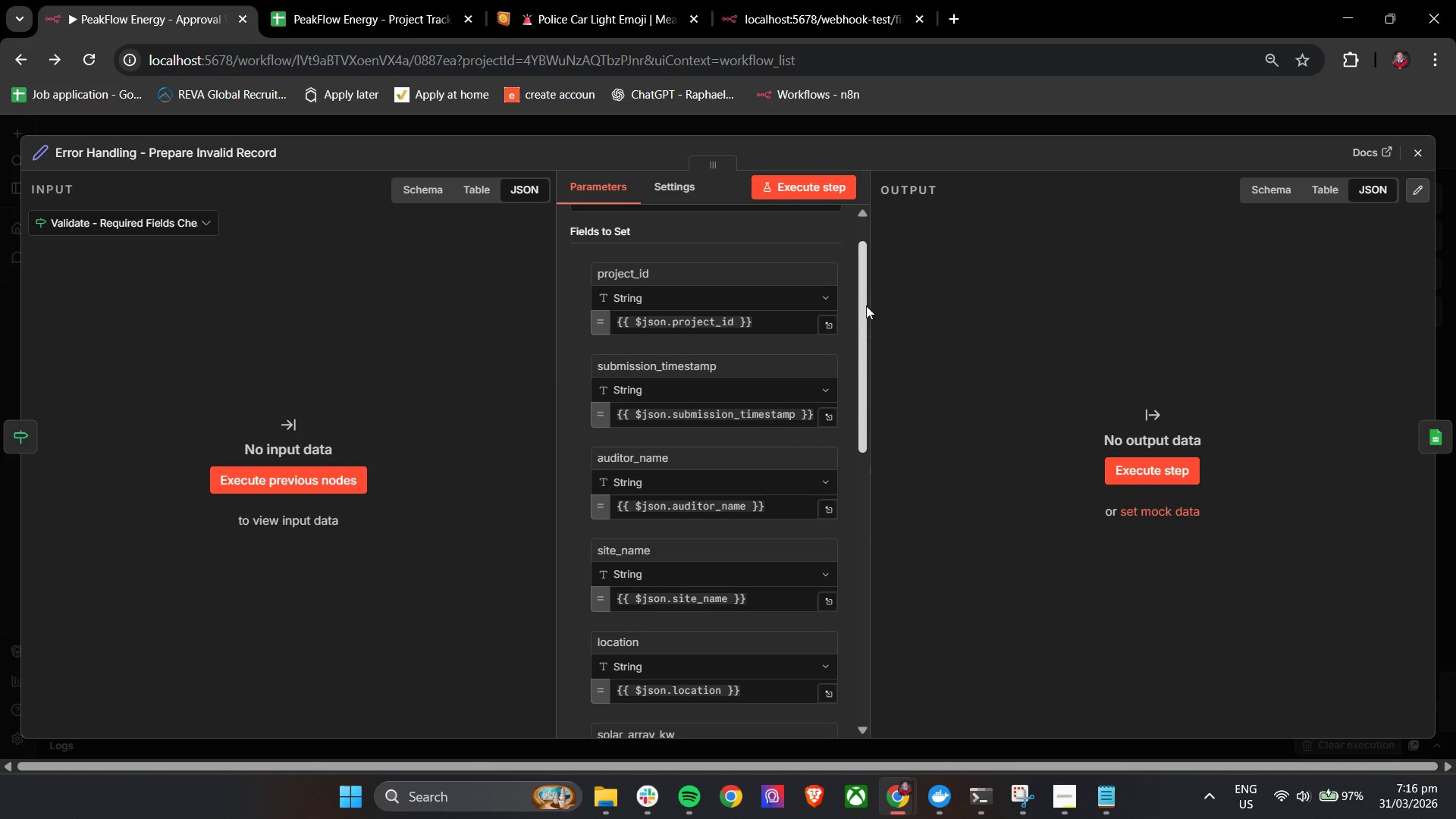 
left_click([1429, 436])
 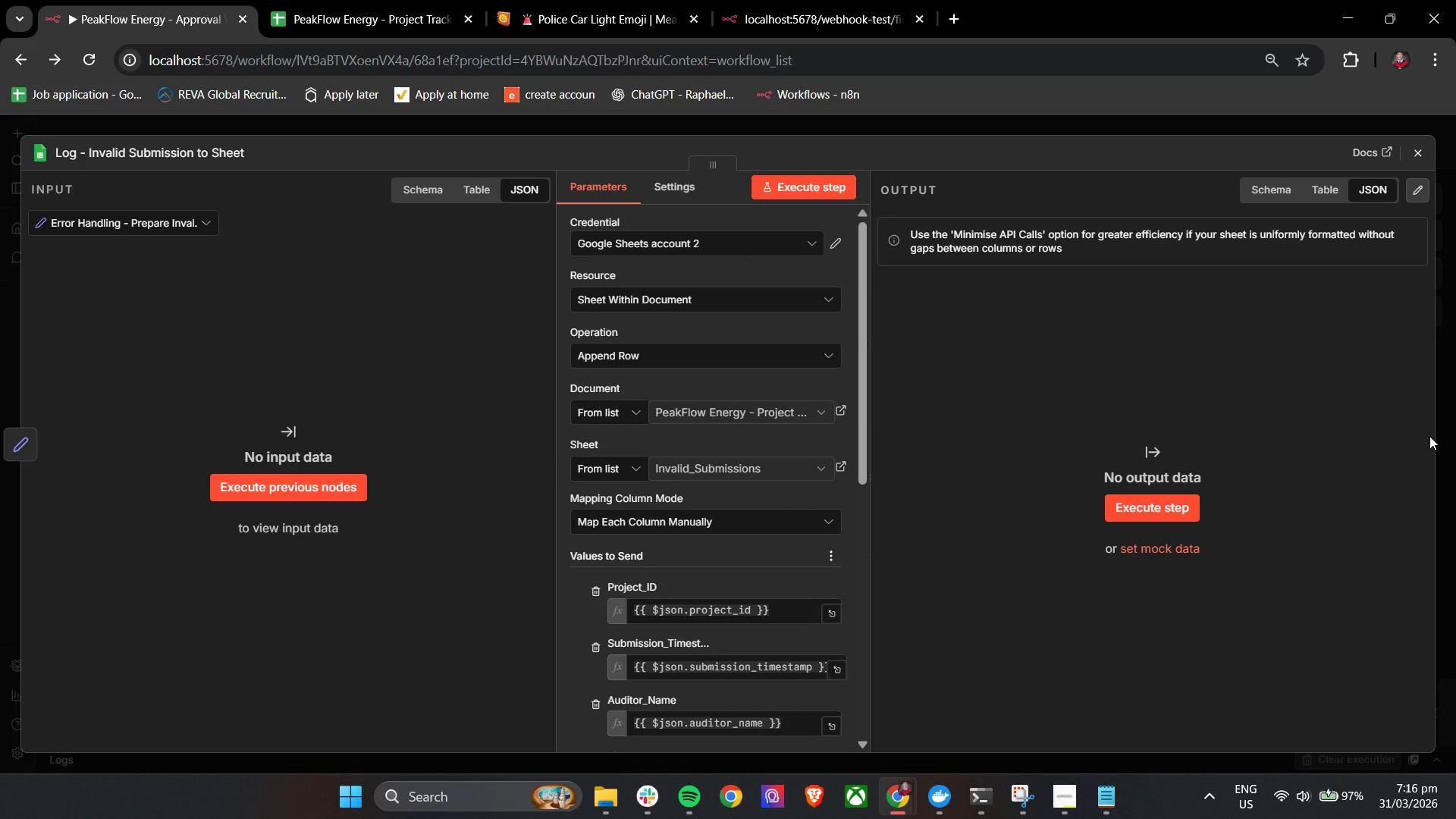 
wait(6.2)
 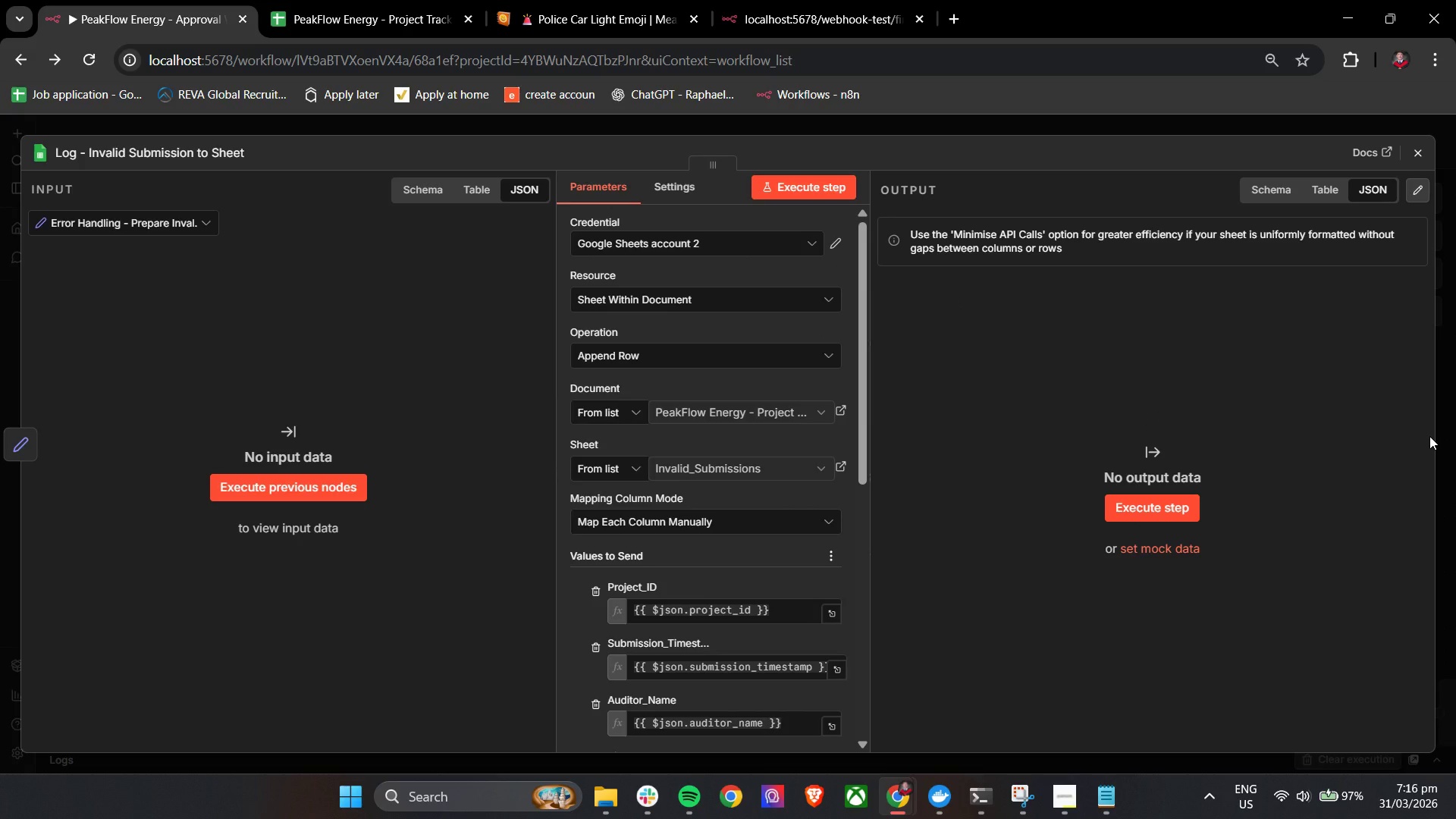 
left_click([1417, 140])
 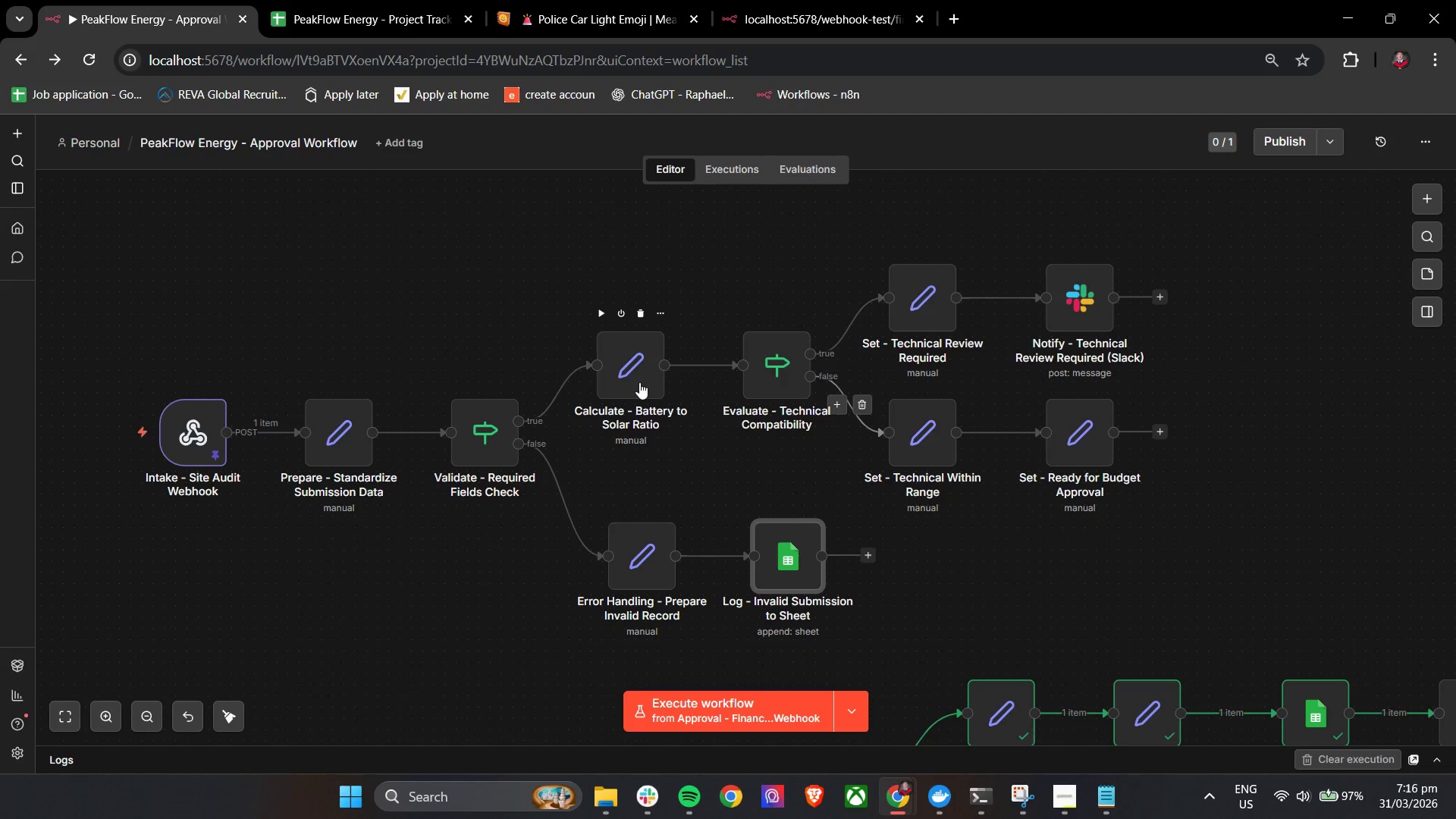 
double_click([639, 382])
 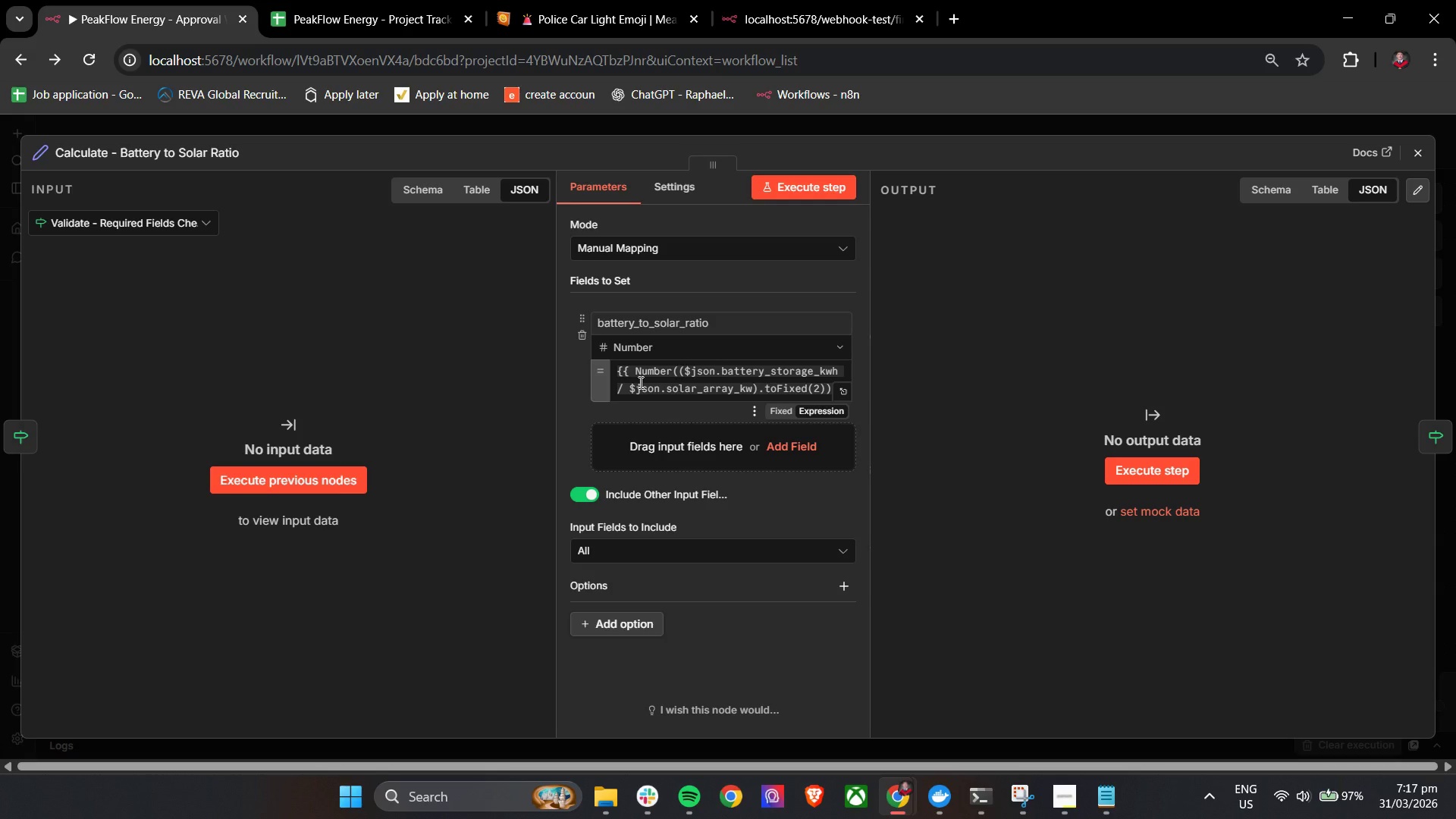 
wait(6.25)
 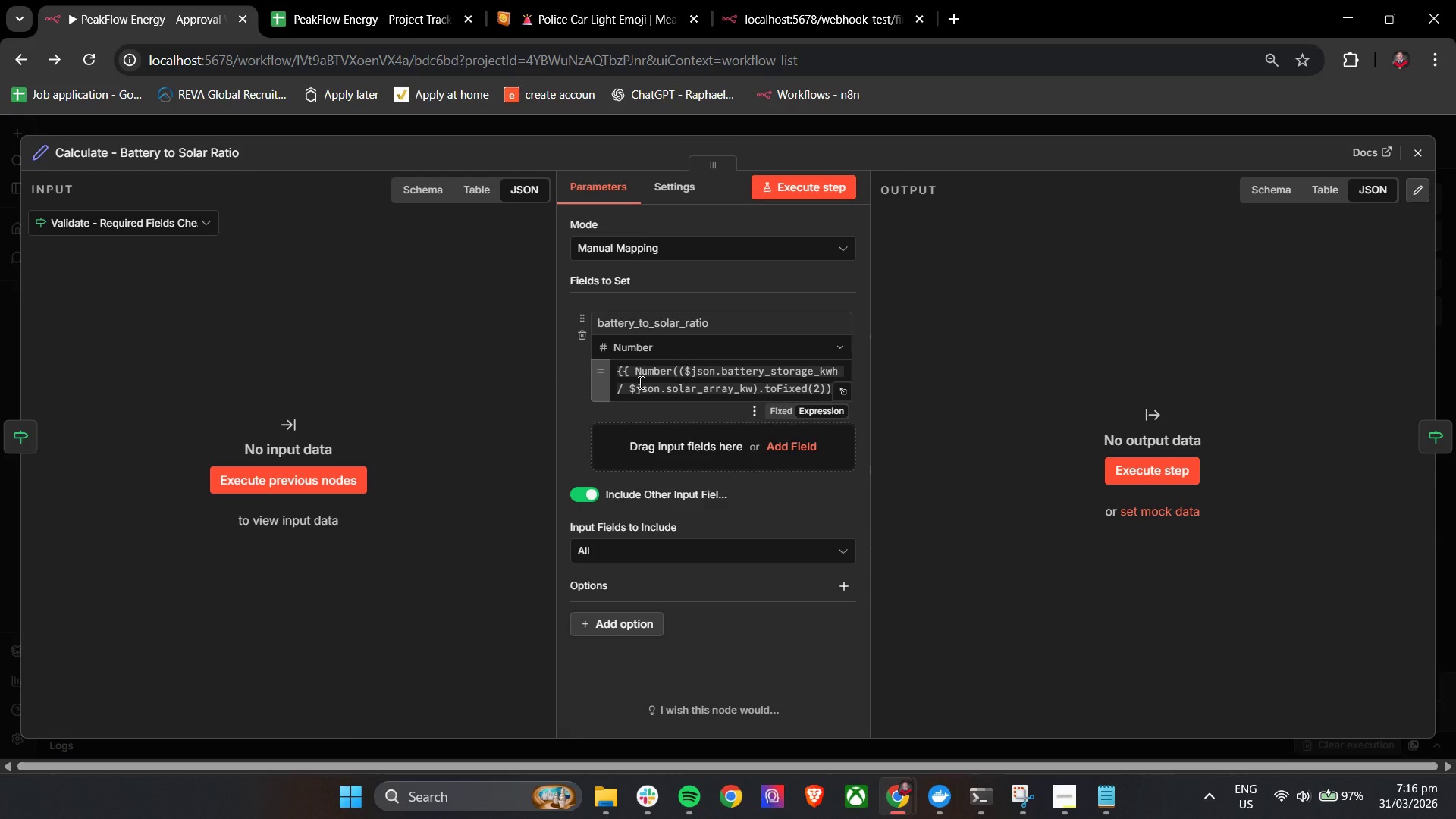 
left_click([1443, 430])
 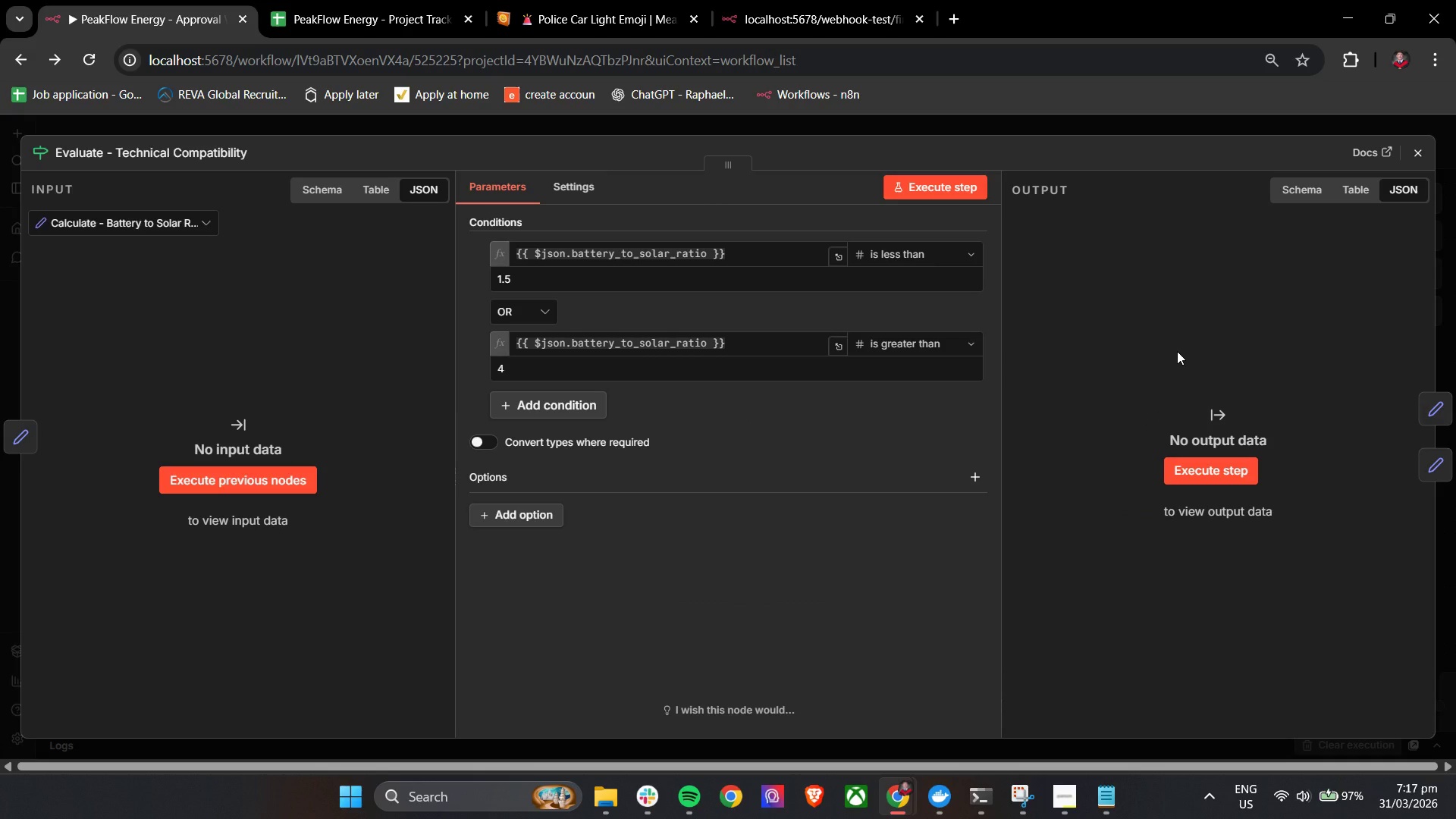 
wait(7.22)
 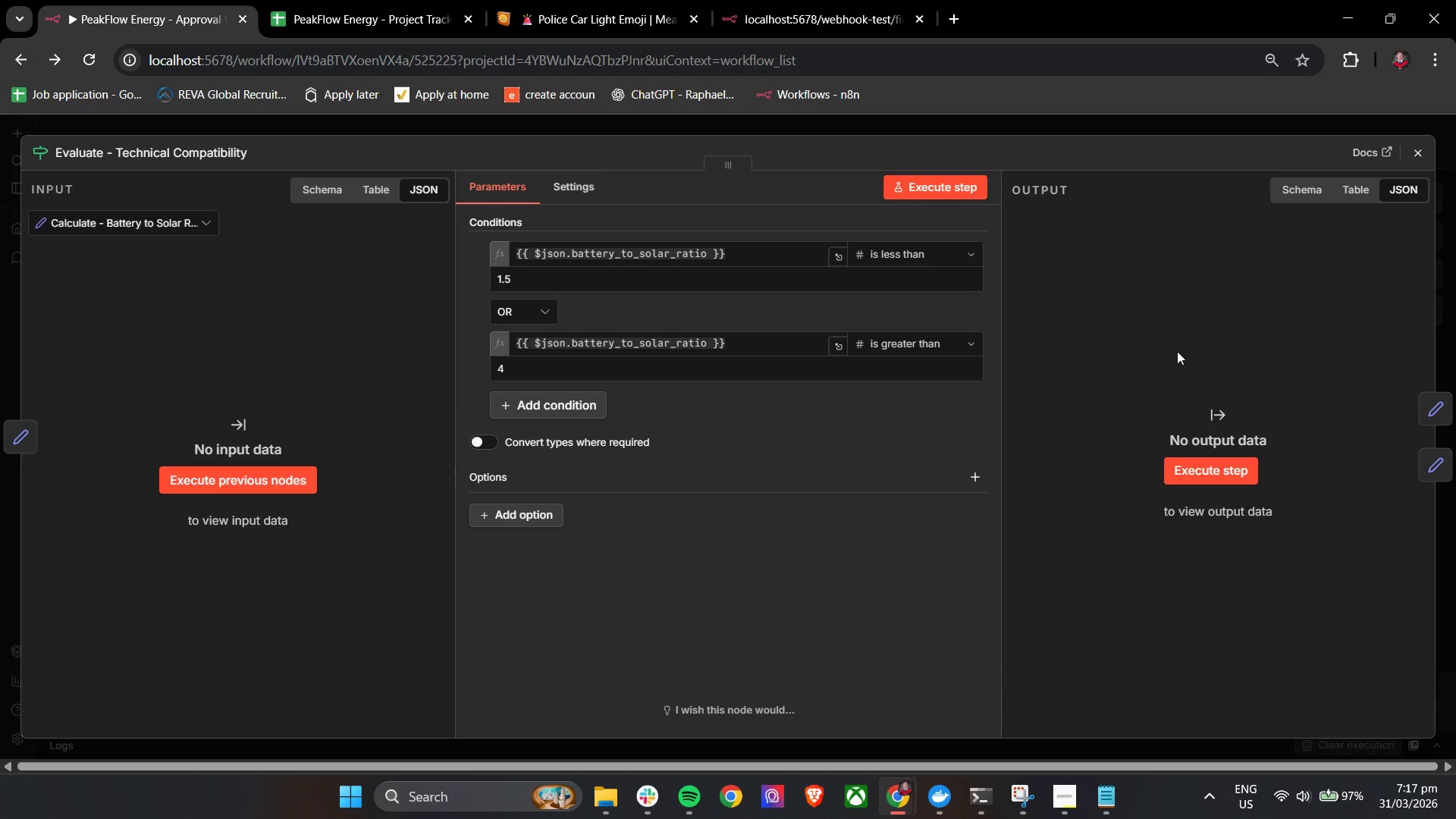 
left_click([1422, 154])
 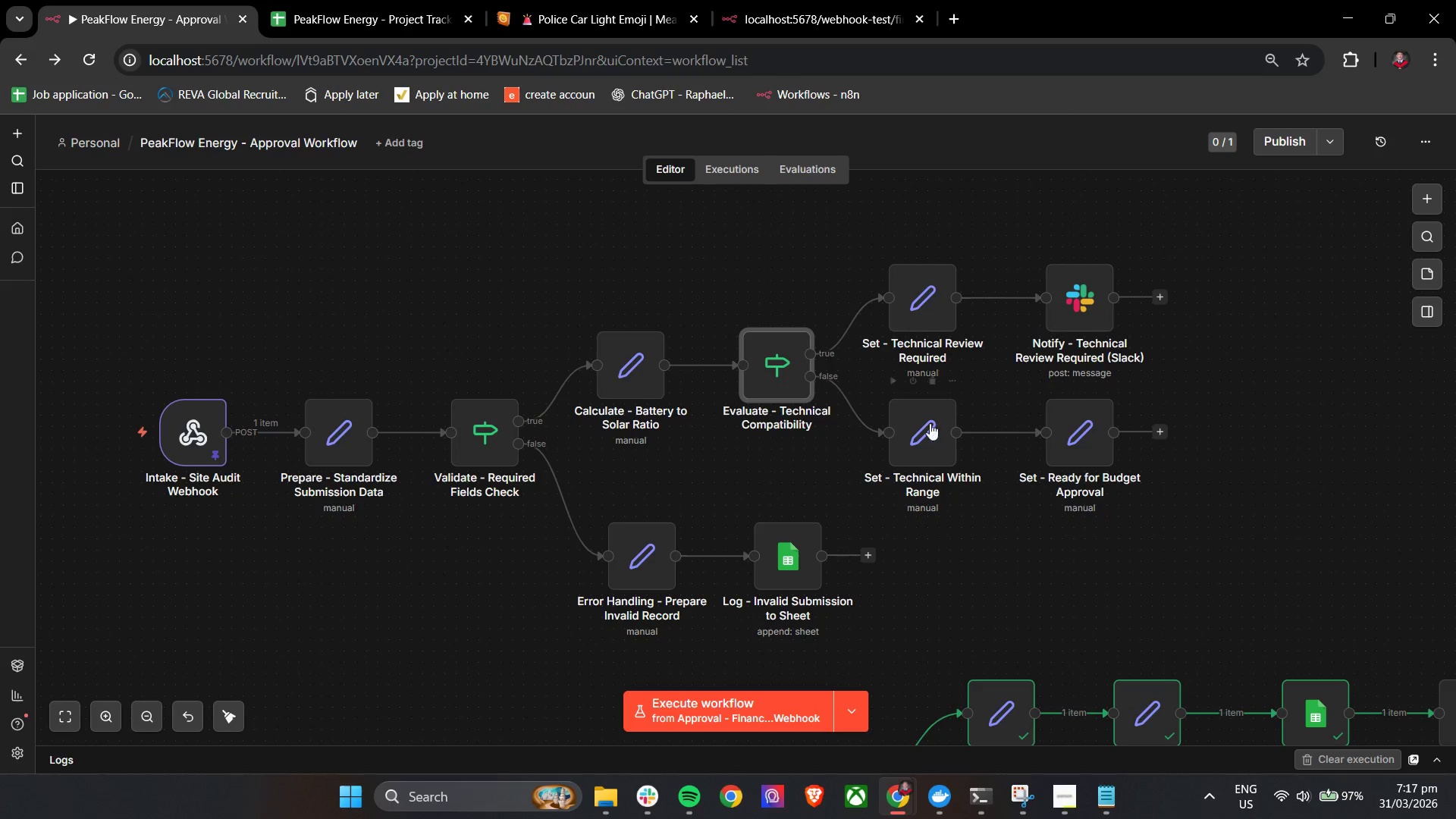 
double_click([931, 433])
 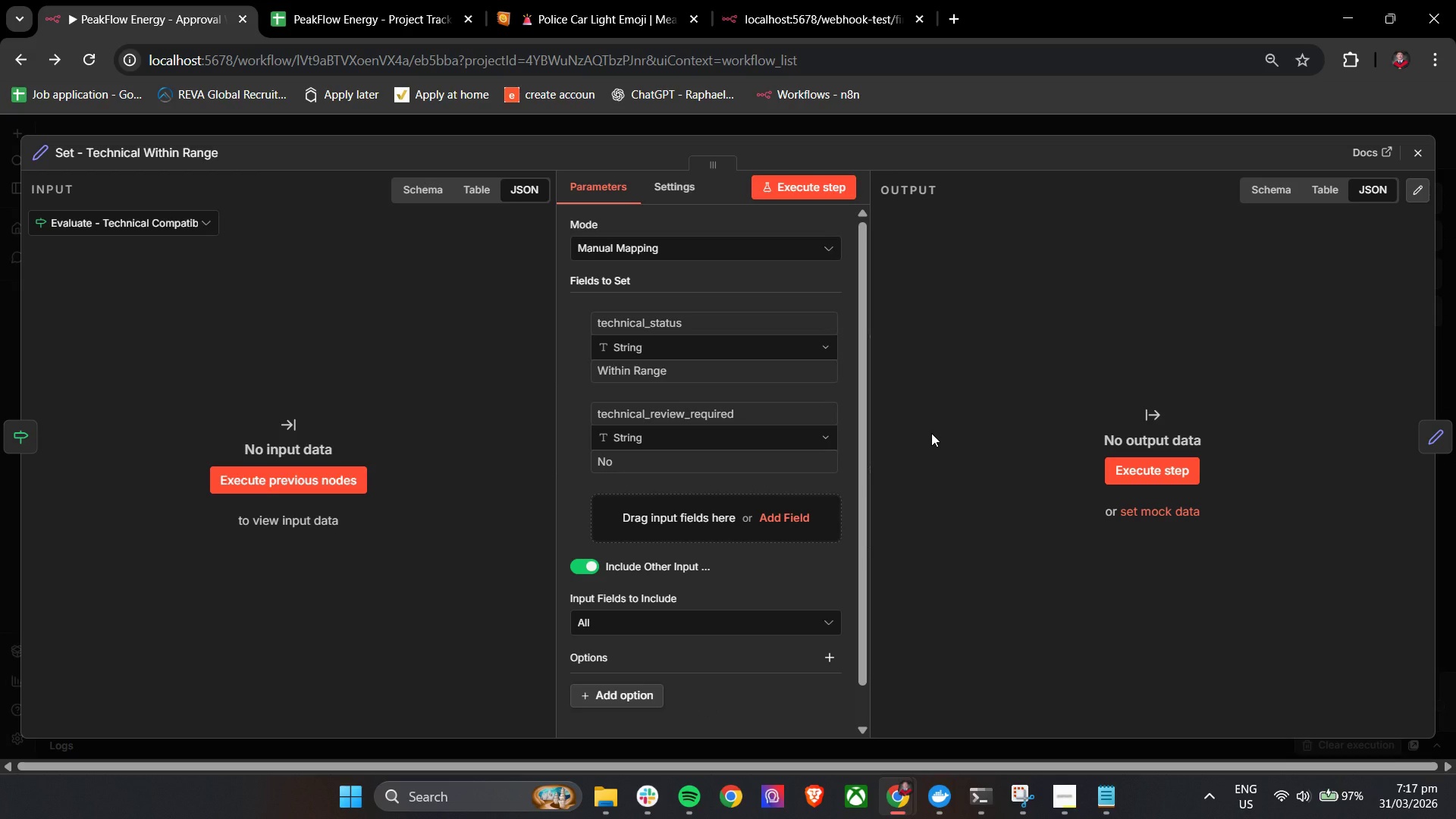 
wait(5.84)
 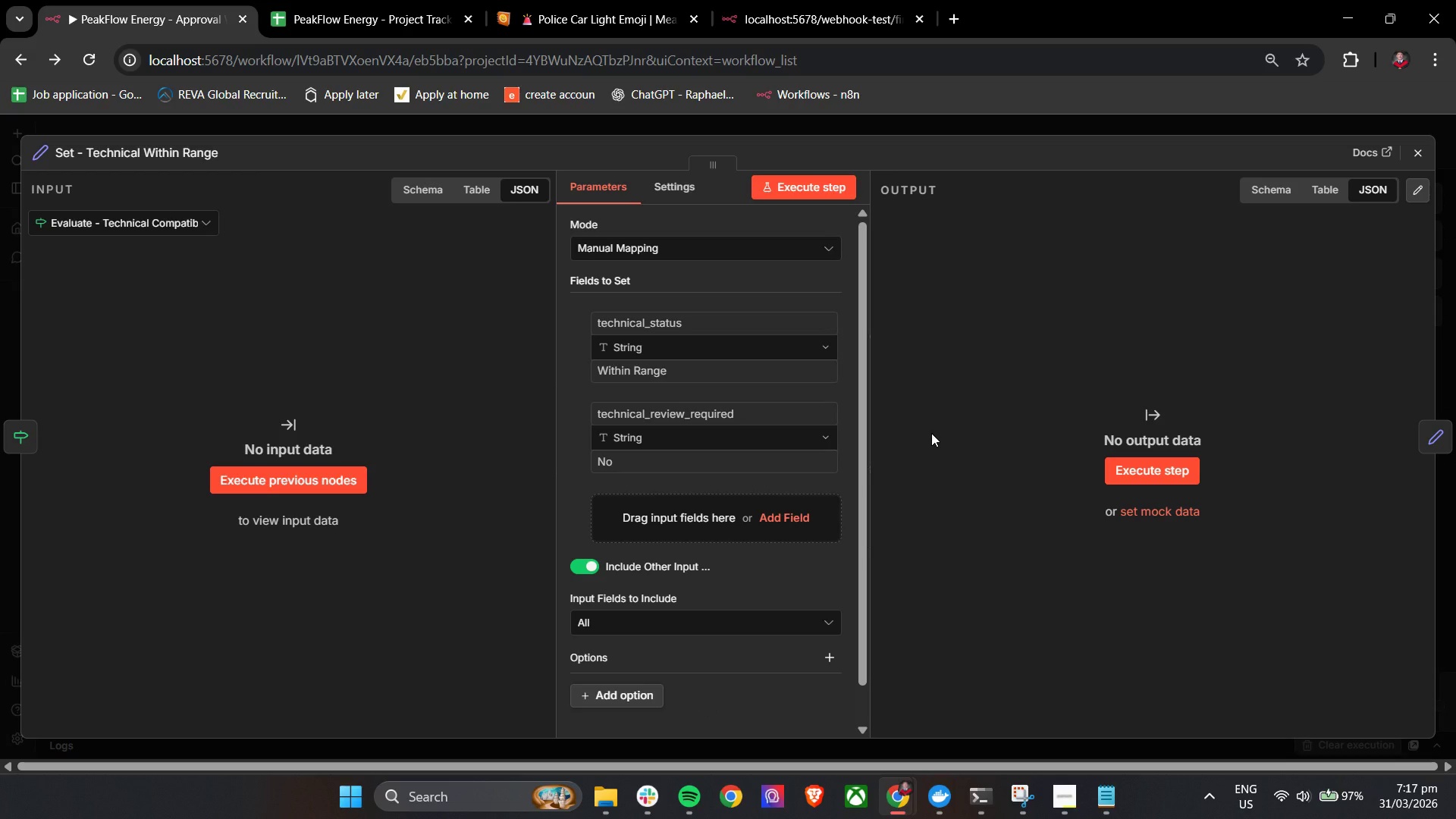 
left_click([1436, 428])
 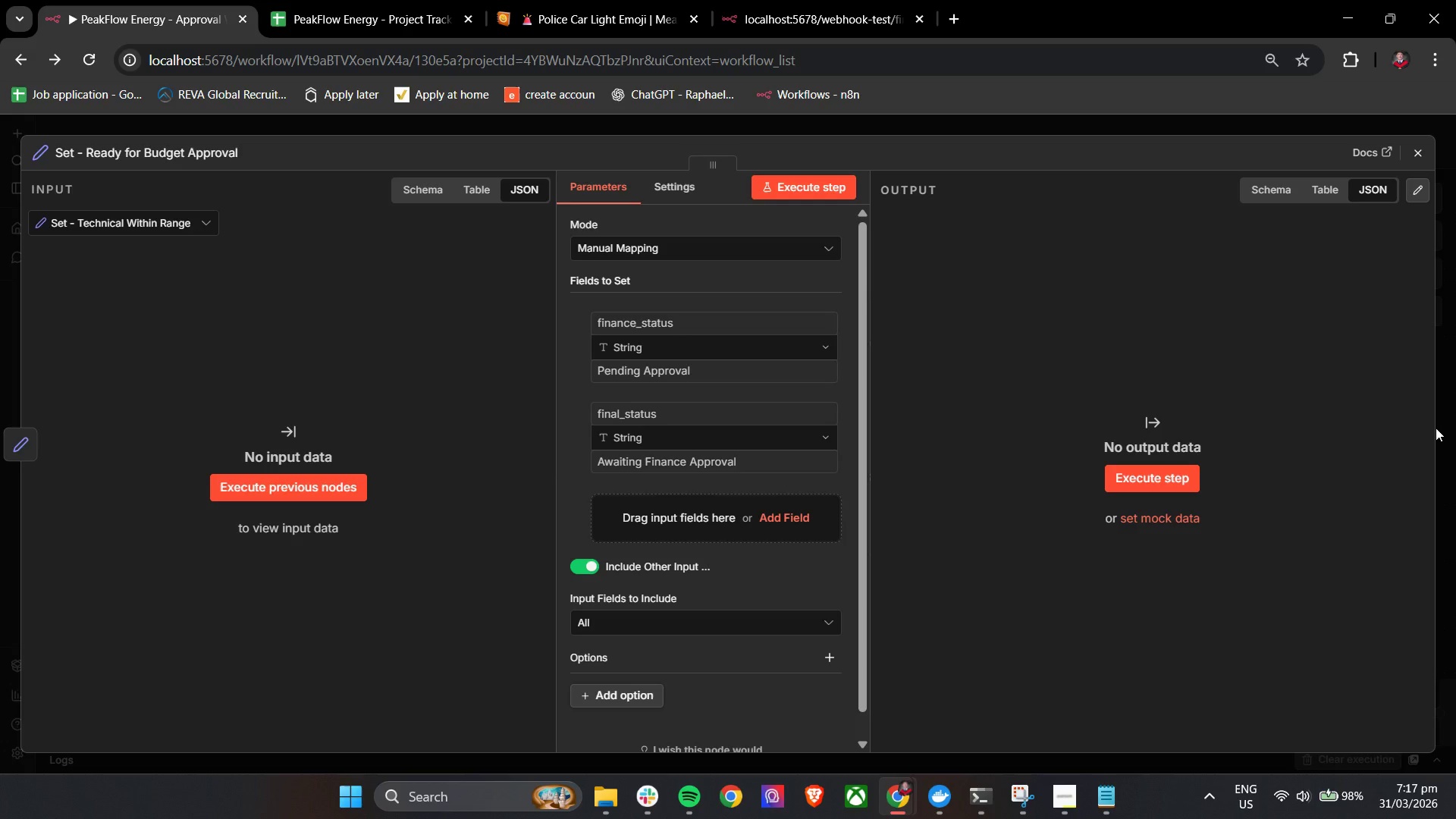 
wait(6.75)
 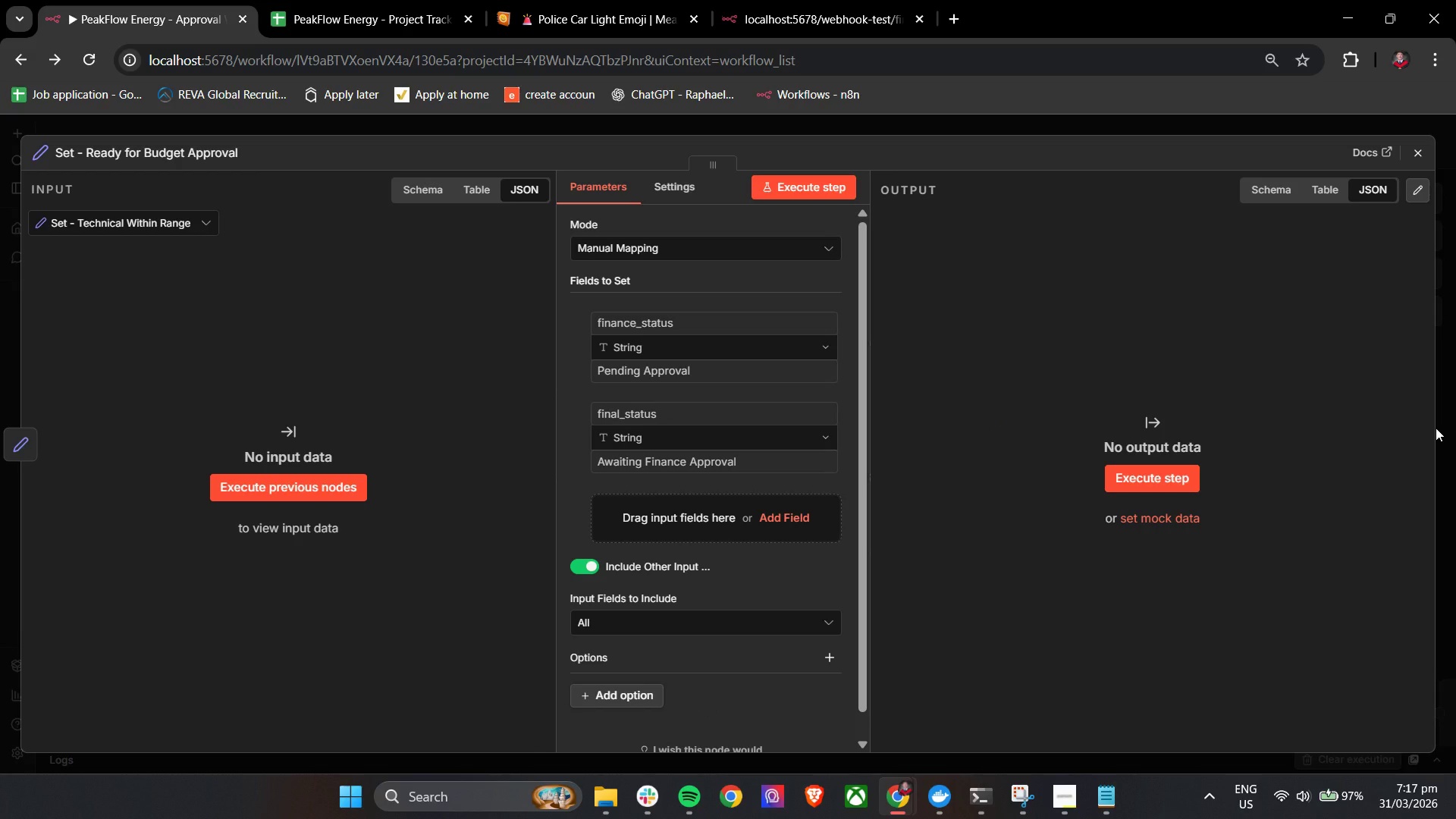 
left_click([1412, 154])
 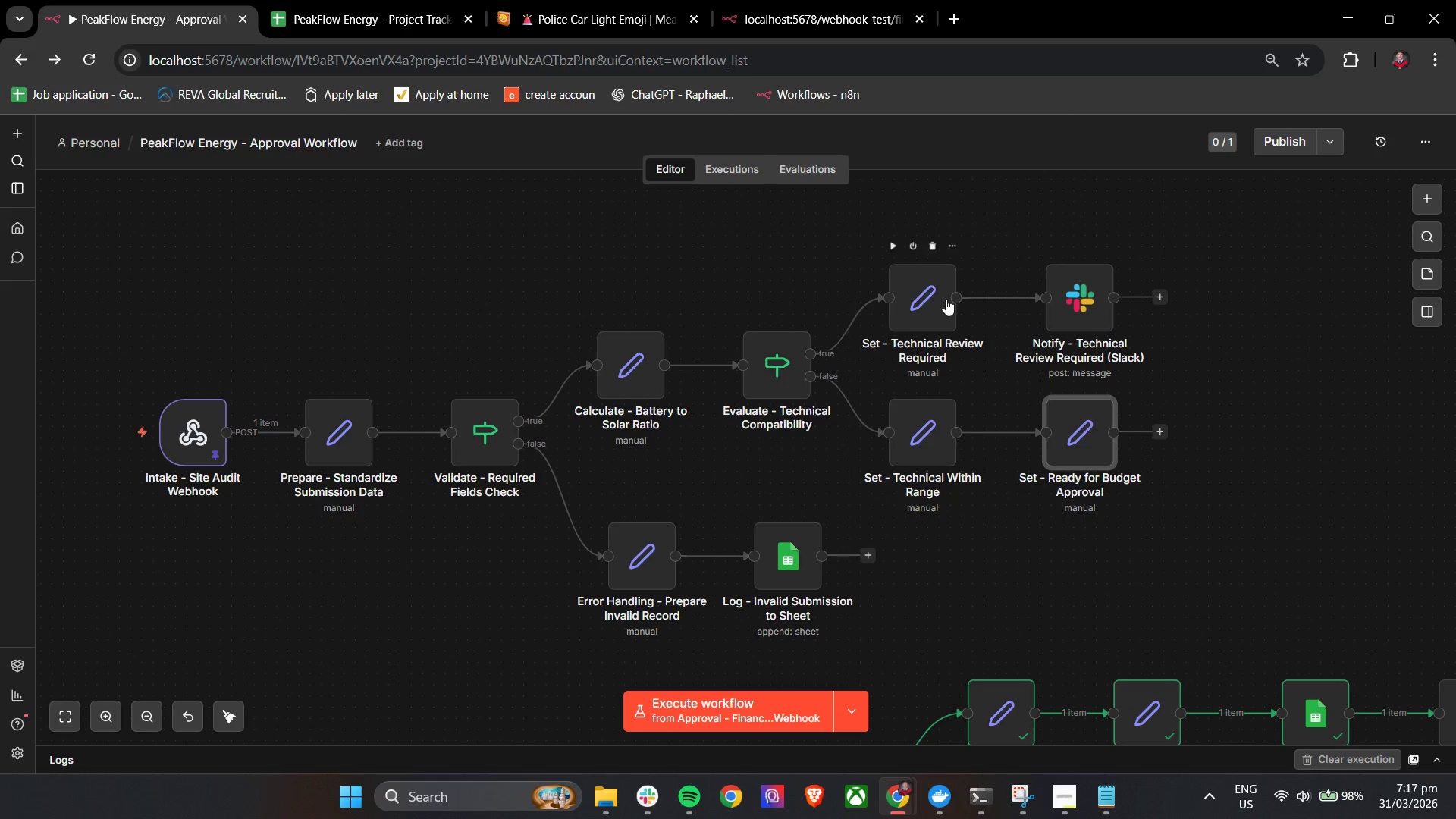 
double_click([946, 299])
 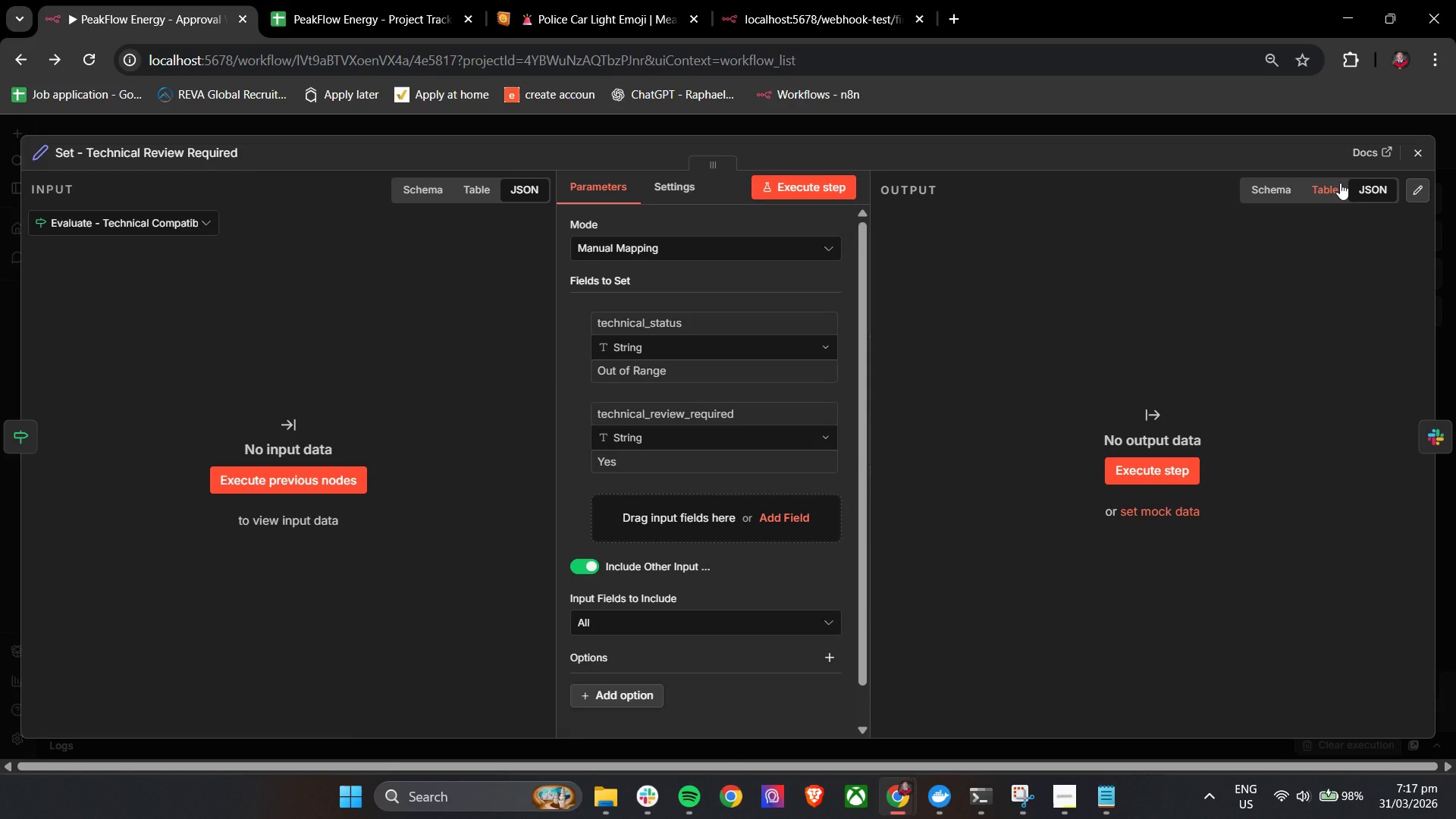 
wait(27.7)
 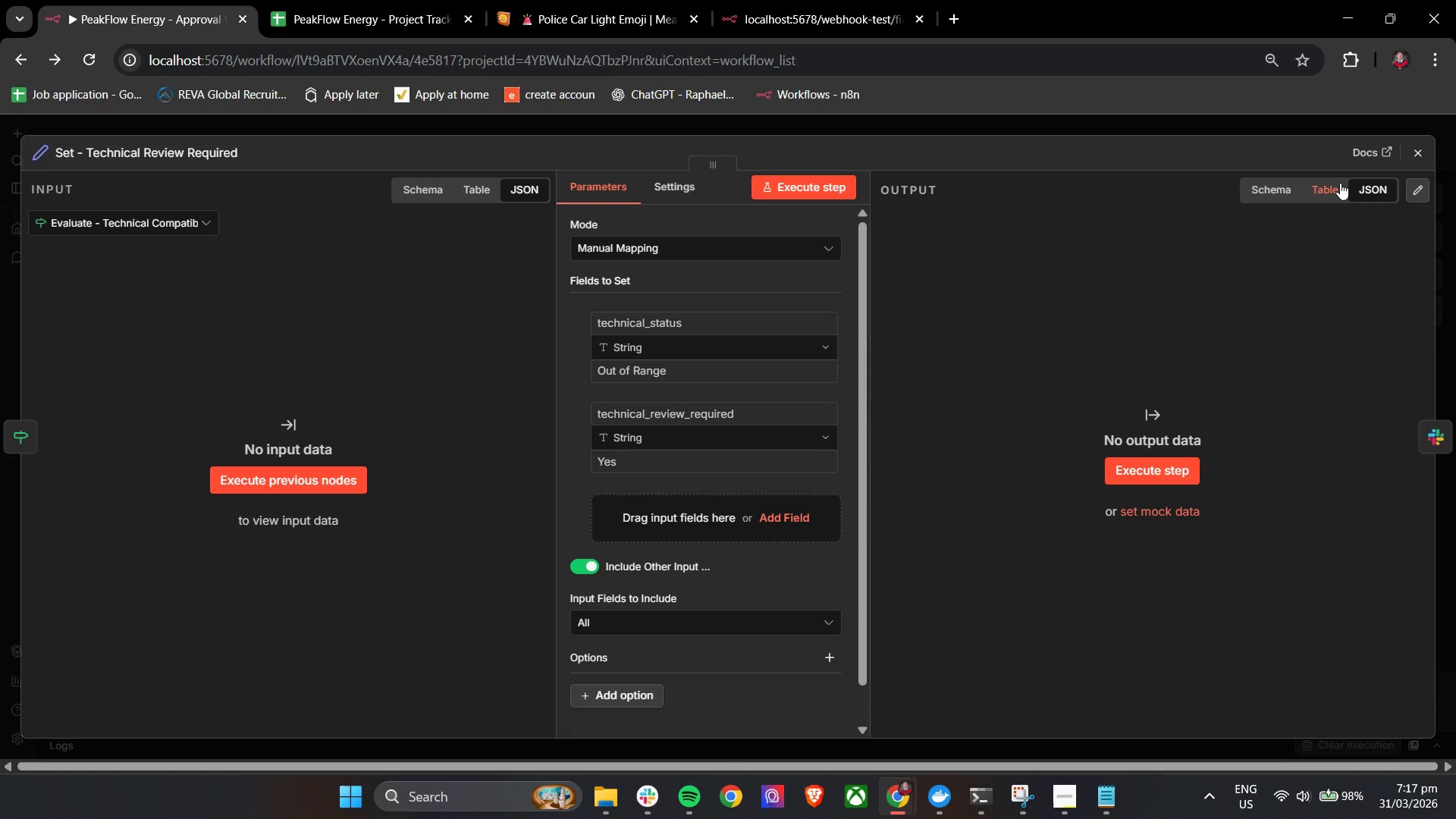 
scroll: coordinate [732, 528], scroll_direction: up, amount: 4.0
 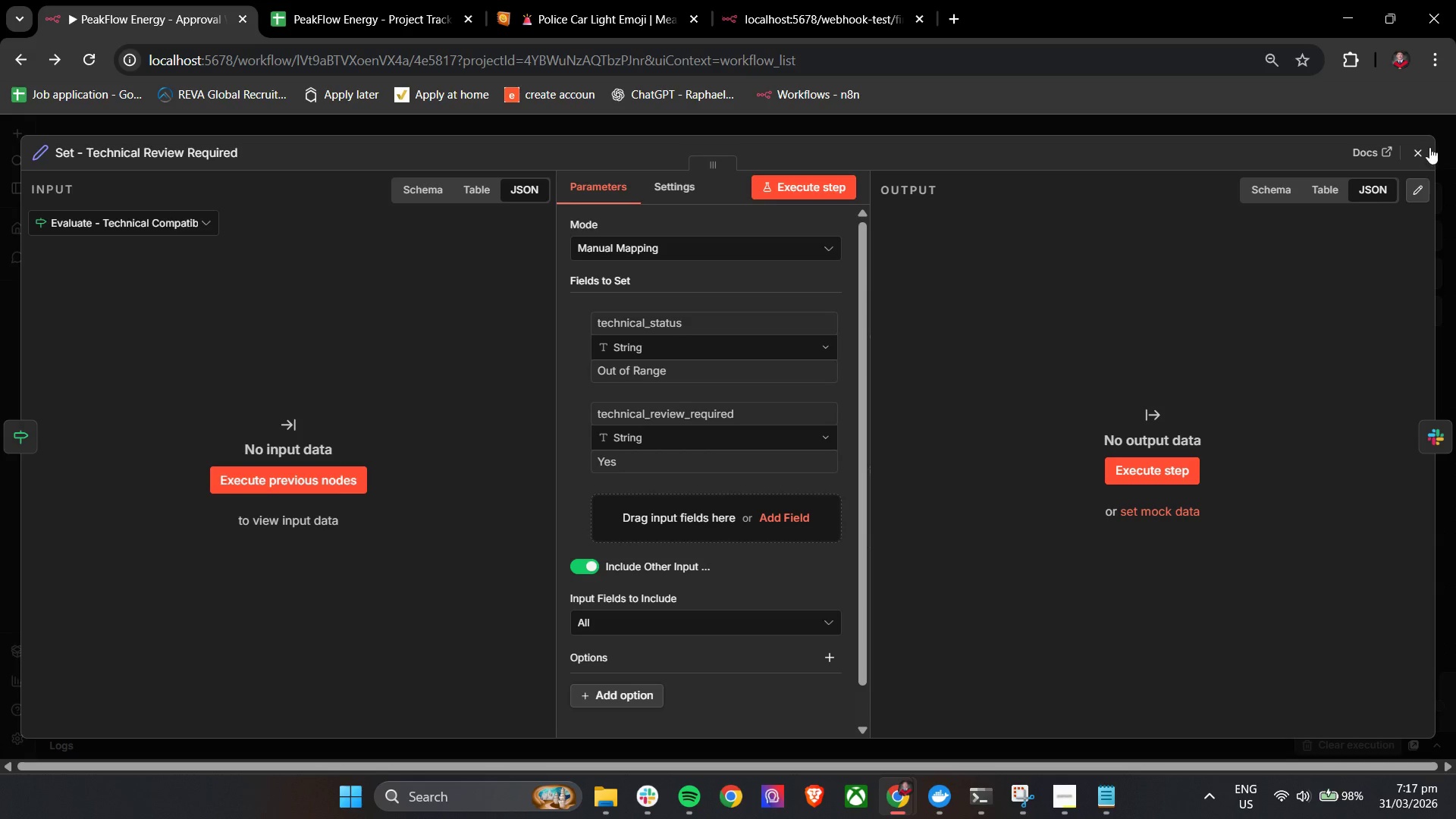 
left_click([1423, 146])
 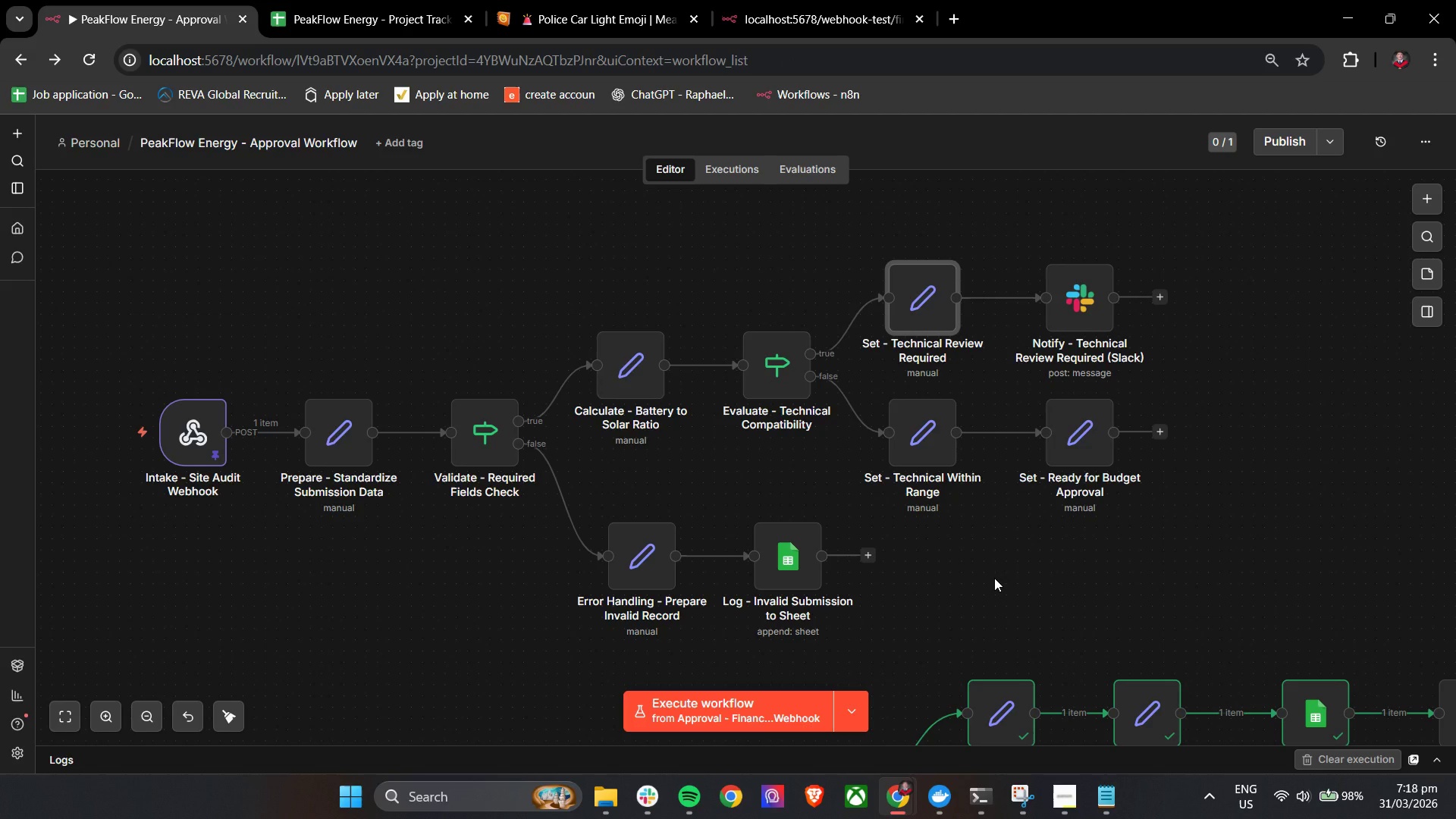 
wait(12.64)
 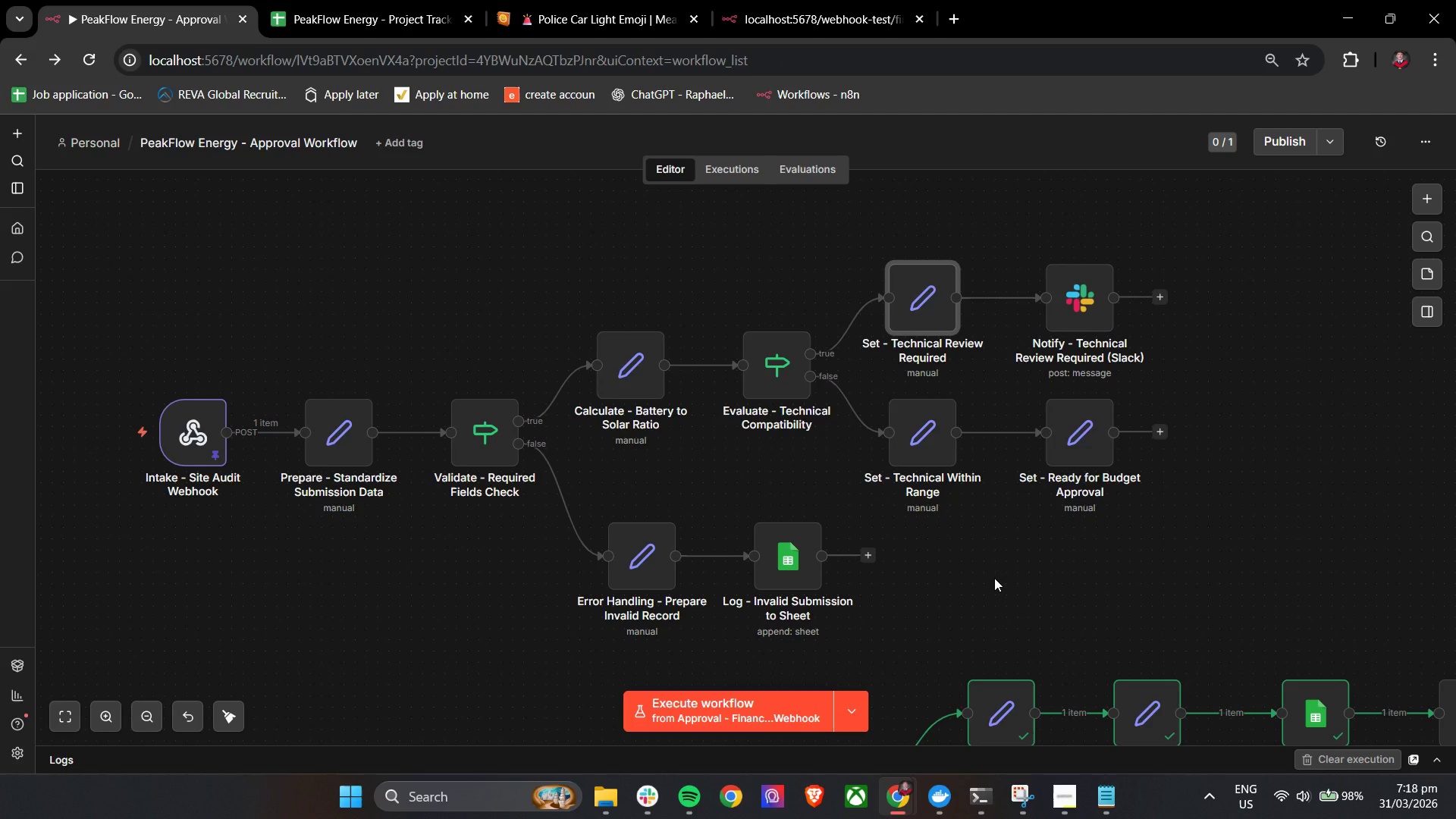 
scroll: coordinate [999, 554], scroll_direction: down, amount: 5.0
 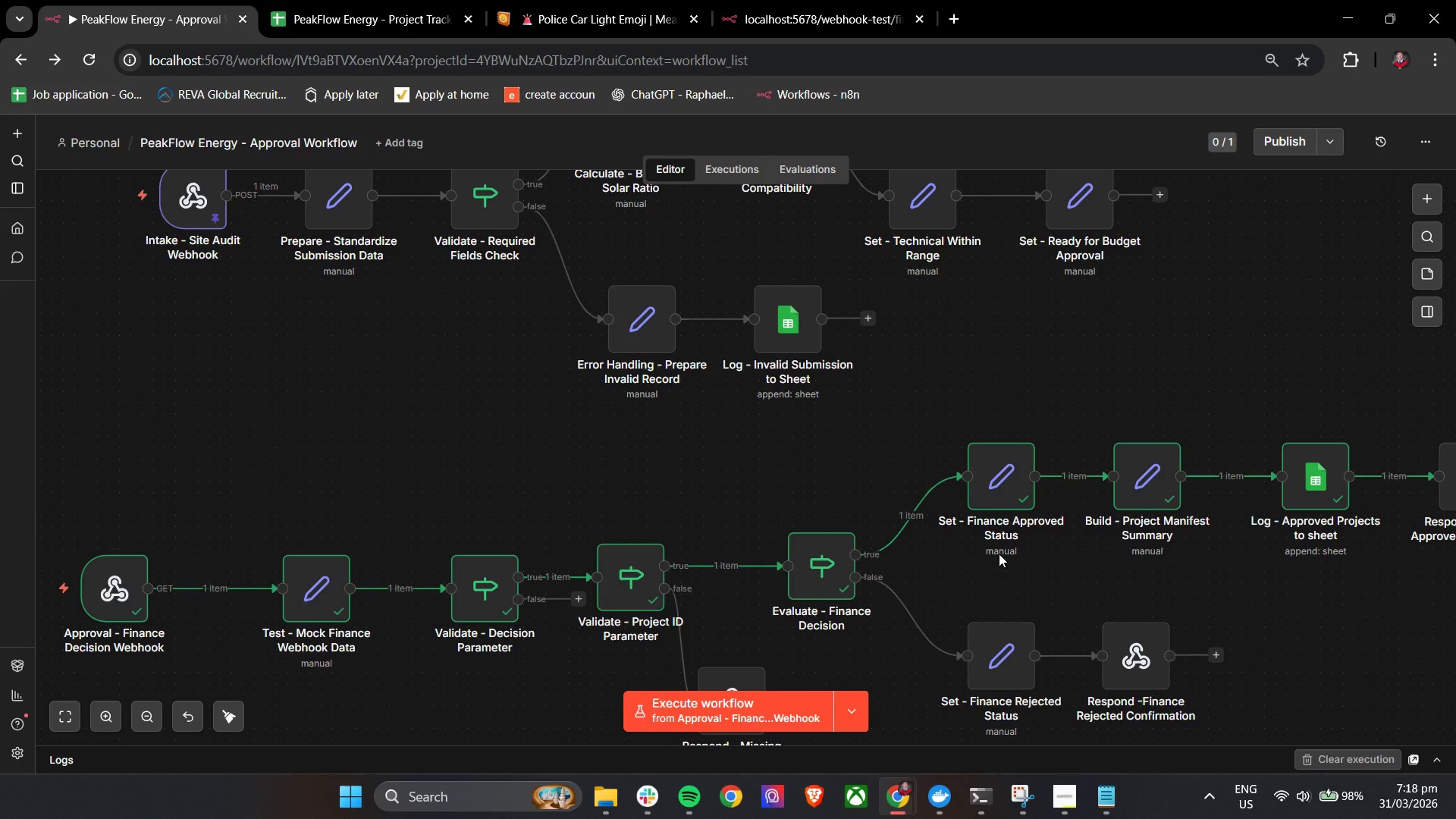 
wait(6.54)
 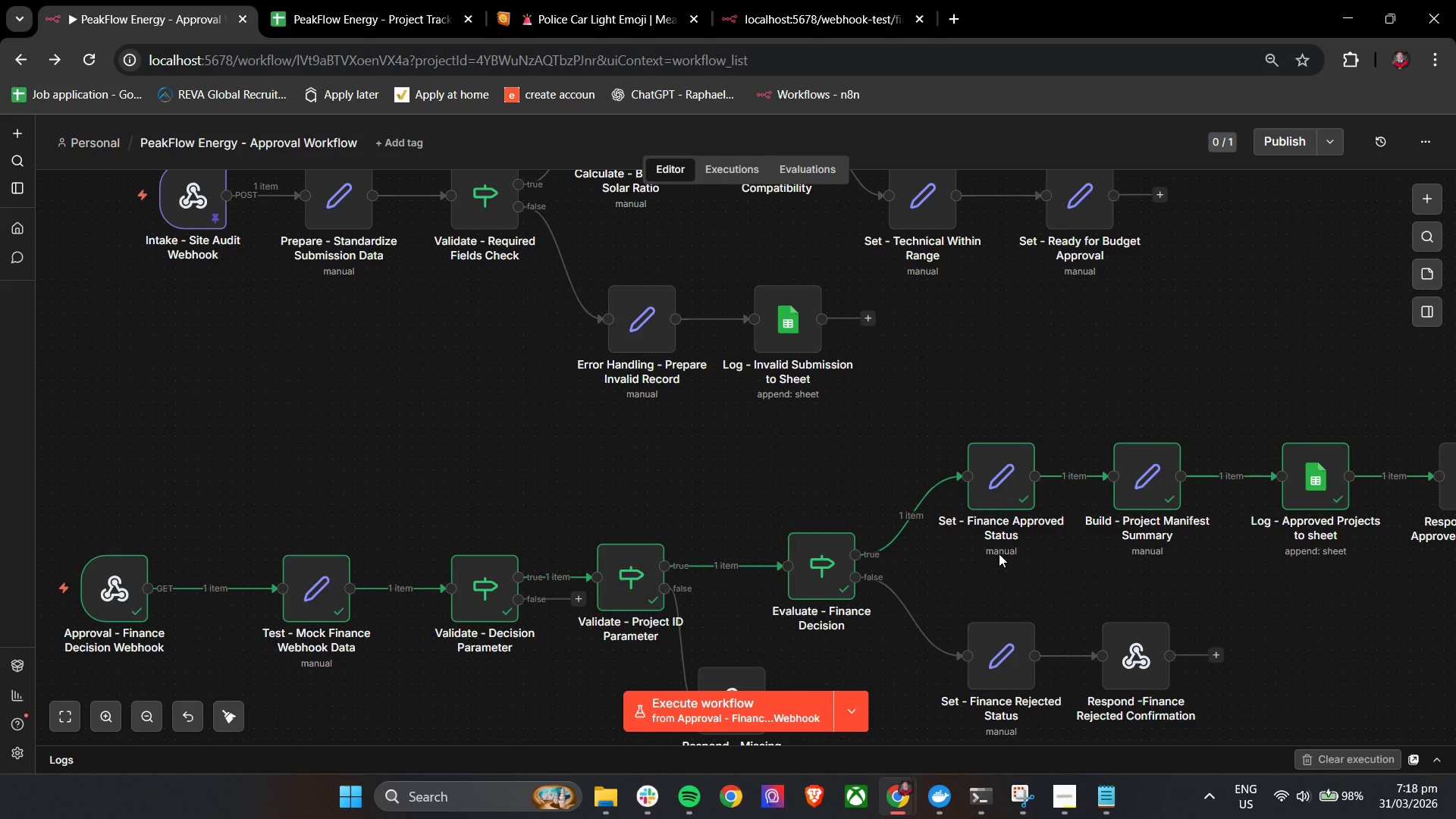 
hold_key(key=ControlLeft, duration=0.83)
left_click_drag(start_coordinate=[986, 344], to_coordinate=[990, 531])
 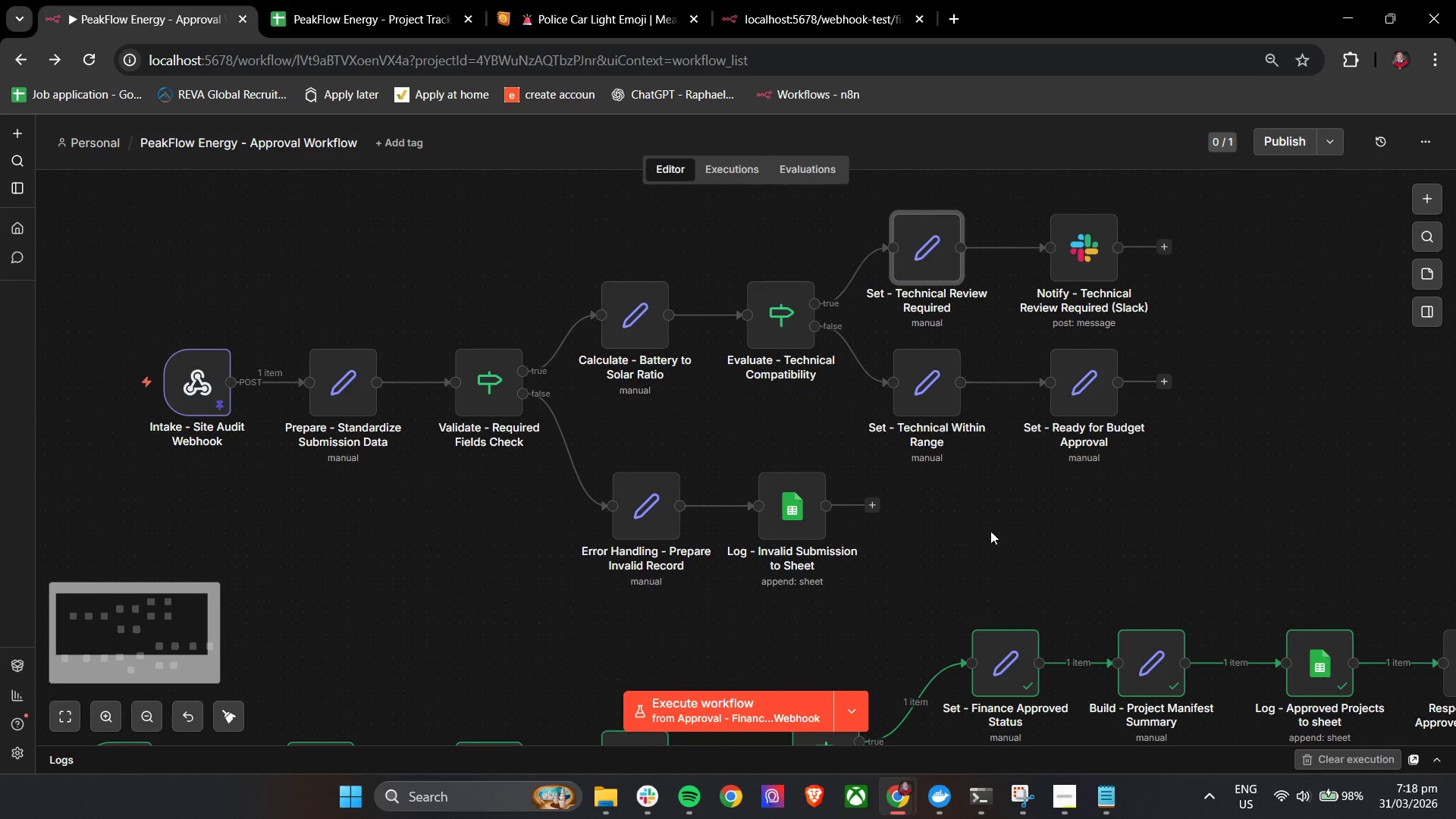 
hold_key(key=ControlLeft, duration=8.11)
 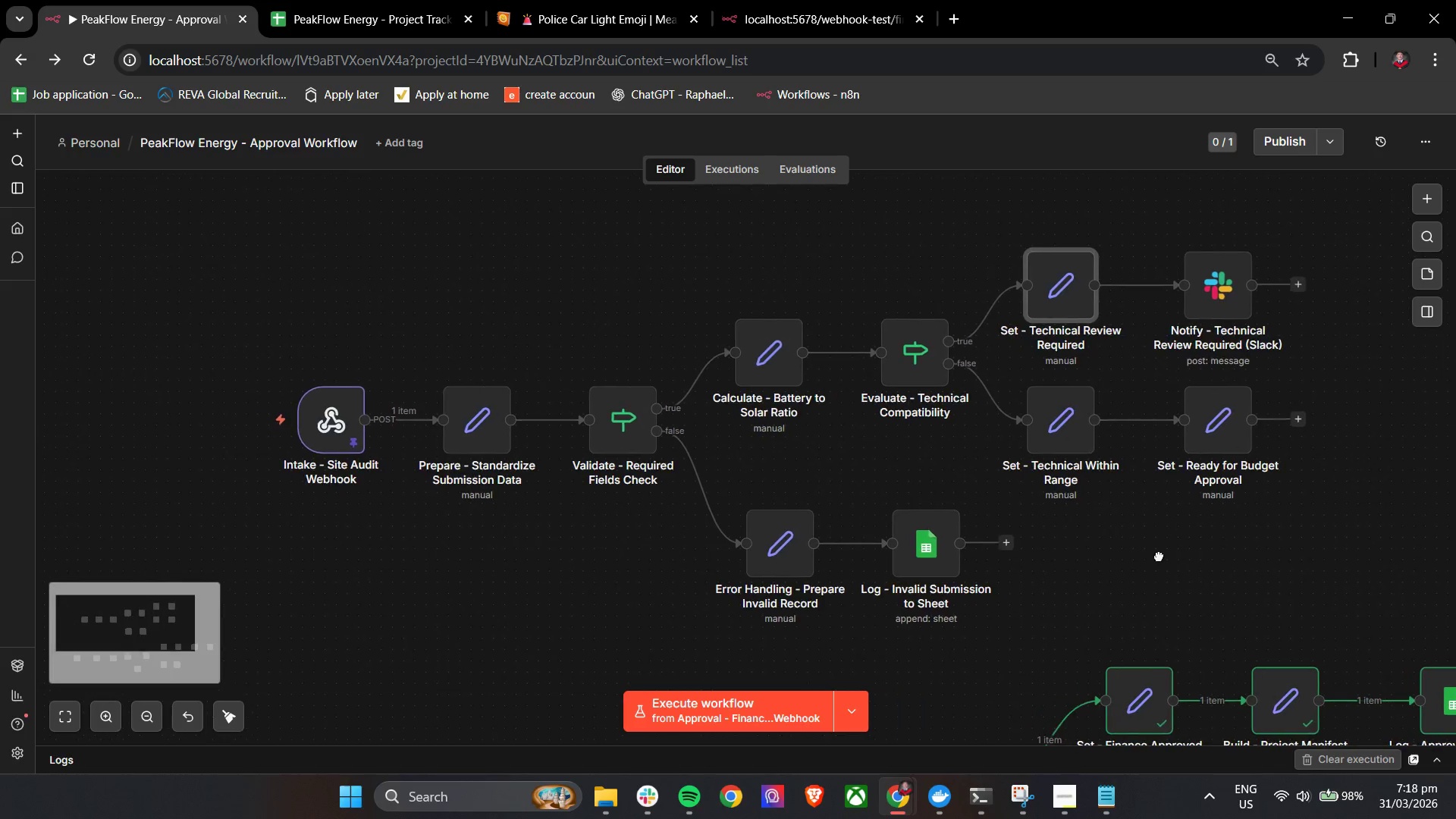 
hold_key(key=ControlLeft, duration=1.52)
 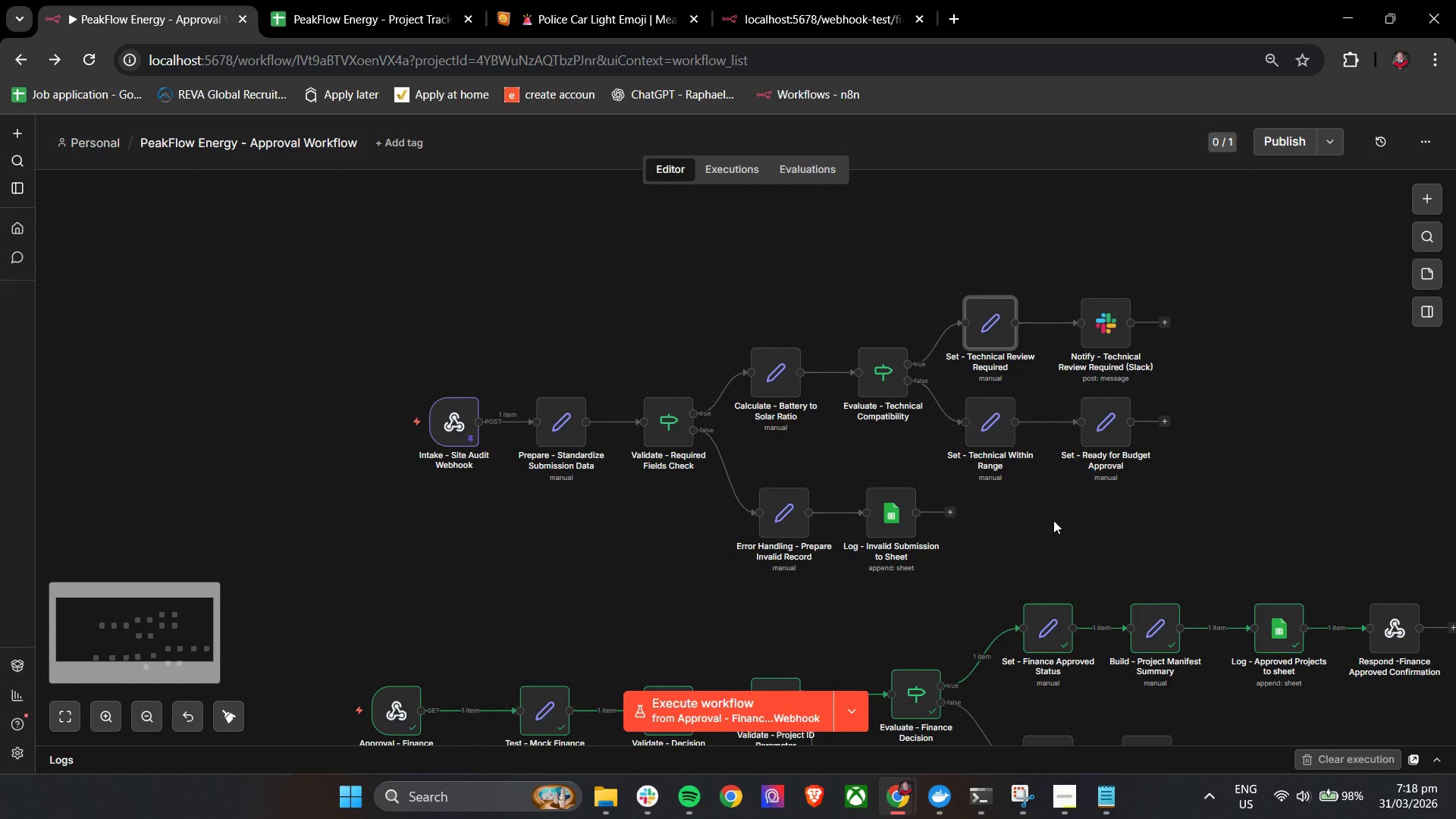 
hold_key(key=ControlLeft, duration=0.47)
left_click_drag(start_coordinate=[1015, 515], to_coordinate=[1050, 518])
 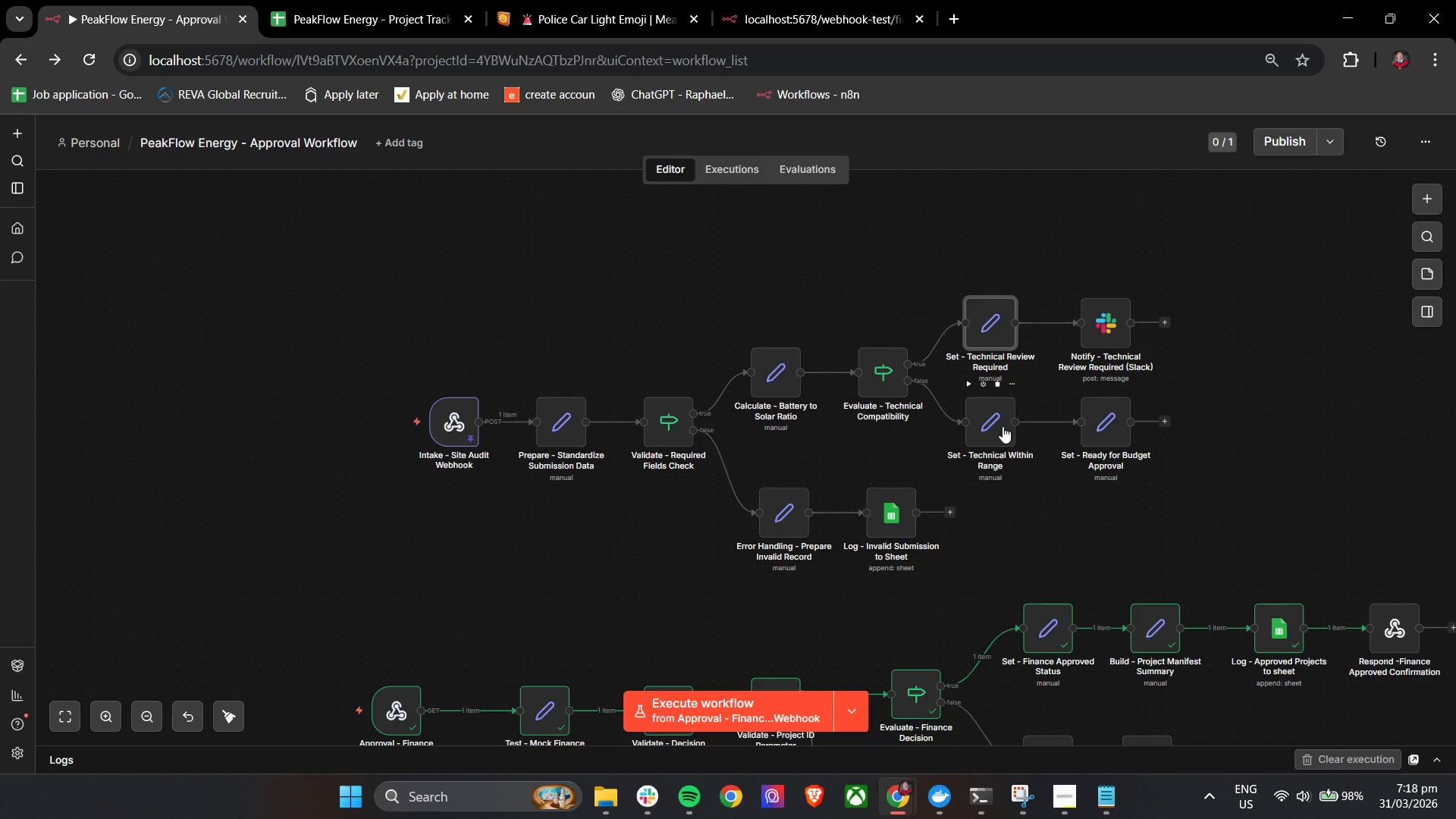 
scroll: coordinate [1028, 518], scroll_direction: down, amount: 2.0
 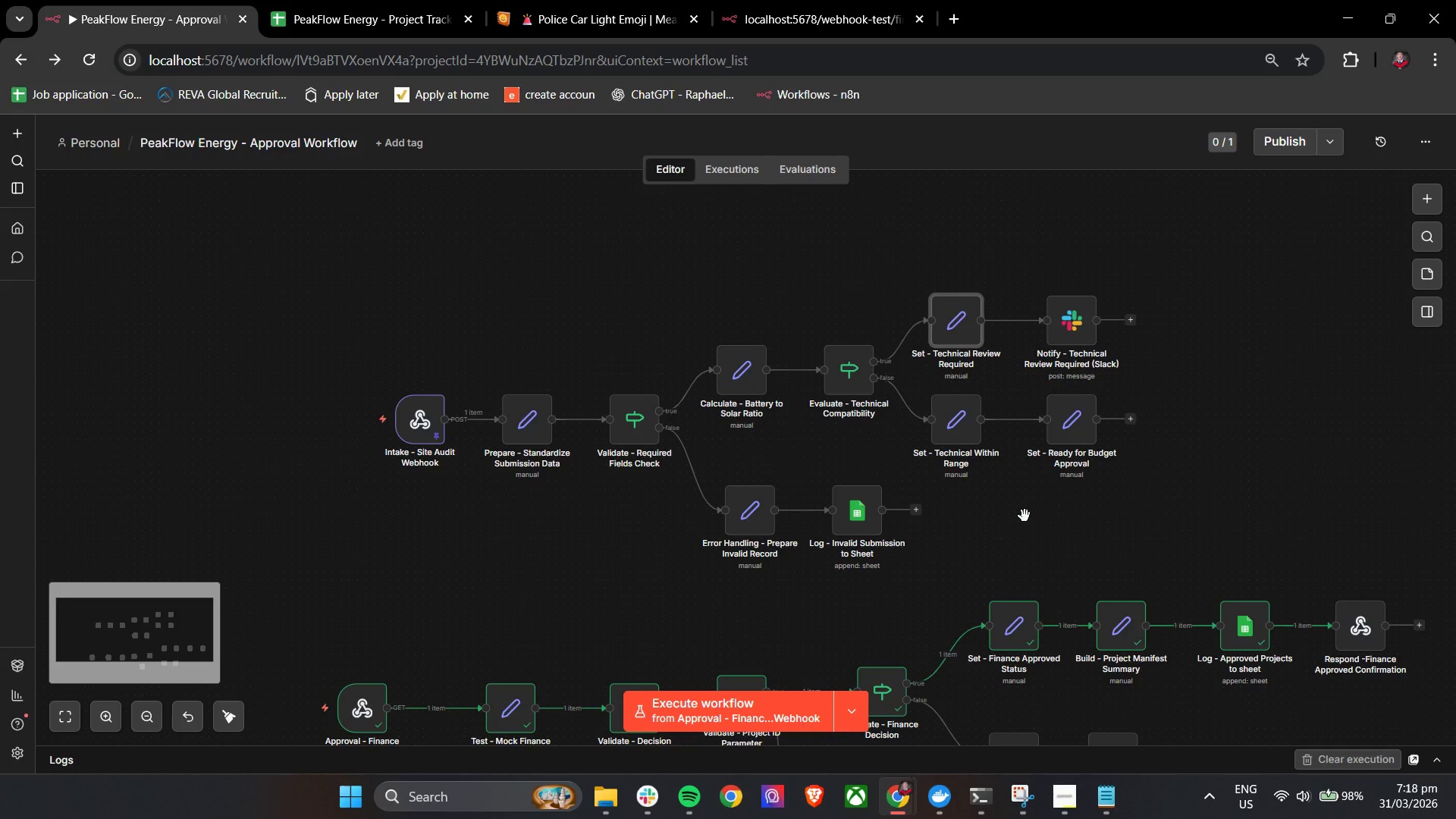 
wait(30.02)
 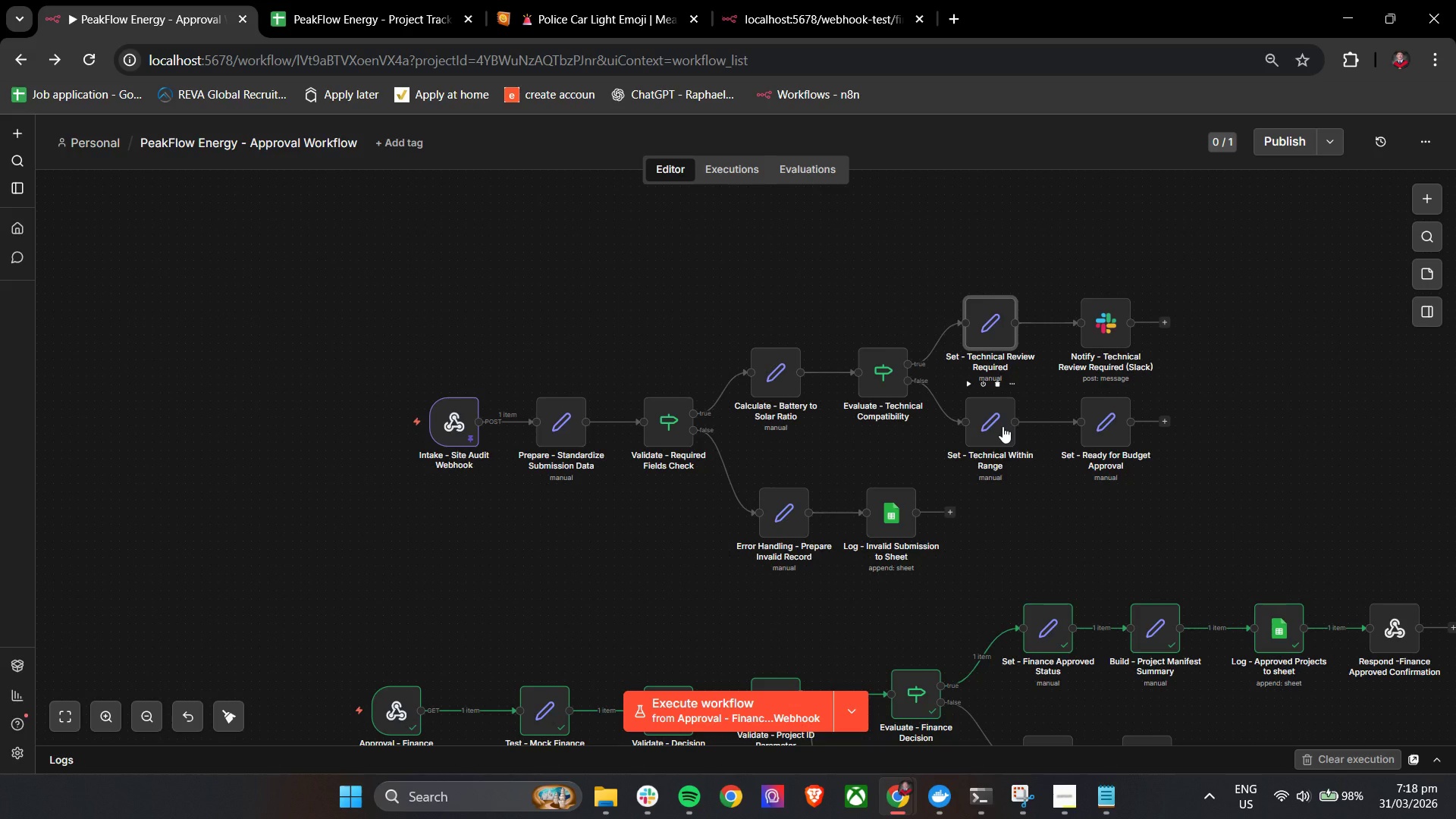 
left_click_drag(start_coordinate=[961, 432], to_coordinate=[966, 432])
 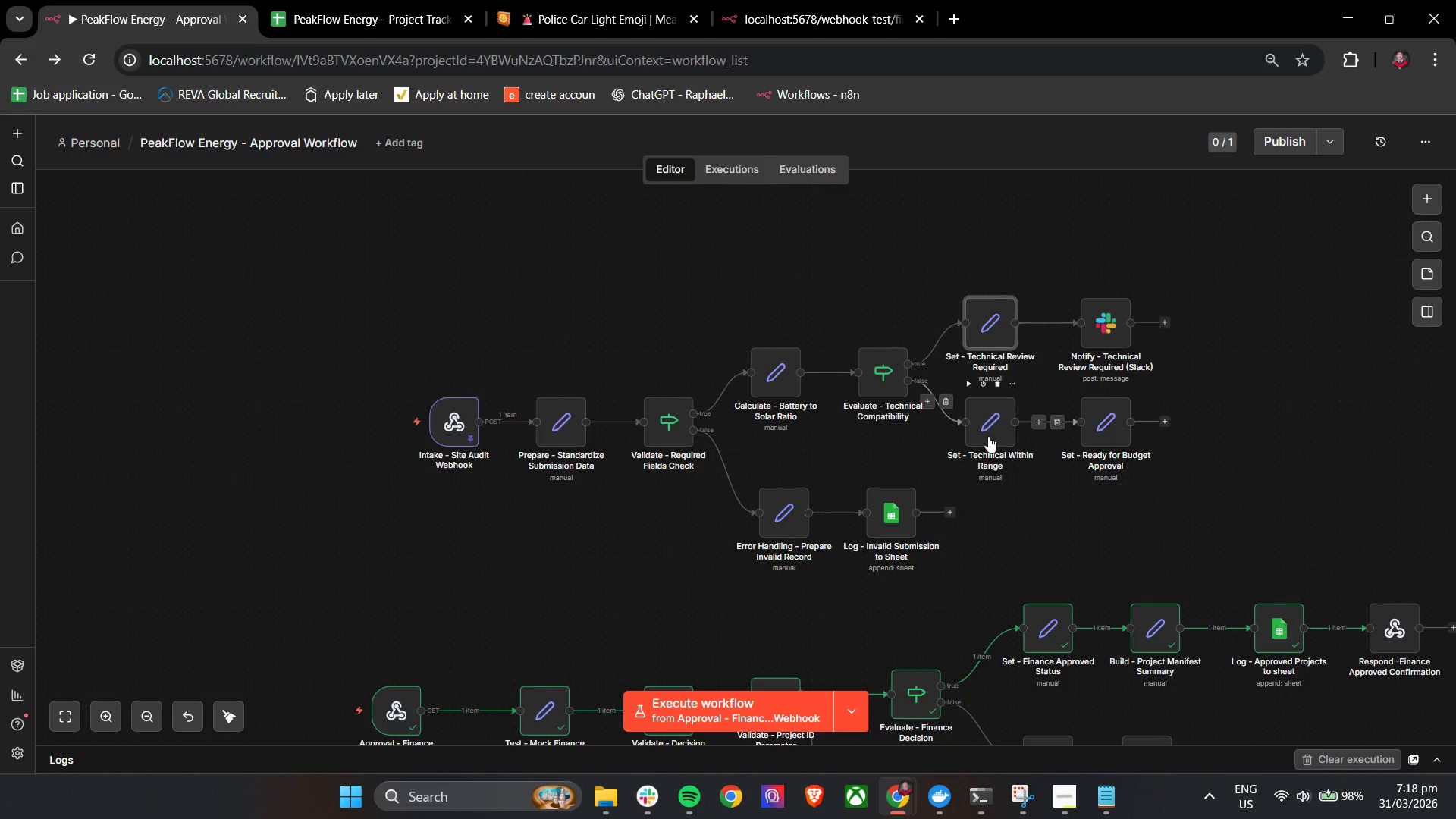 
double_click([988, 436])
 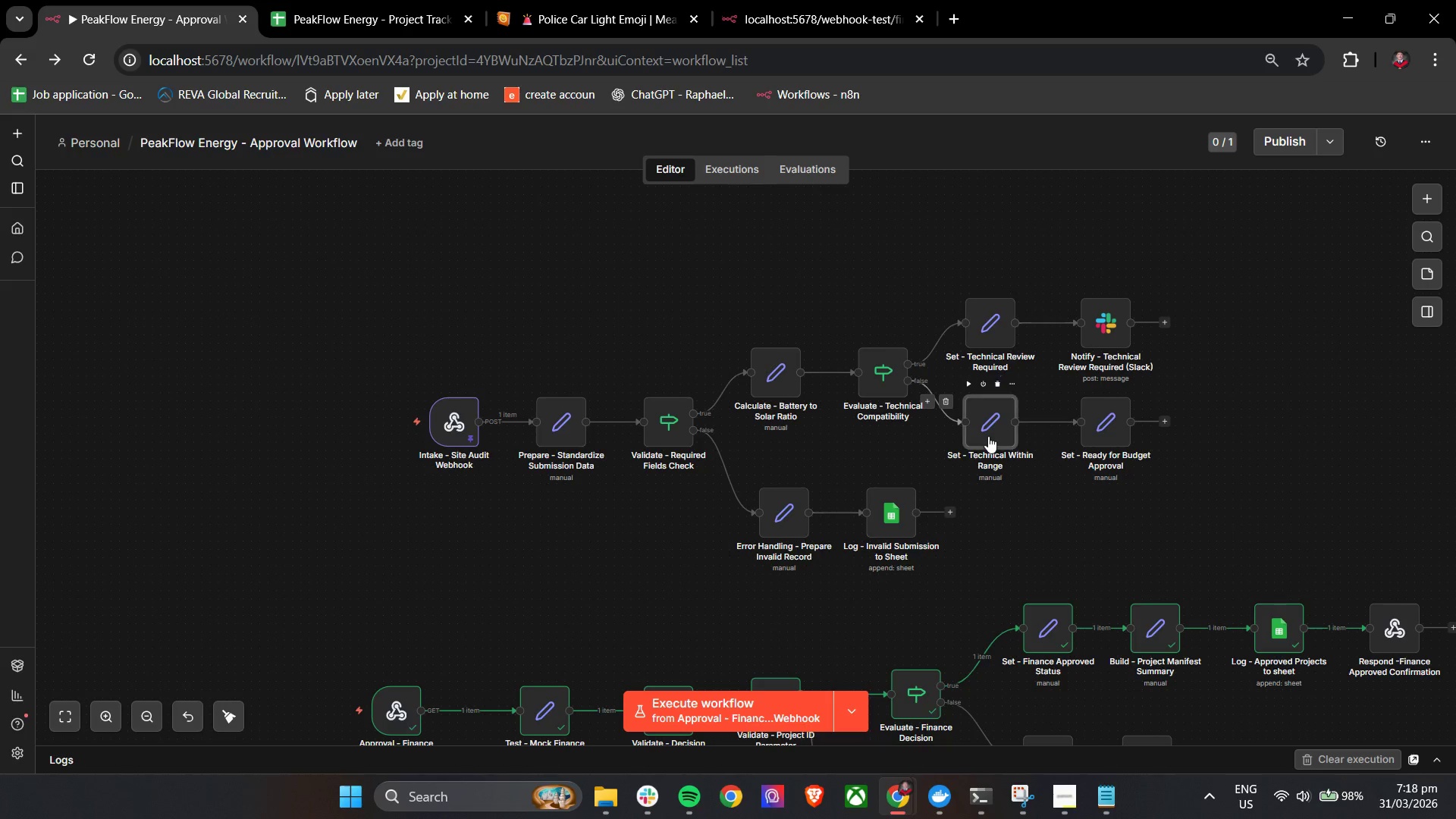 
triple_click([988, 436])
 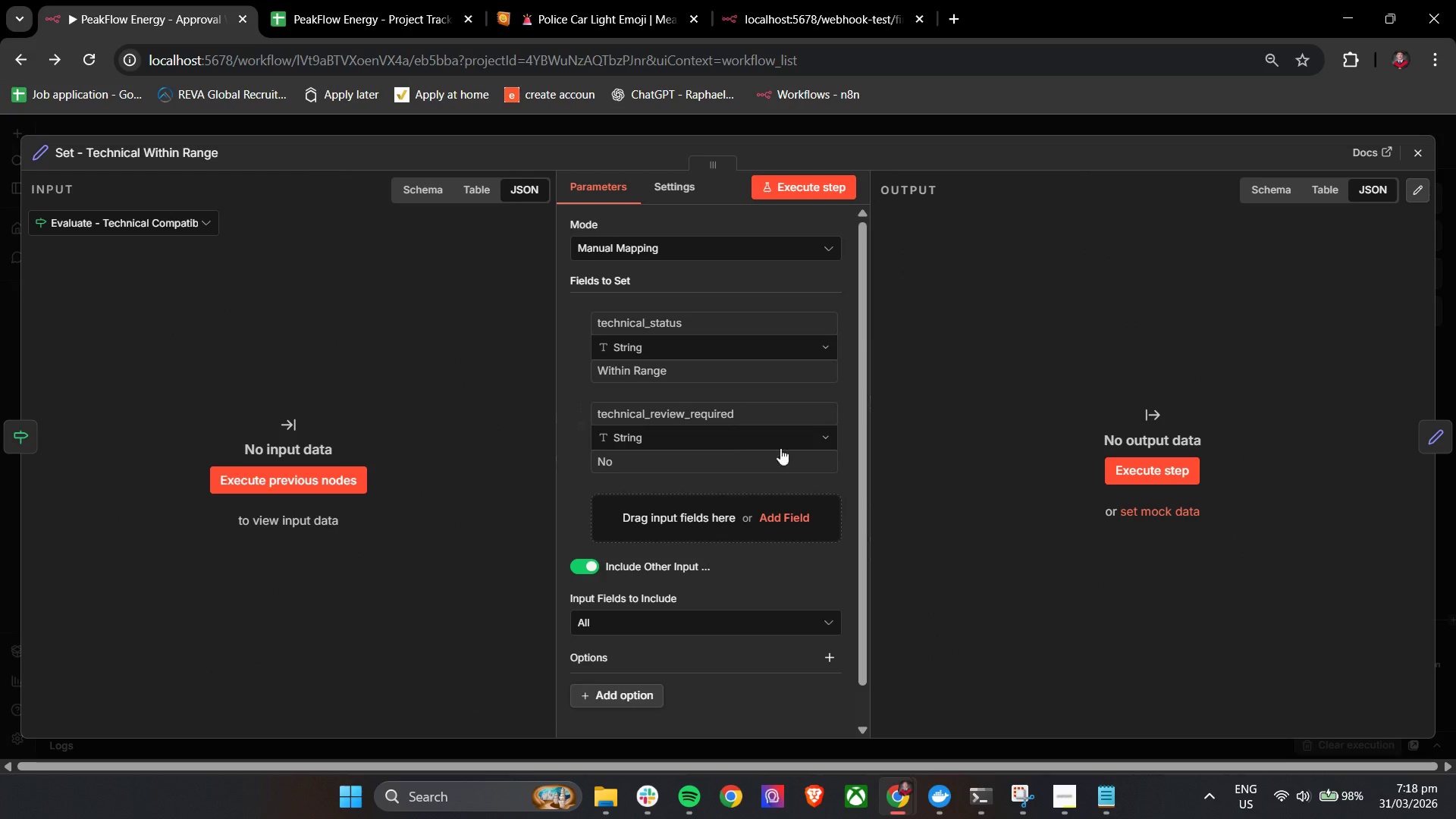 
mouse_move([737, 491])
 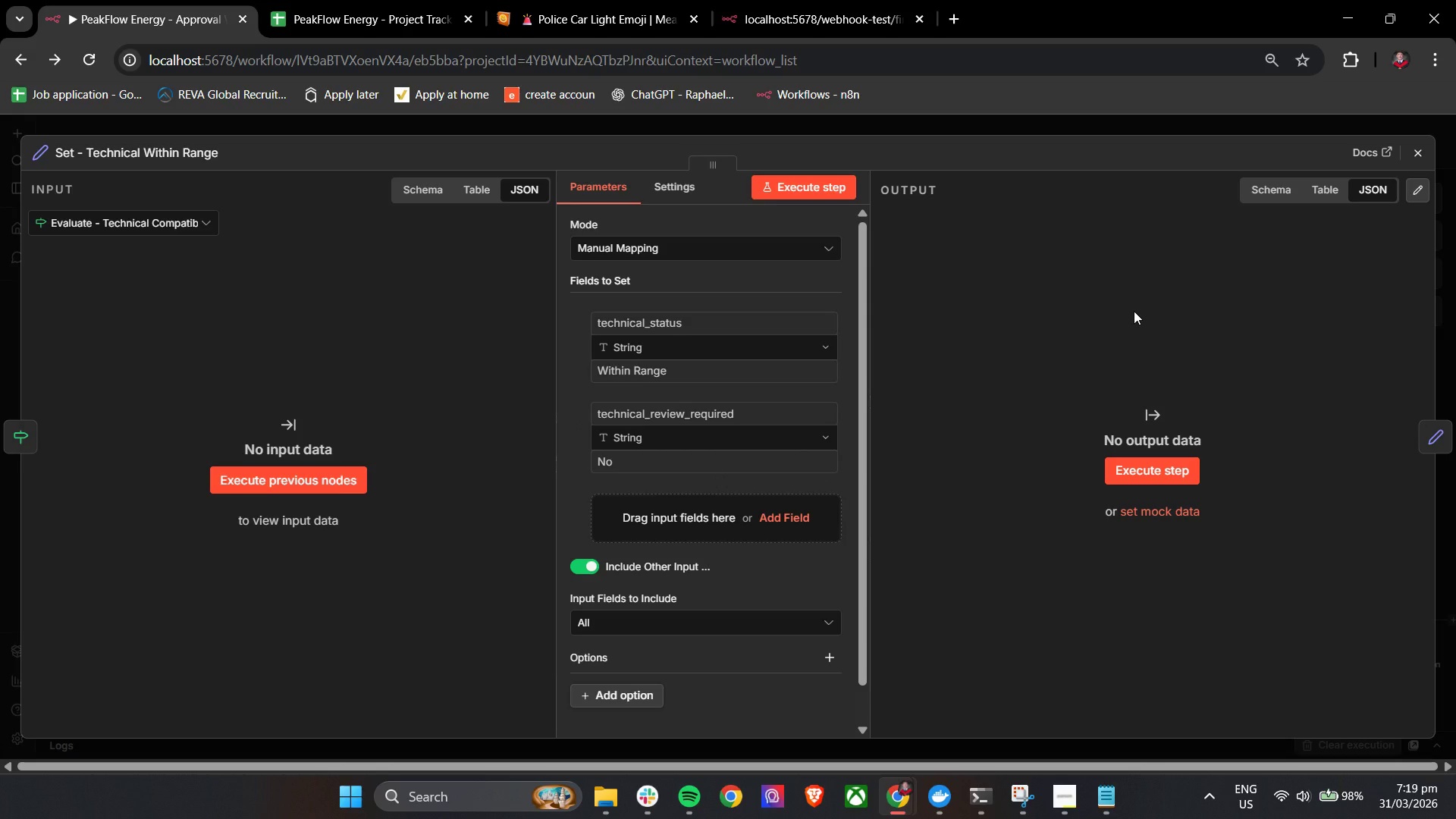 
wait(13.77)
 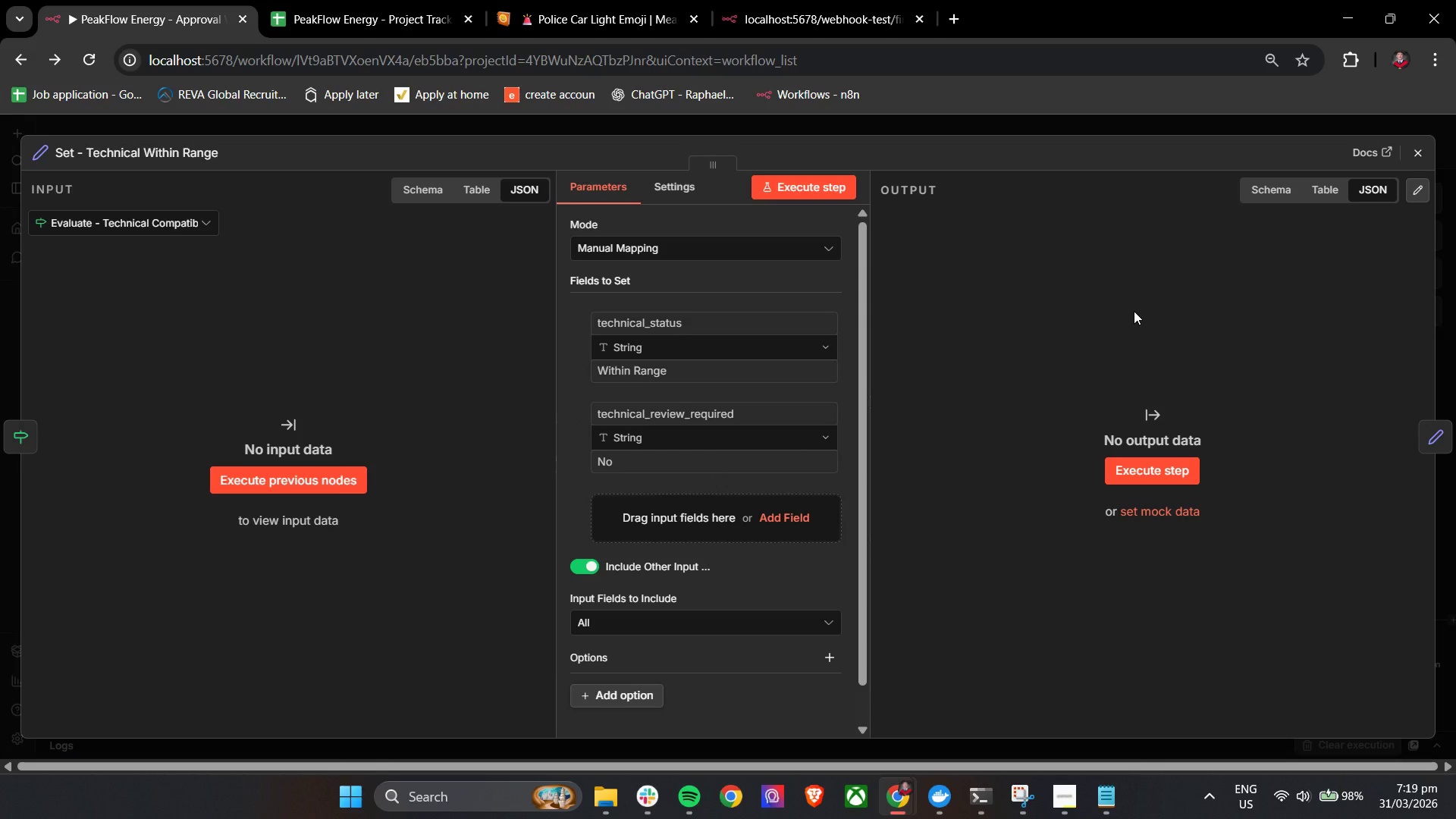 
left_click([1429, 143])
 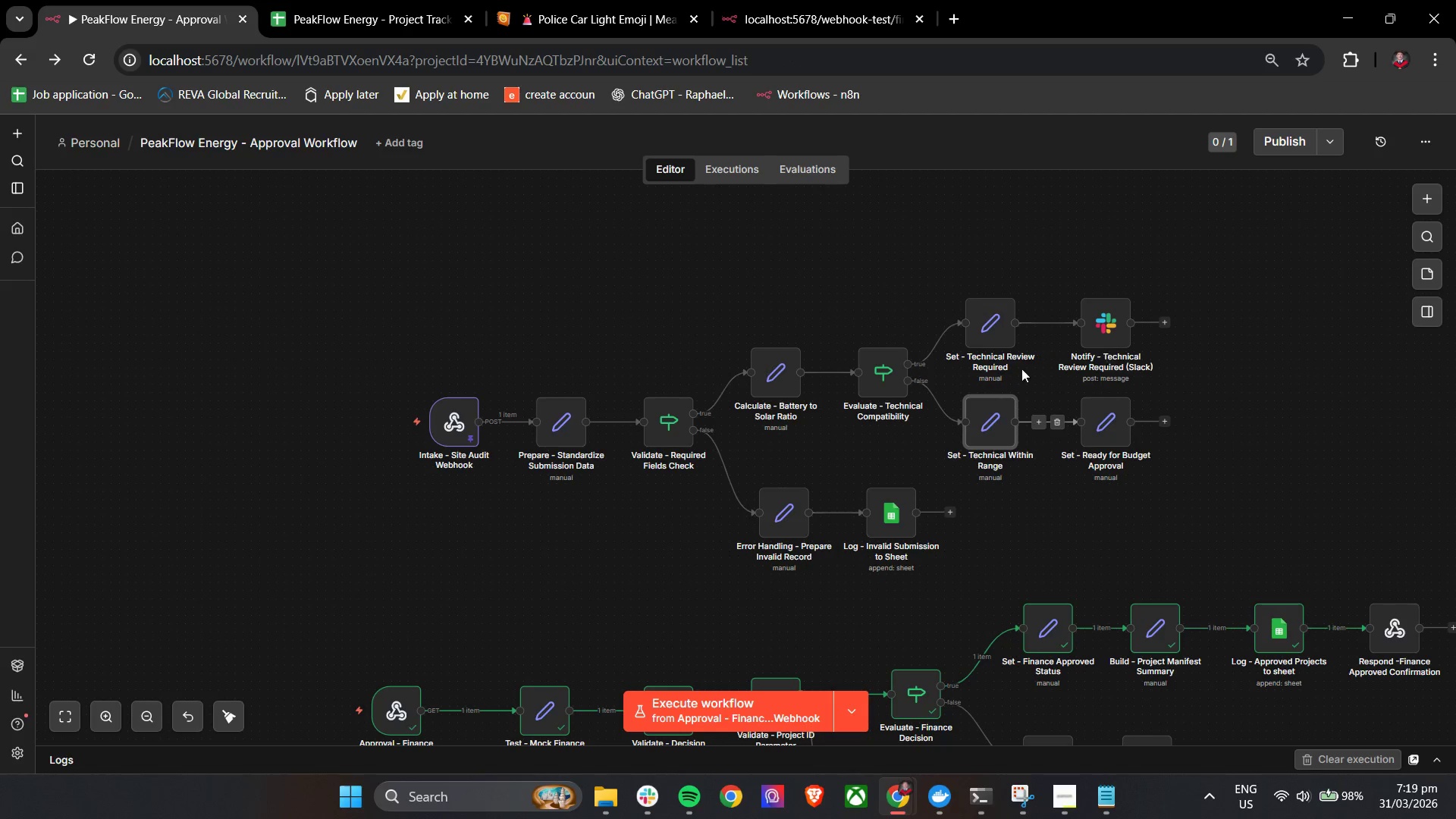 
hold_key(key=ControlLeft, duration=1.26)
scroll: coordinate [1142, 413], scroll_direction: up, amount: 4.0
 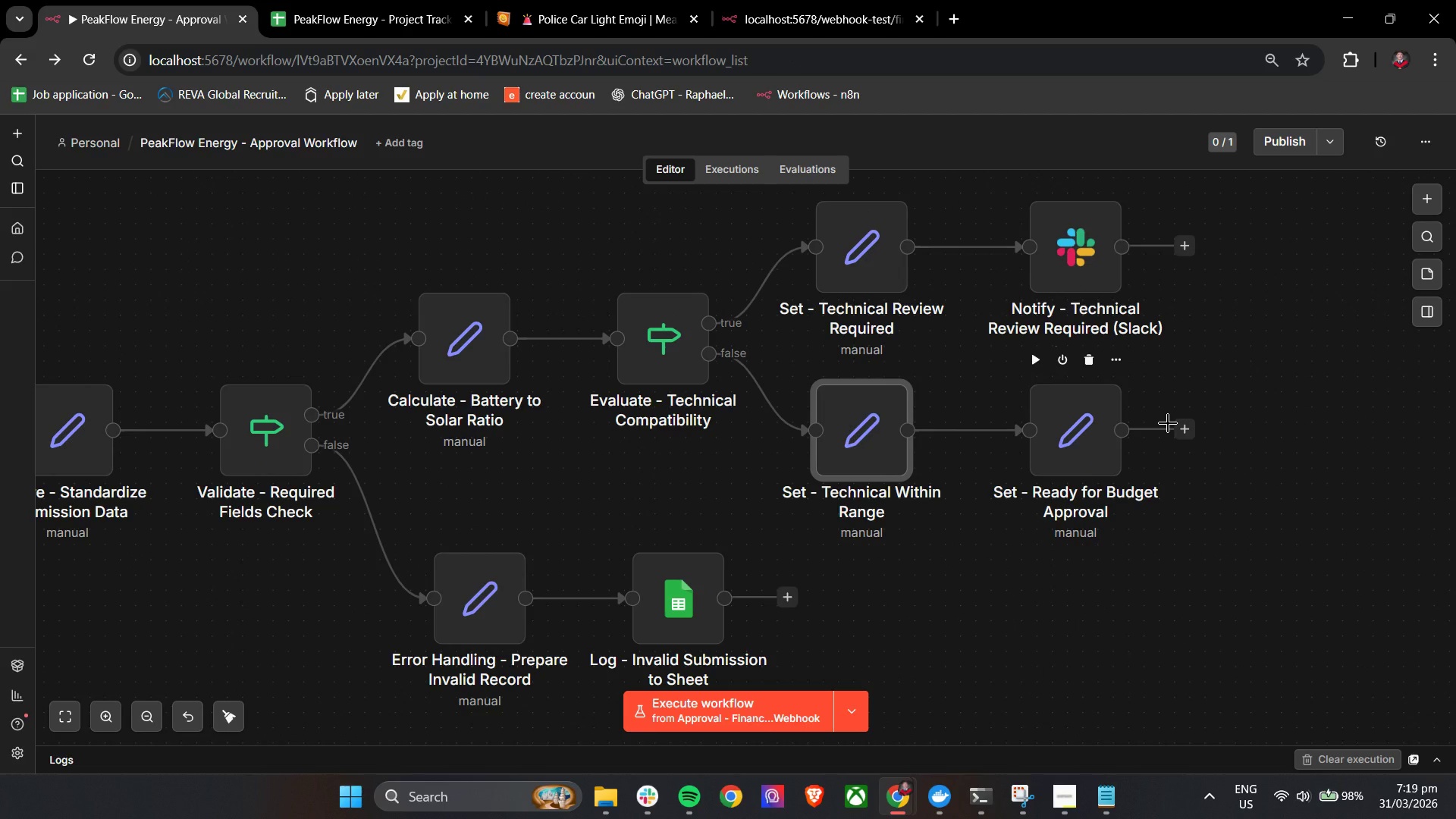 
wait(8.83)
 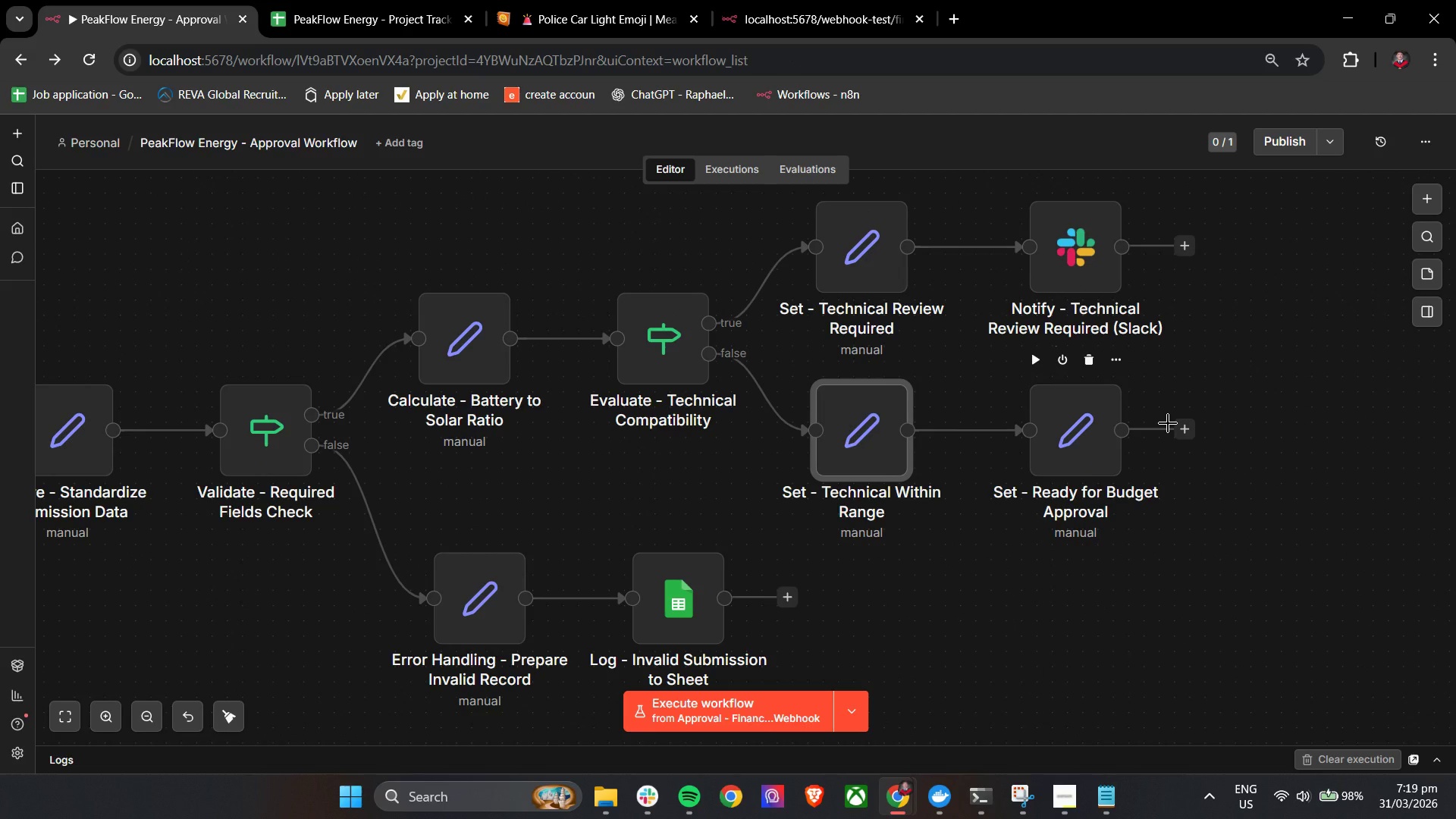 
left_click([1183, 249])
 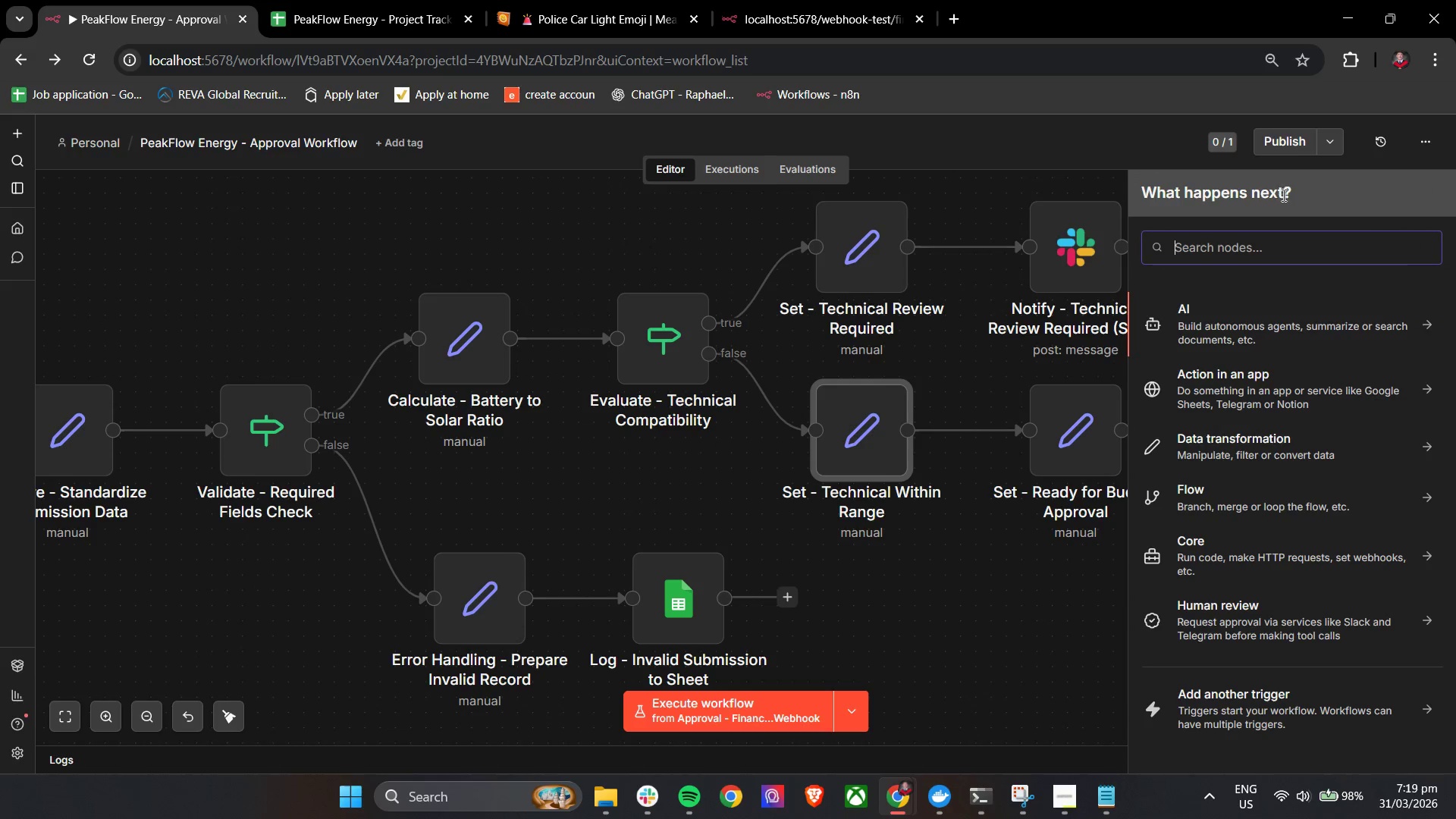 
left_click([1269, 239])
 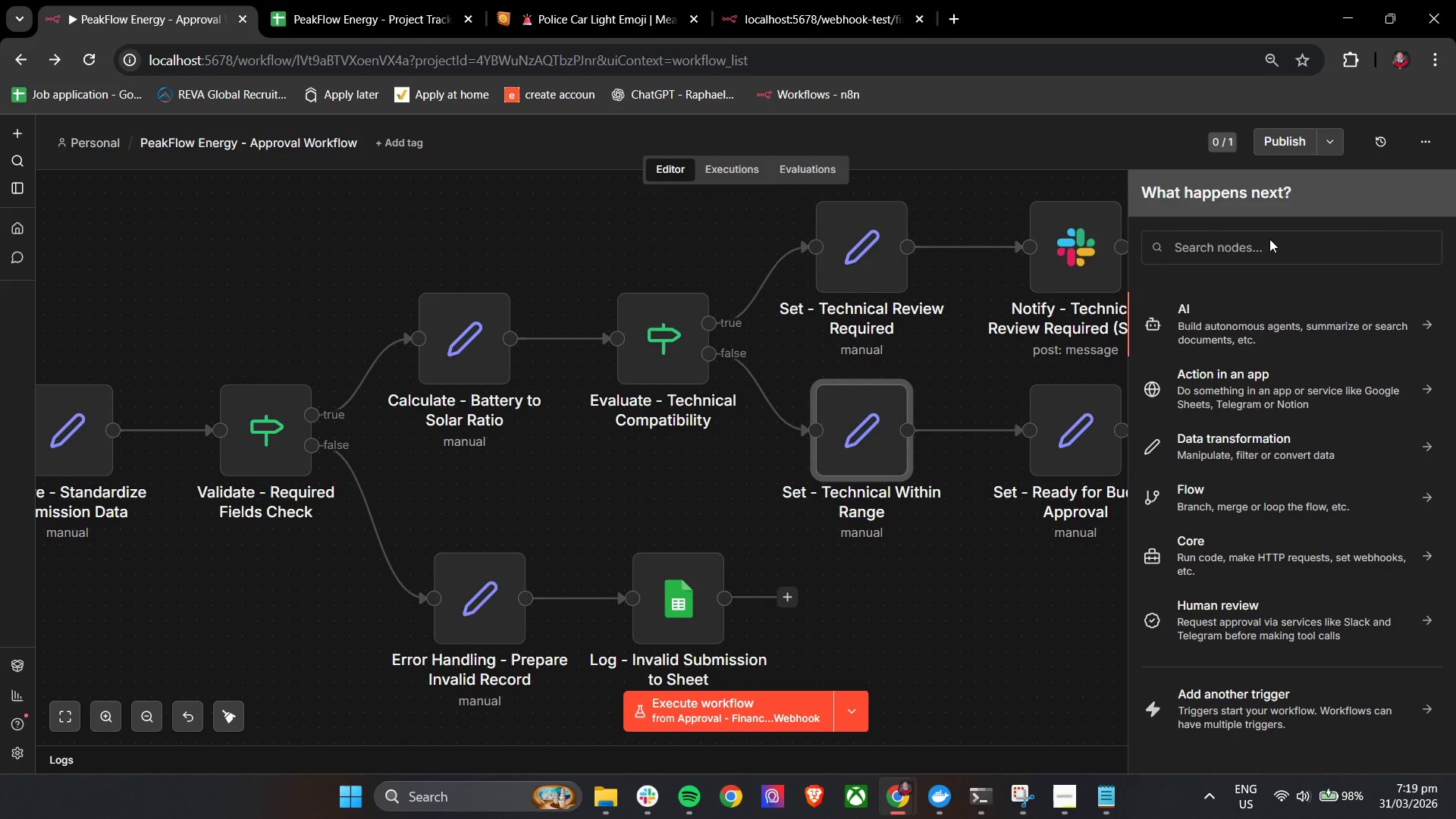 
key(Shift+G)
 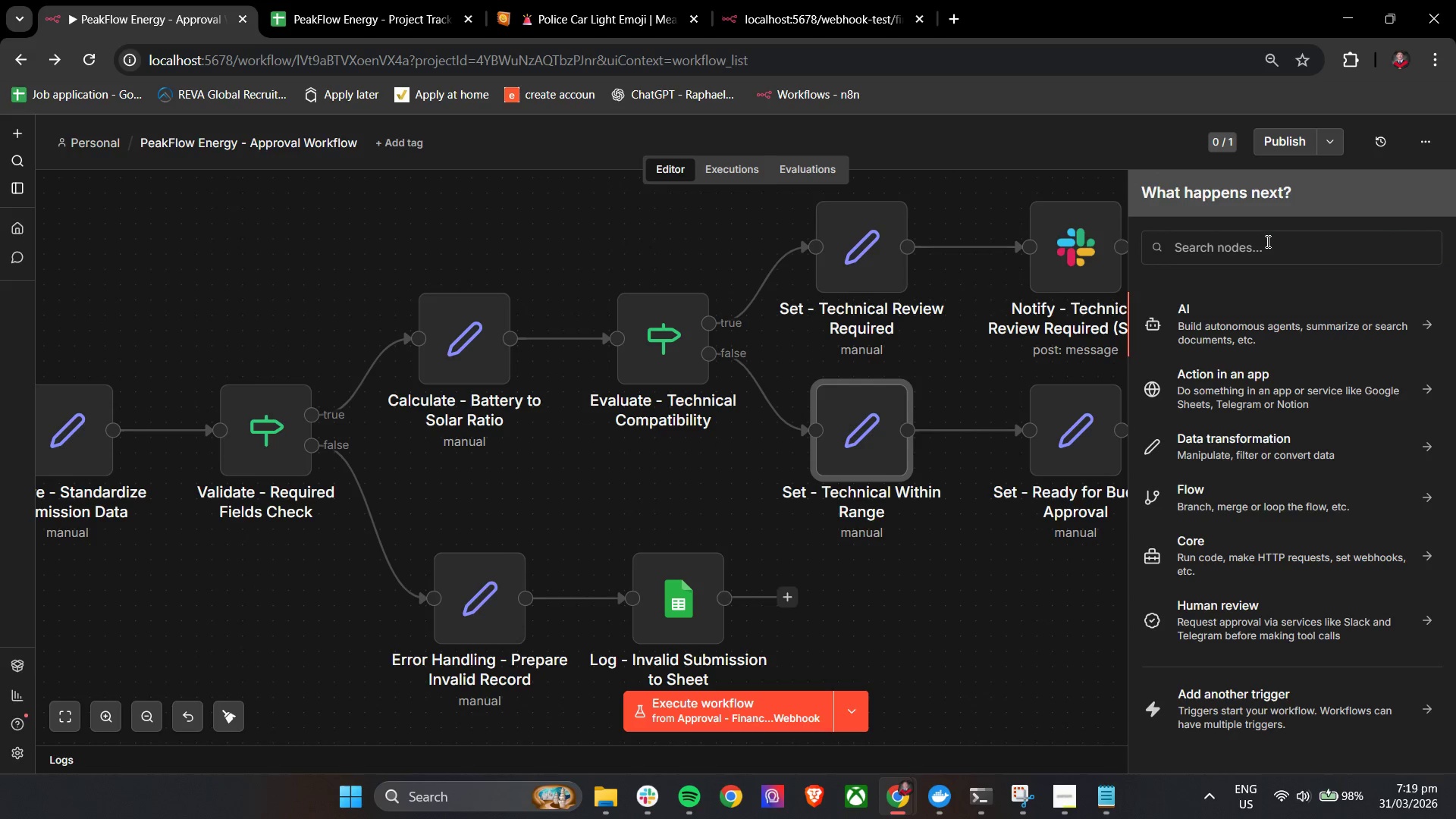 
key(Shift+ShiftLeft)
 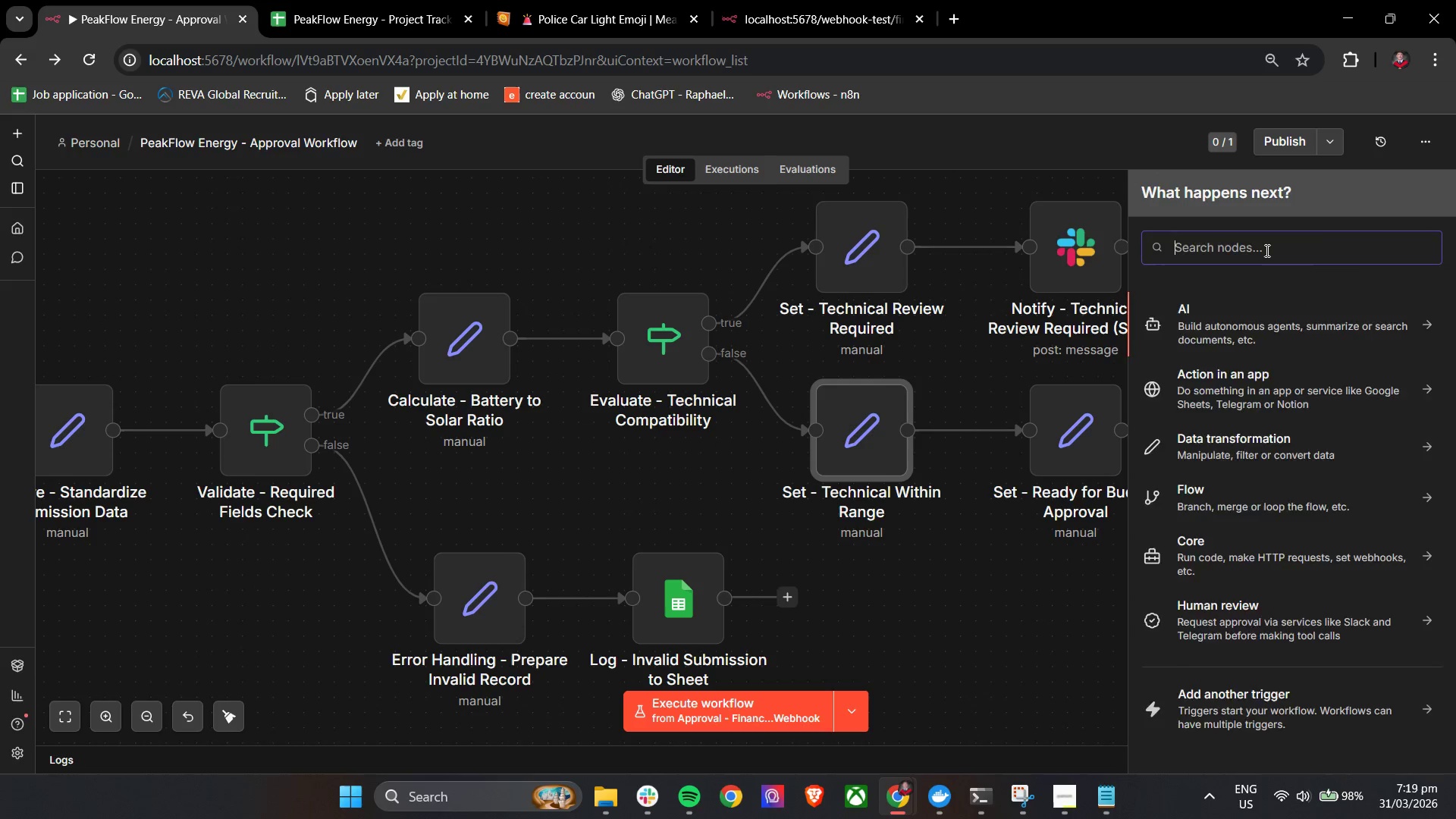 
key(Shift+G)
 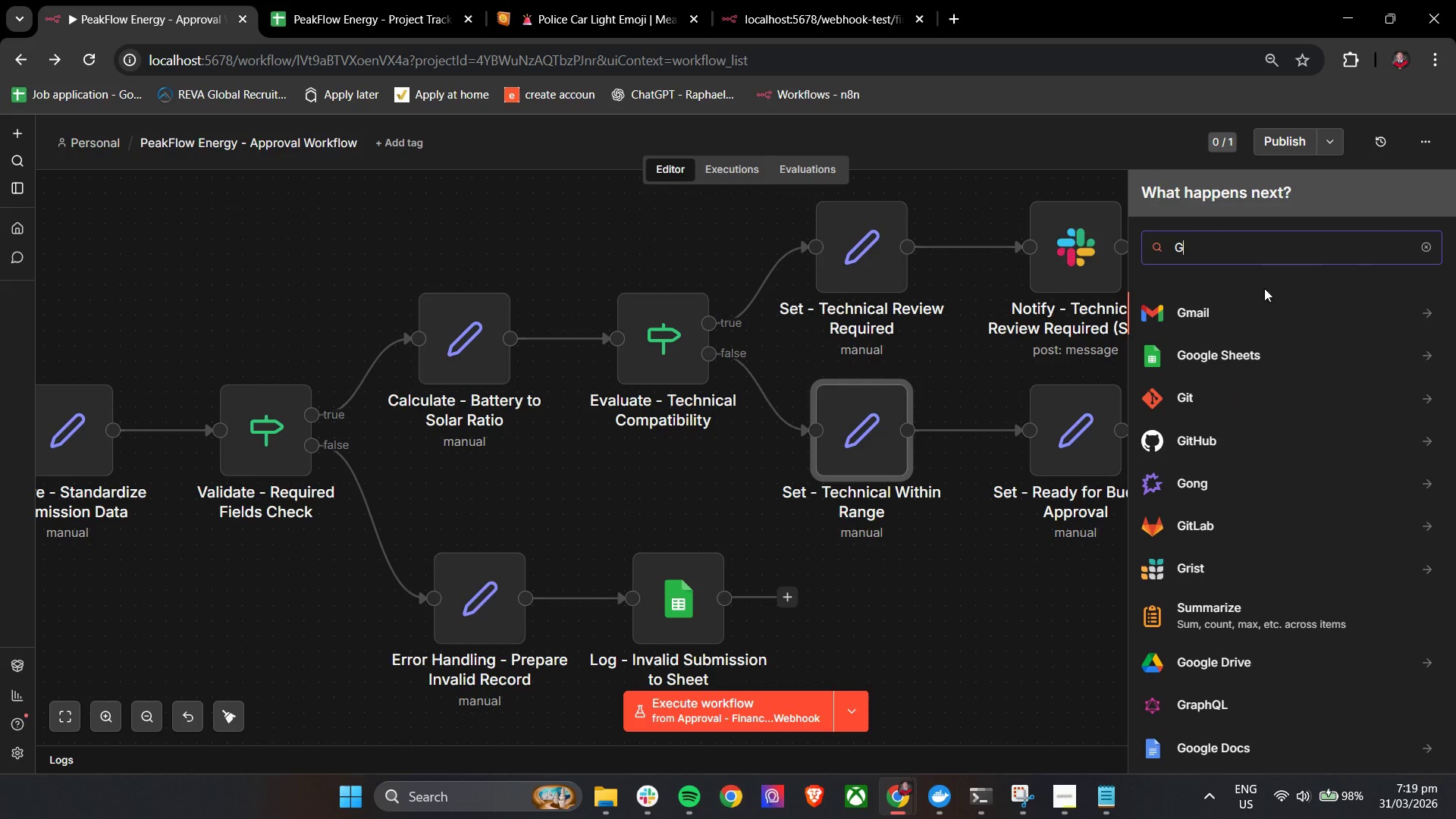 
left_click([1266, 356])
 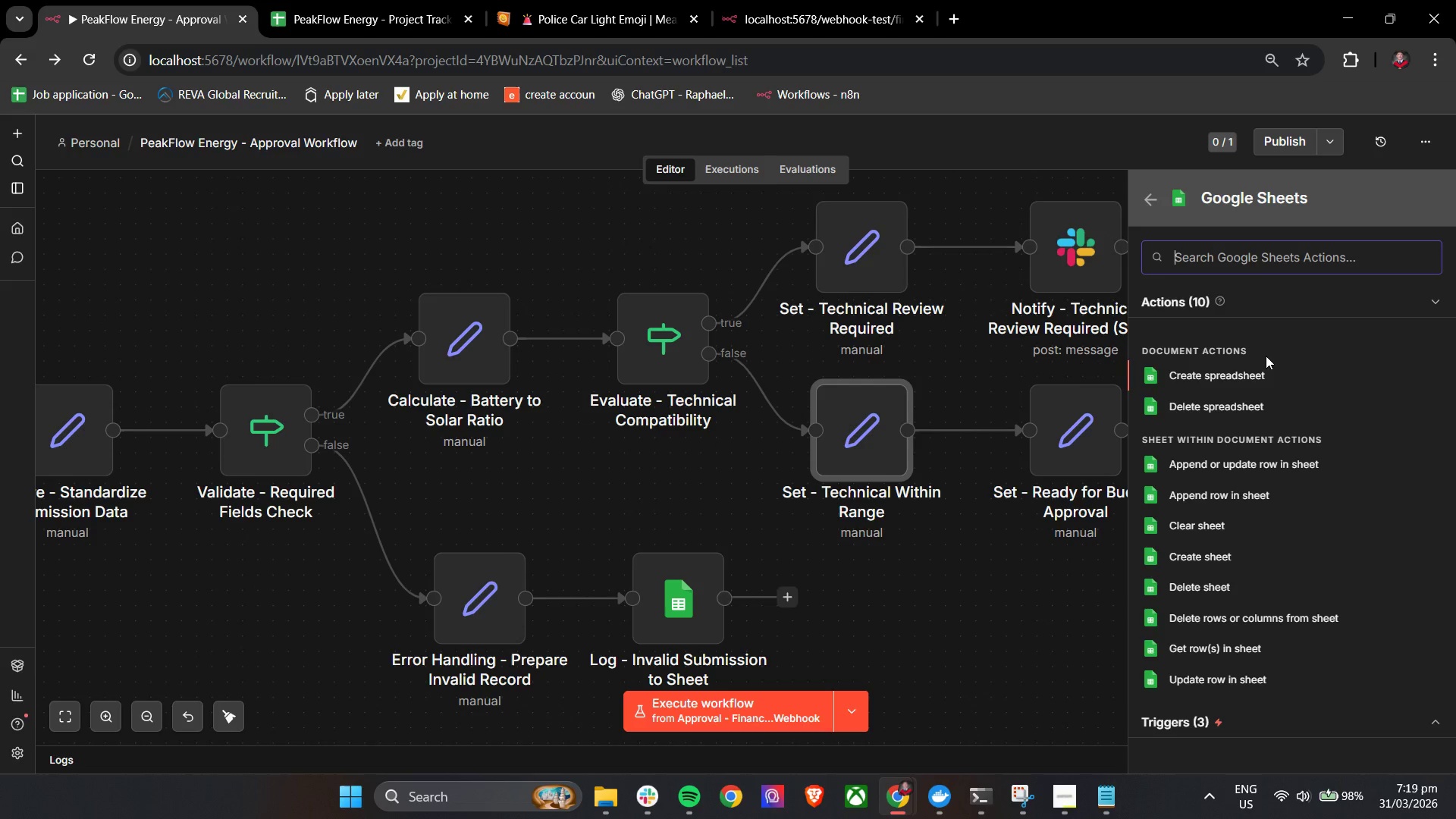 
wait(12.83)
 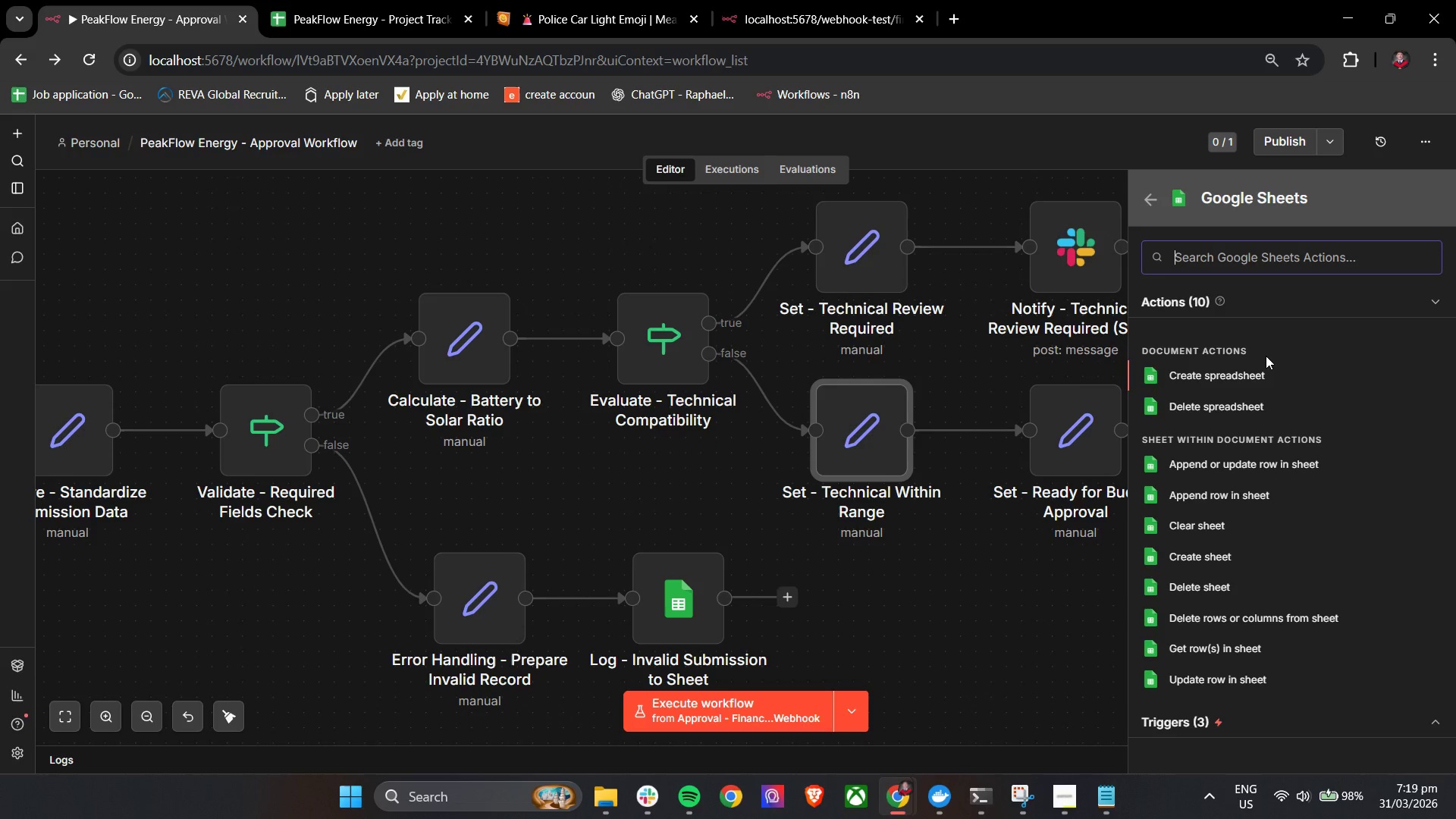 
left_click([1216, 475])
 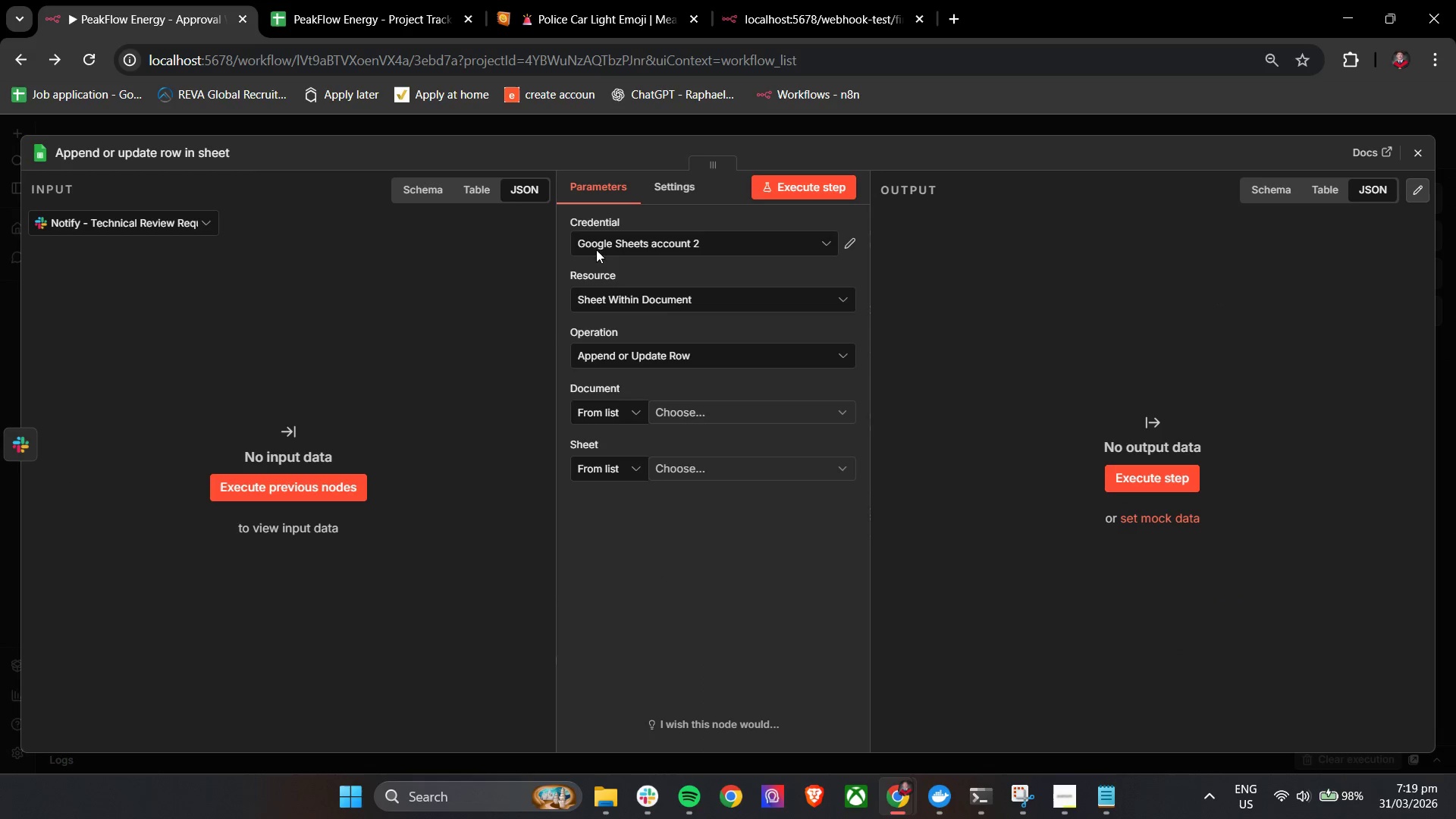 
left_click([1412, 149])
 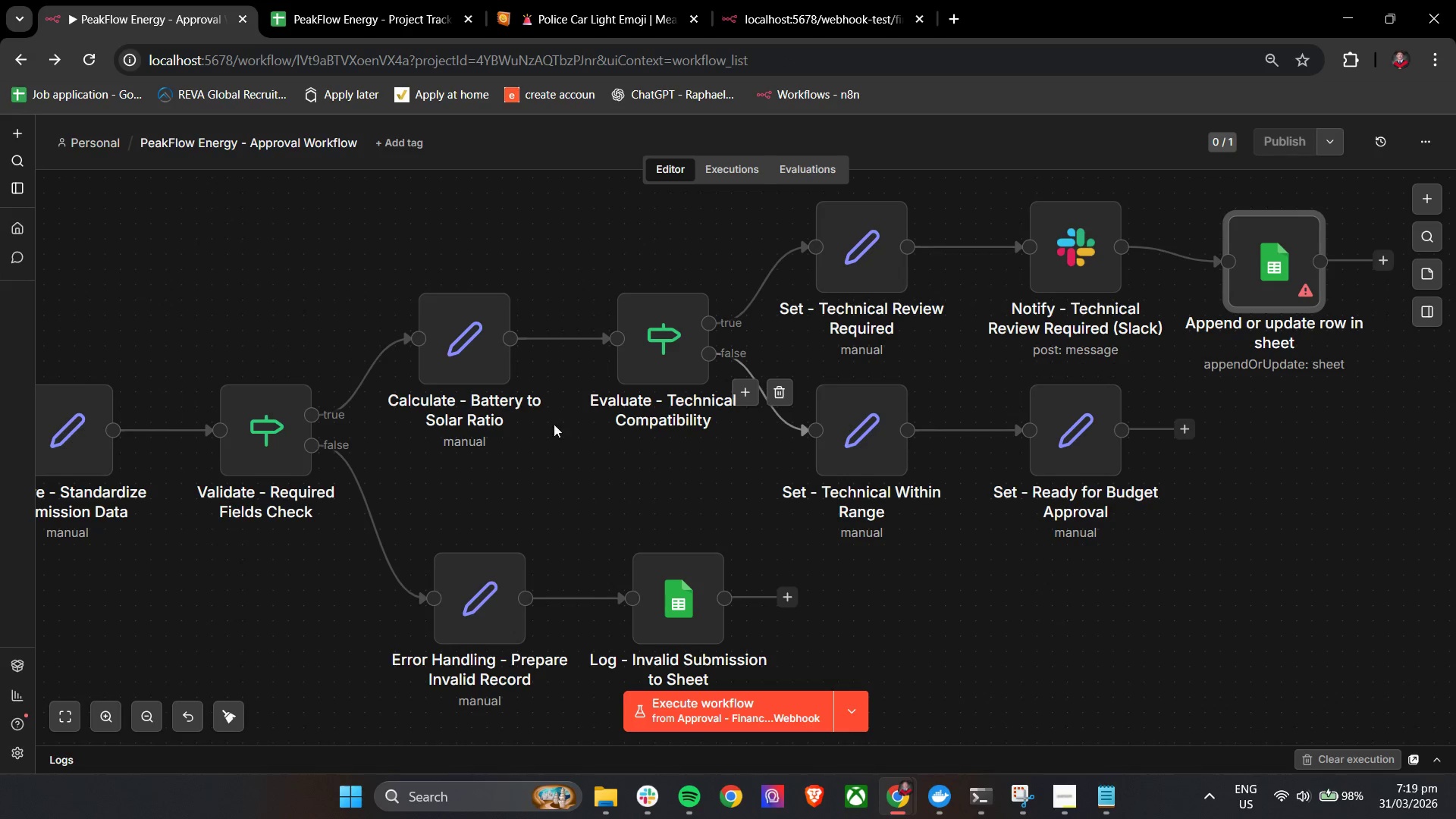 
hold_key(key=ControlLeft, duration=0.88)
 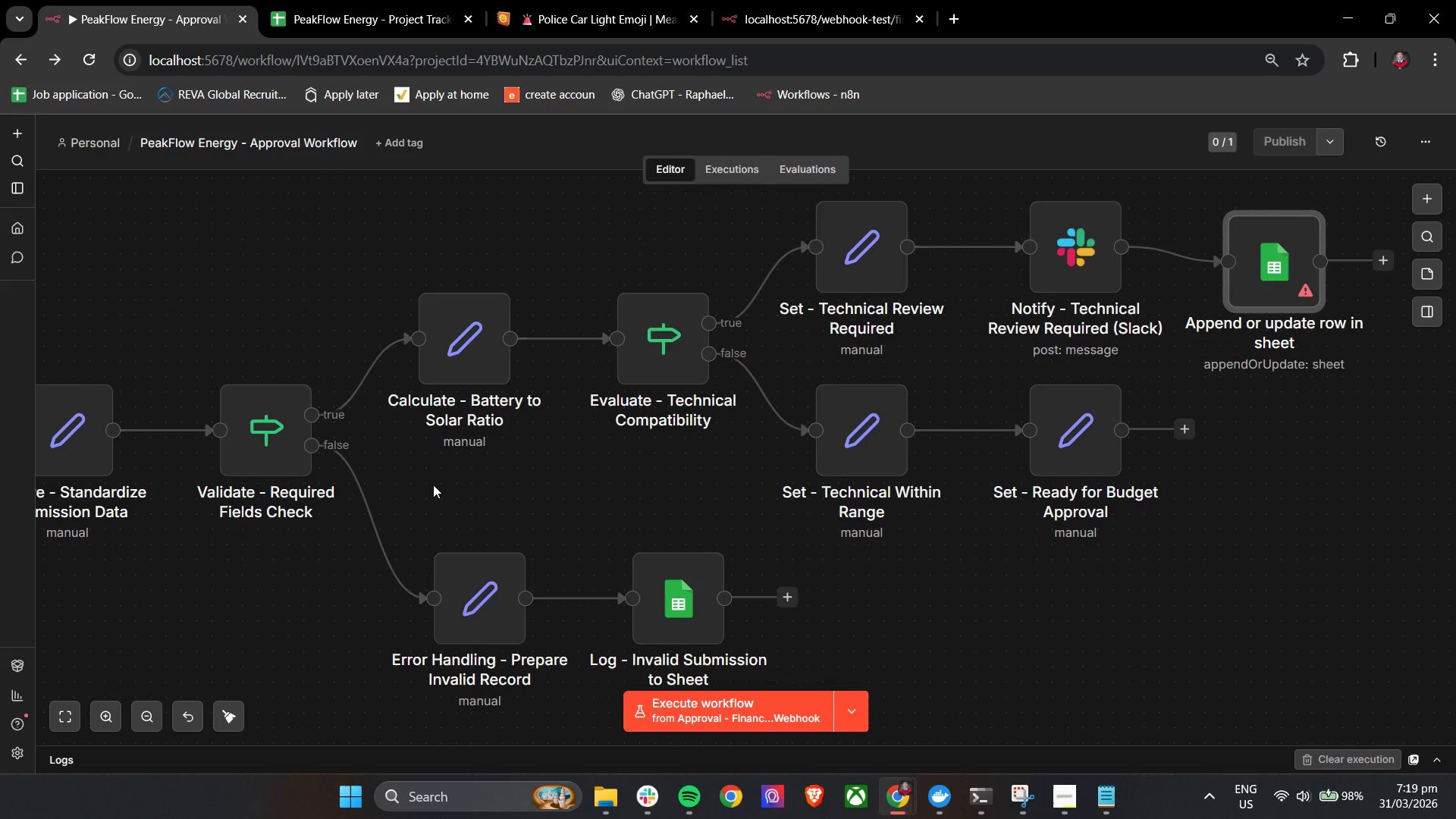 
hold_key(key=ControlLeft, duration=1.48)
left_click_drag(start_coordinate=[418, 482], to_coordinate=[633, 482])
 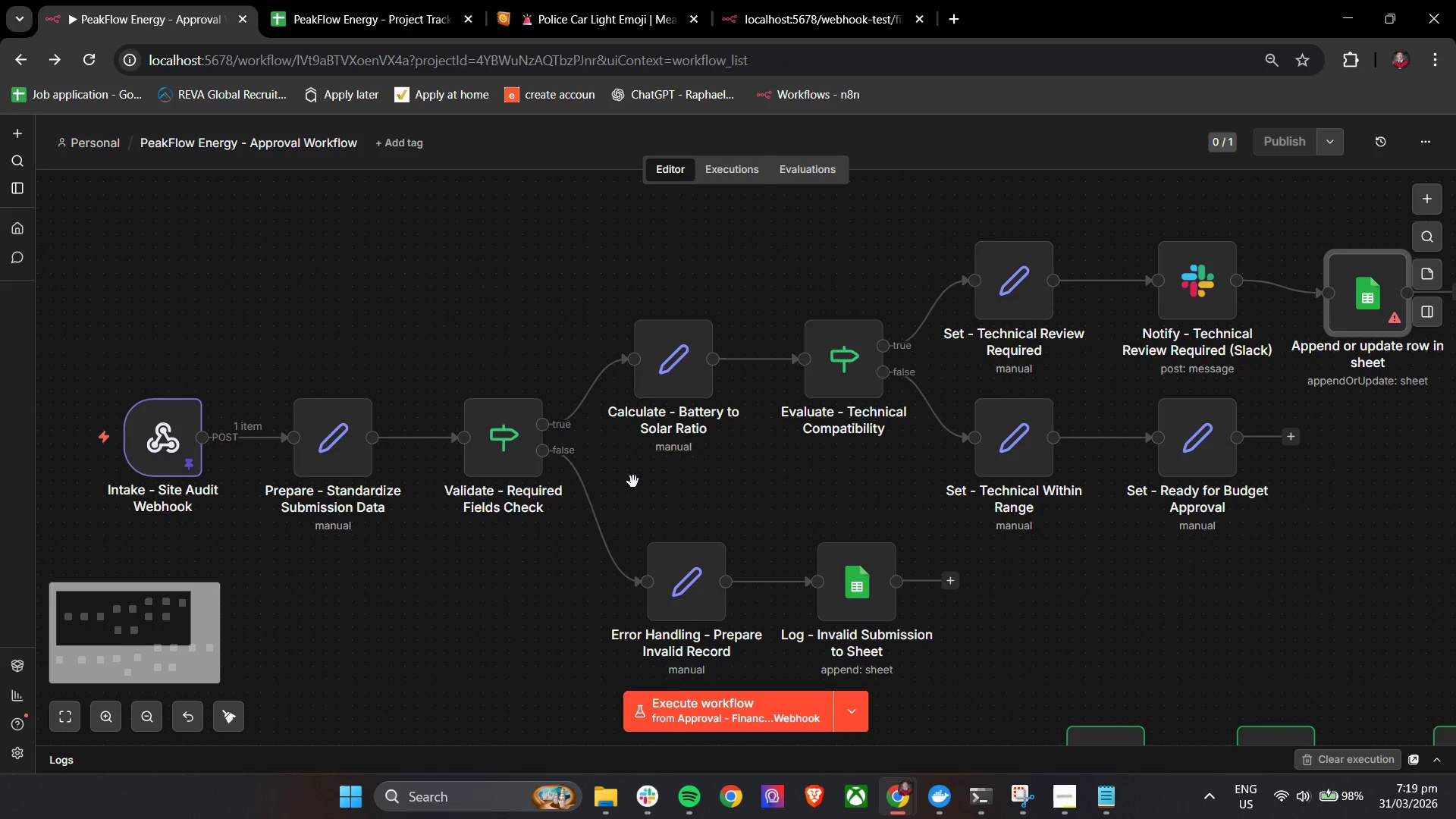 
scroll: coordinate [633, 482], scroll_direction: down, amount: 1.0
 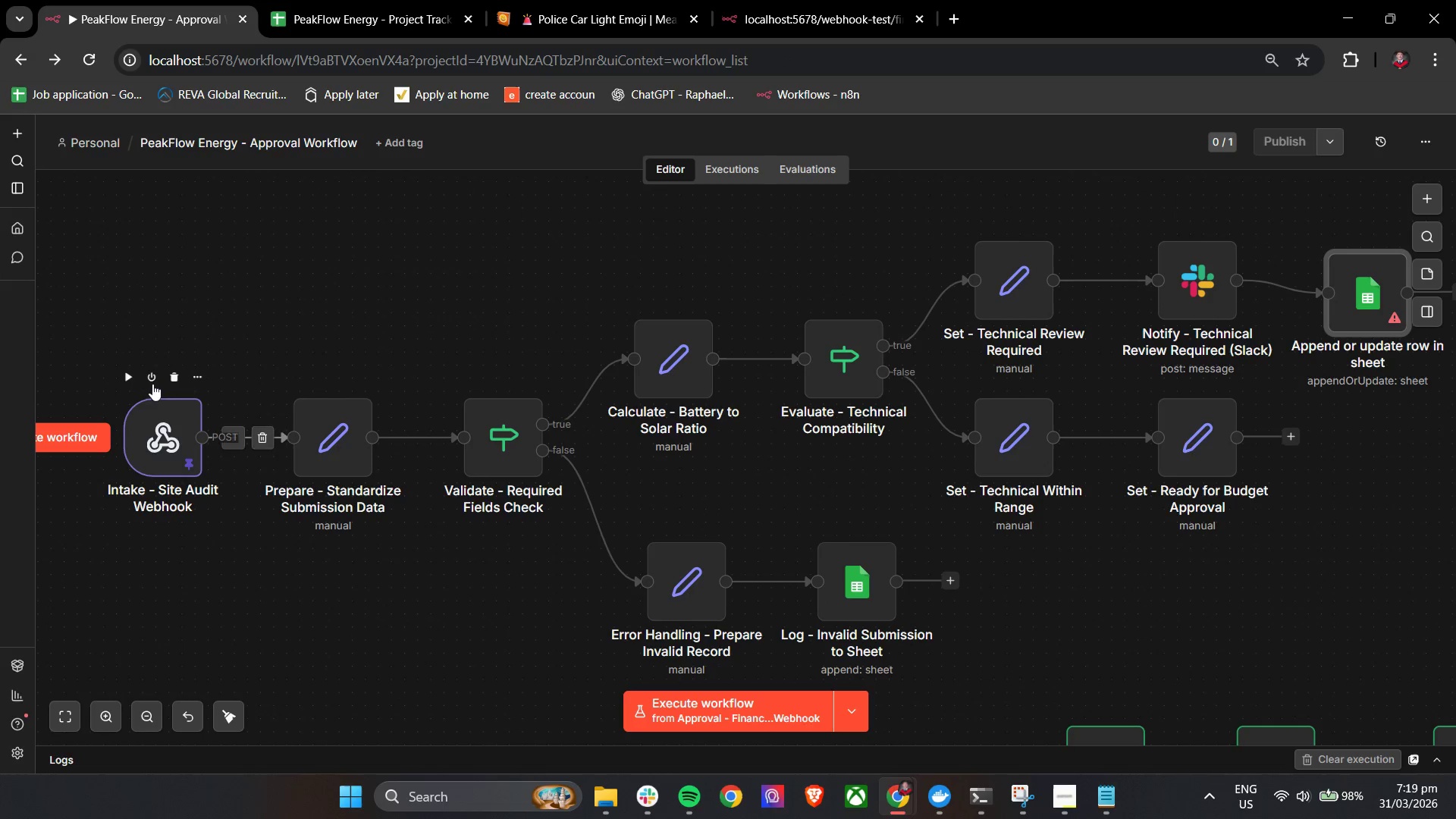 
left_click([124, 377])
 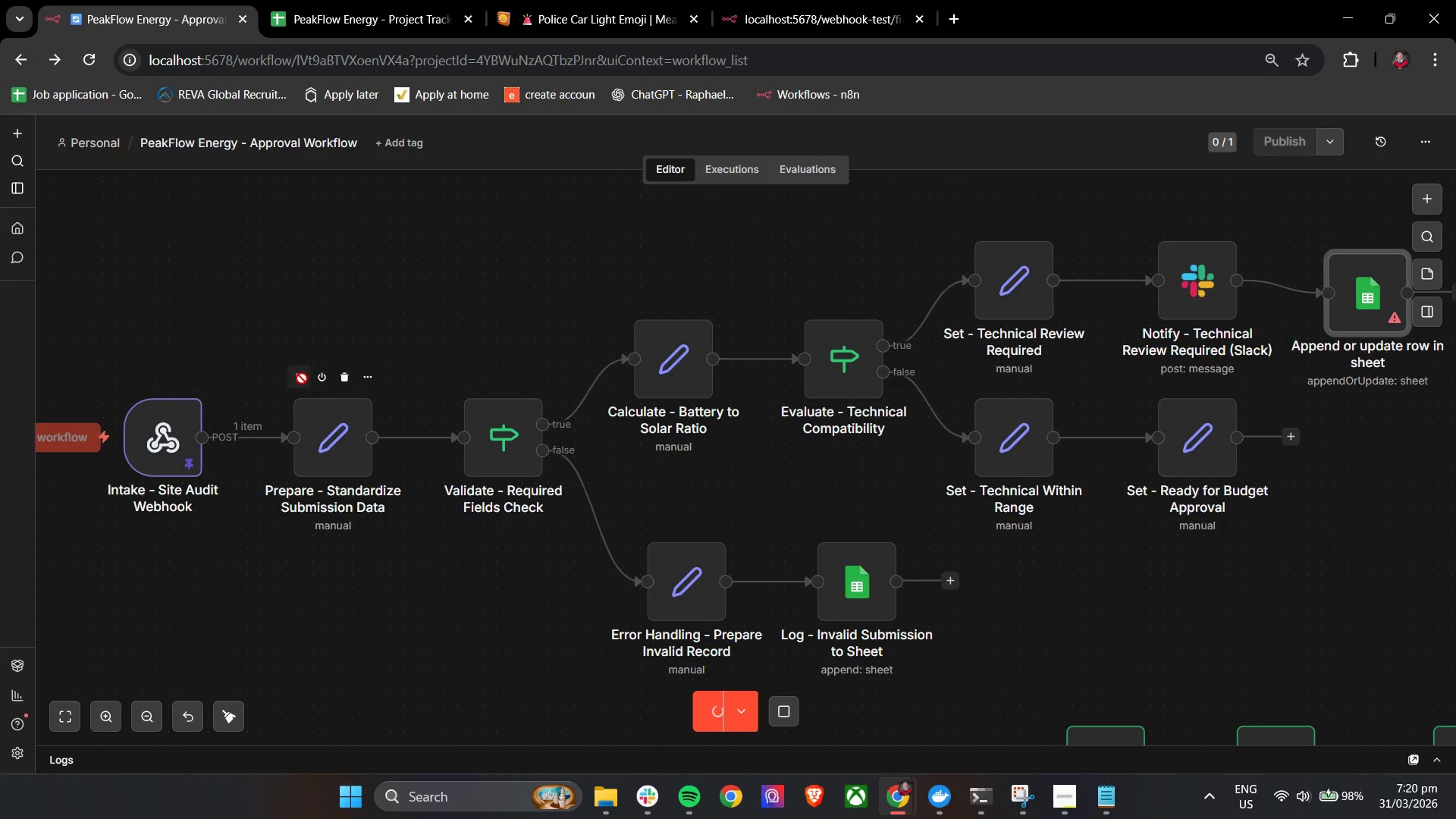 
wait(5.59)
 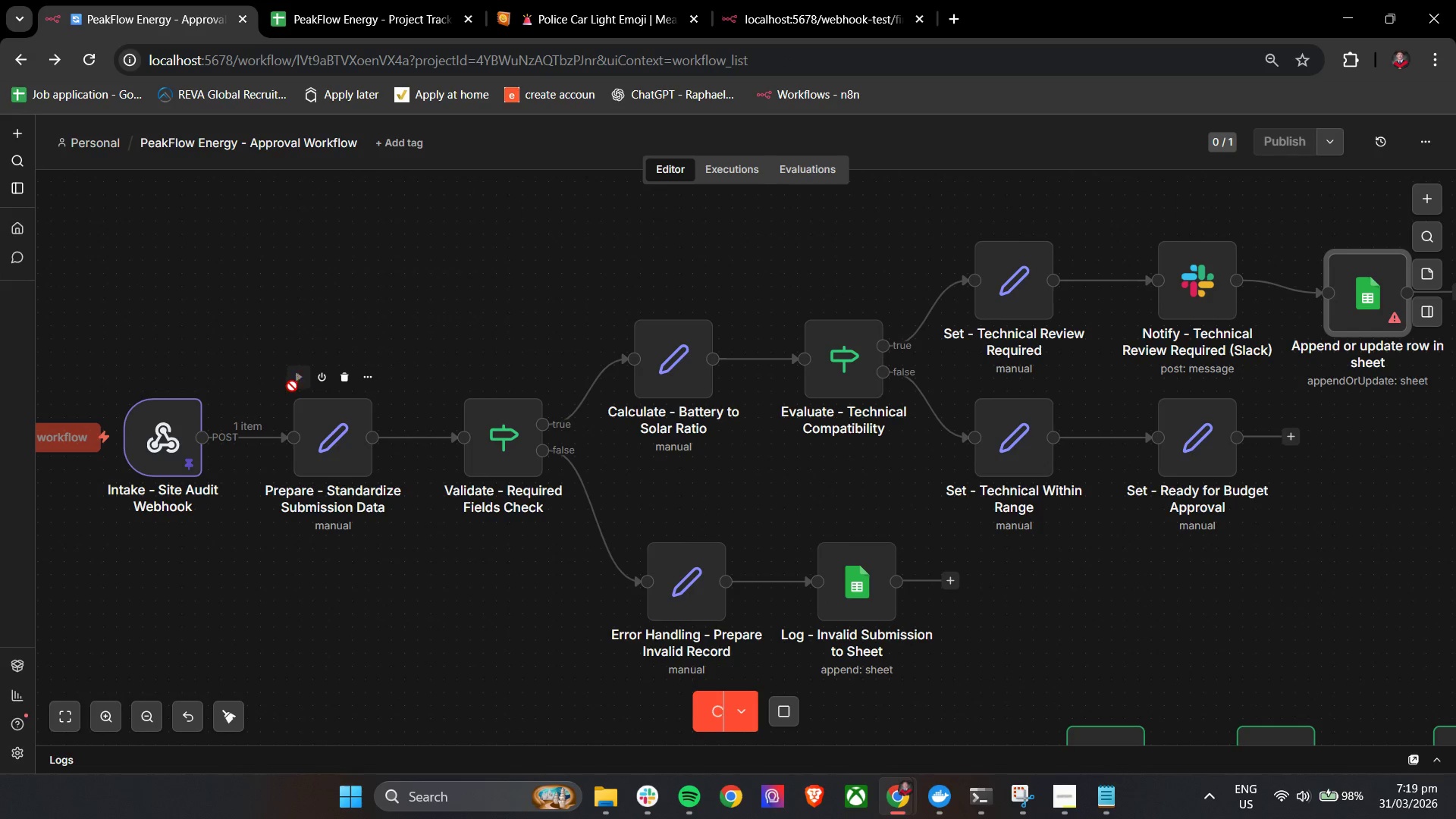 
left_click([784, 701])
 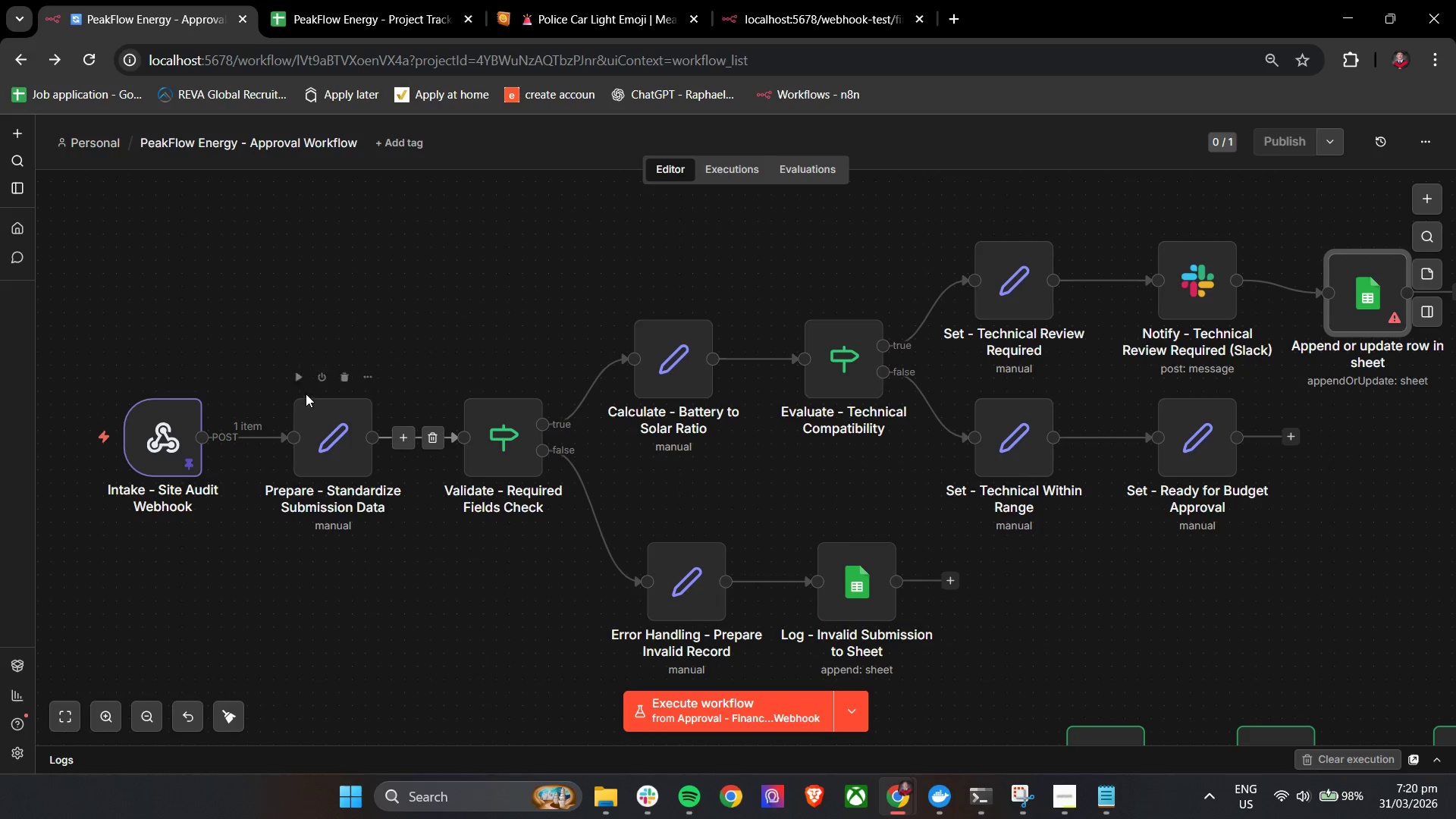 
left_click([297, 378])
 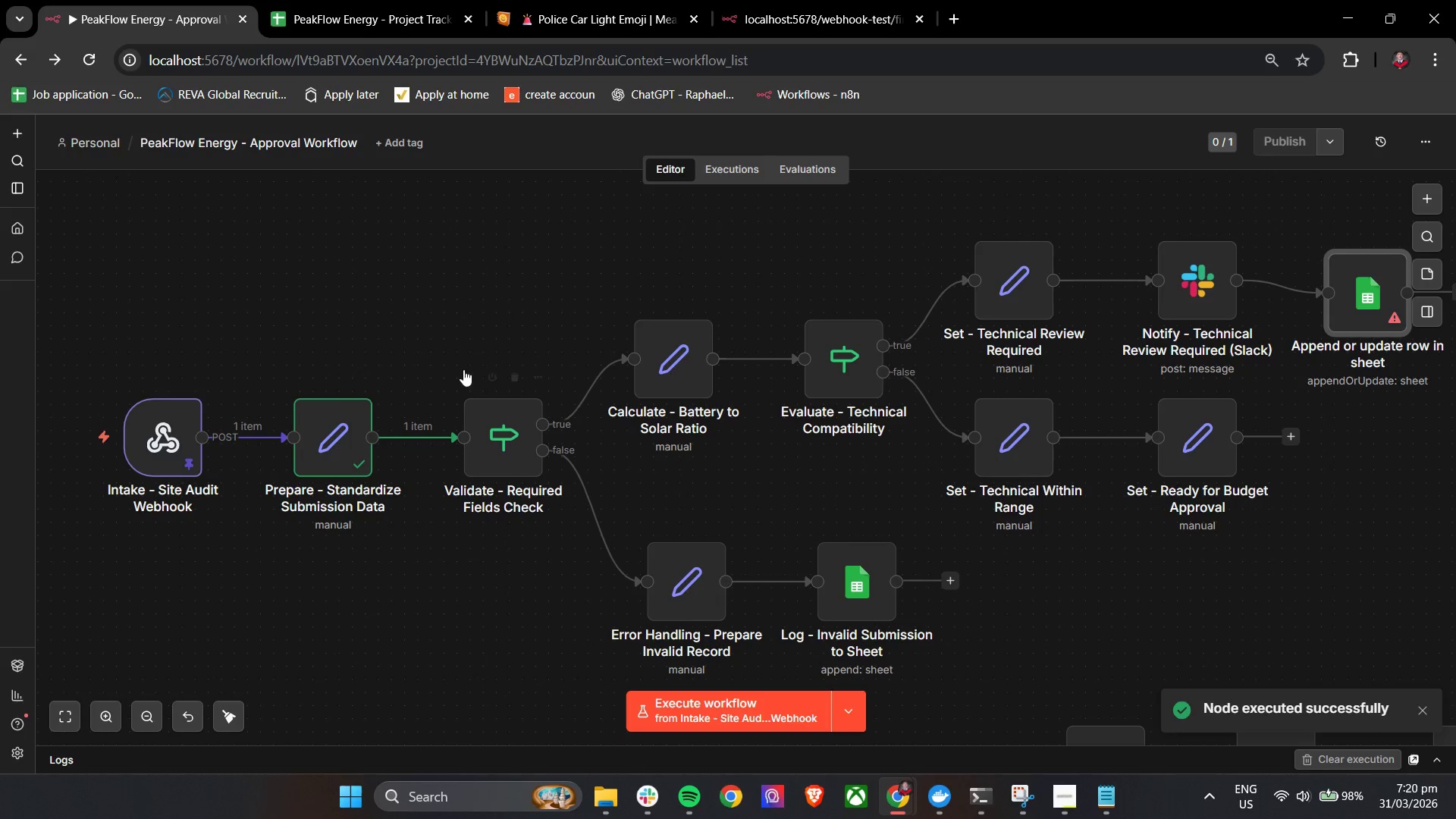 
left_click([461, 371])
 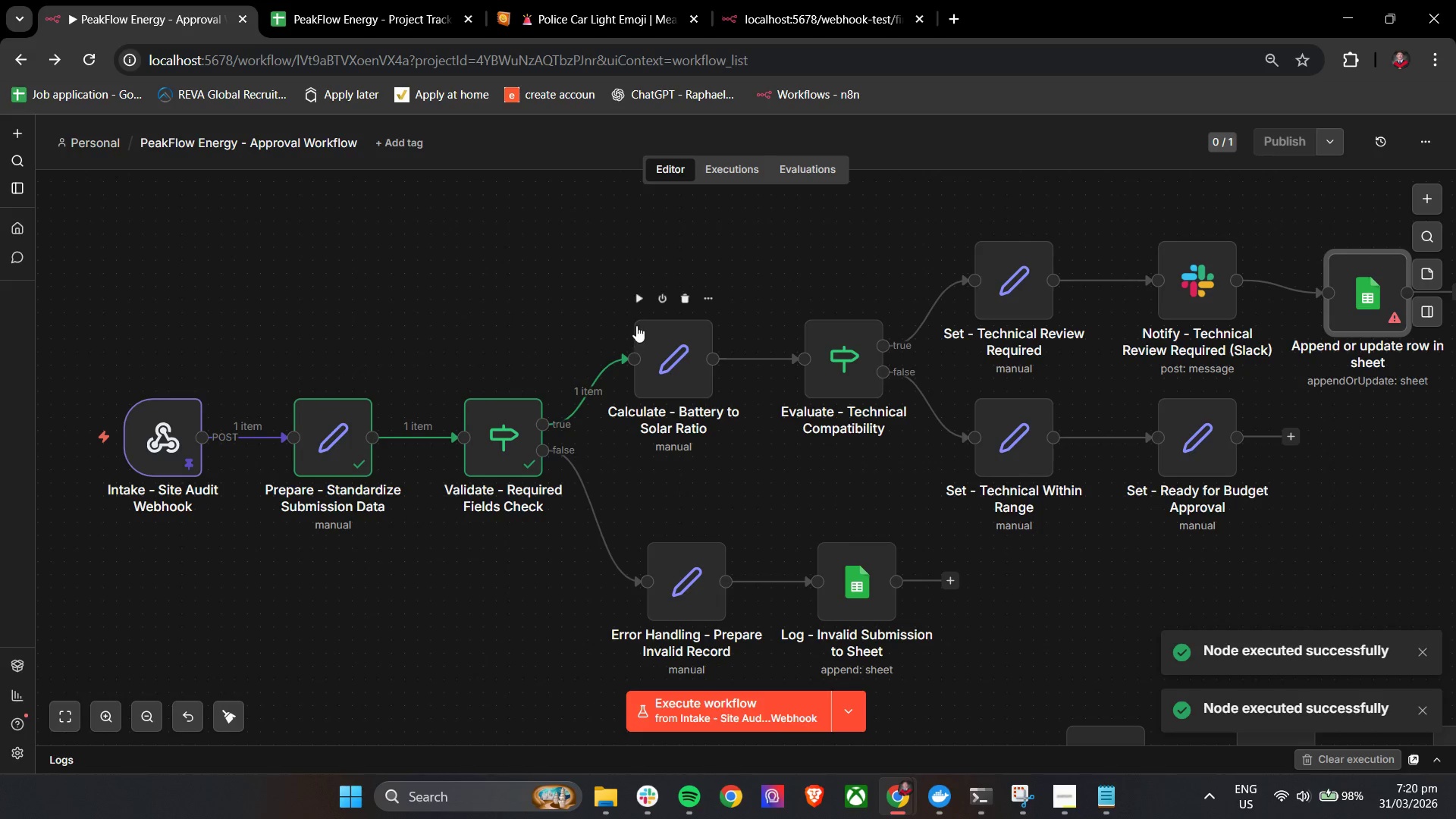 
left_click([640, 297])
 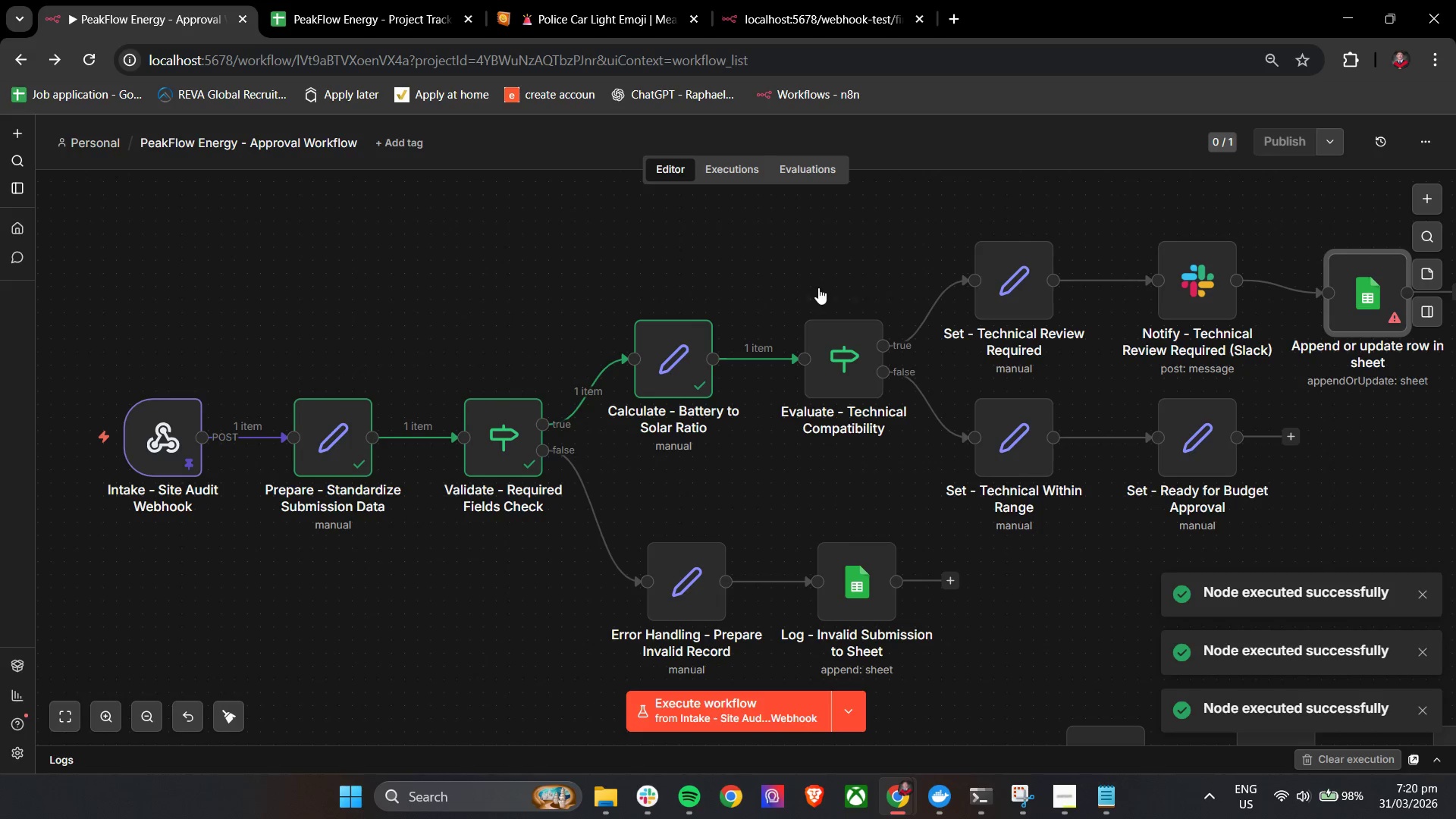 
left_click([810, 297])
 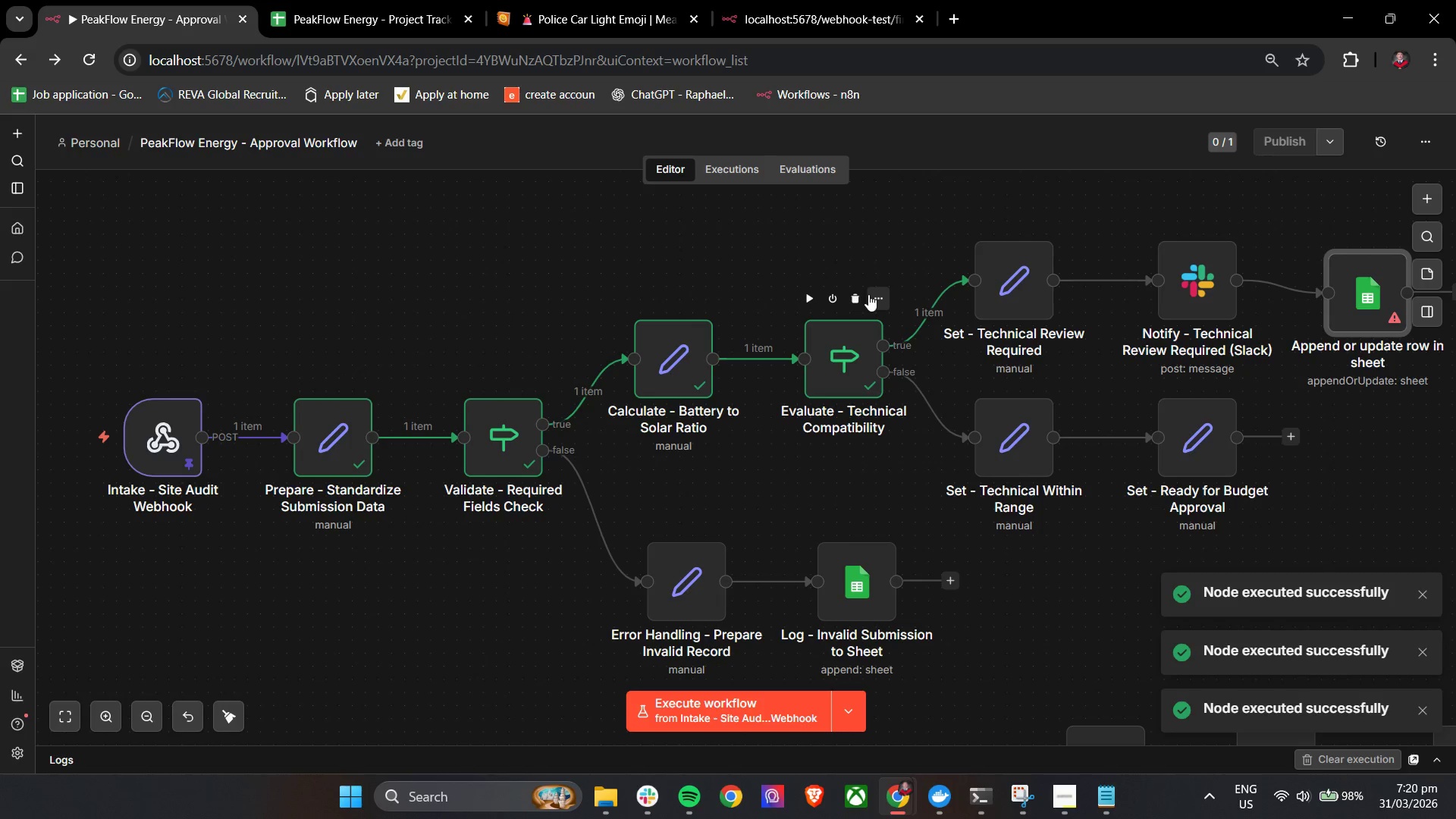 
hold_key(key=ControlLeft, duration=0.42)
 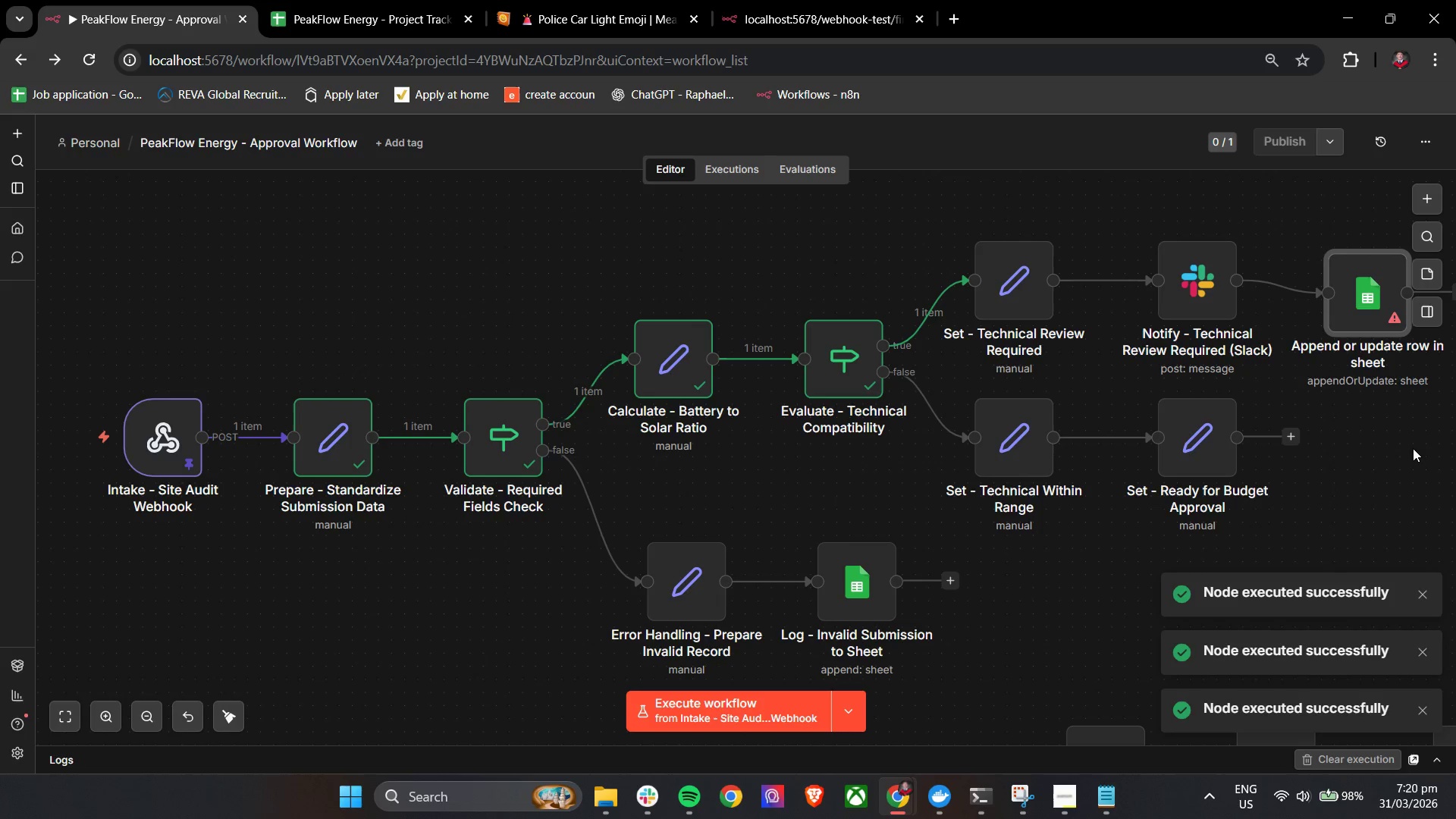 
hold_key(key=ControlLeft, duration=0.5)
left_click_drag(start_coordinate=[1413, 448], to_coordinate=[1181, 453])
 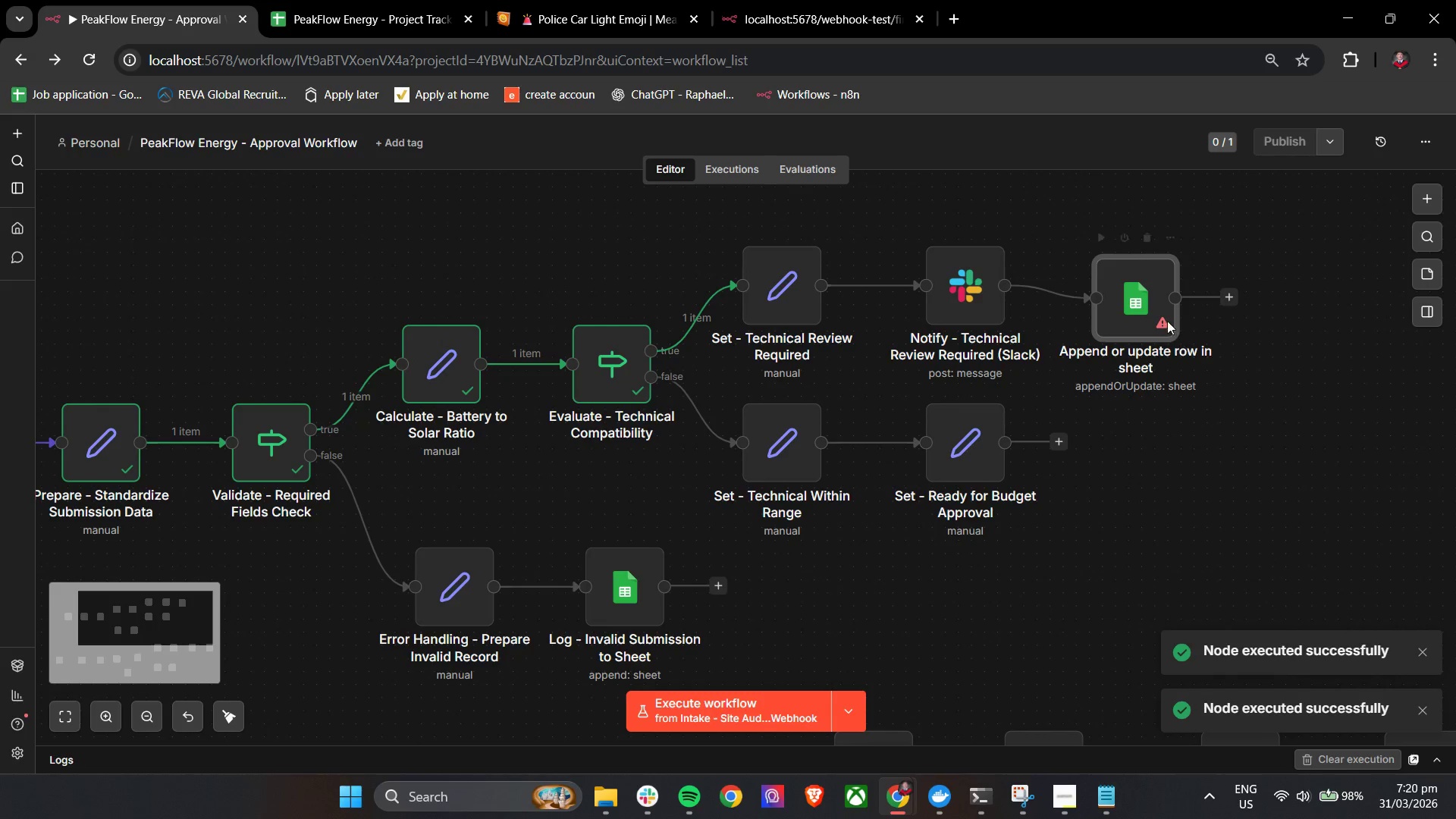 
left_click_drag(start_coordinate=[1163, 318], to_coordinate=[1183, 303])
 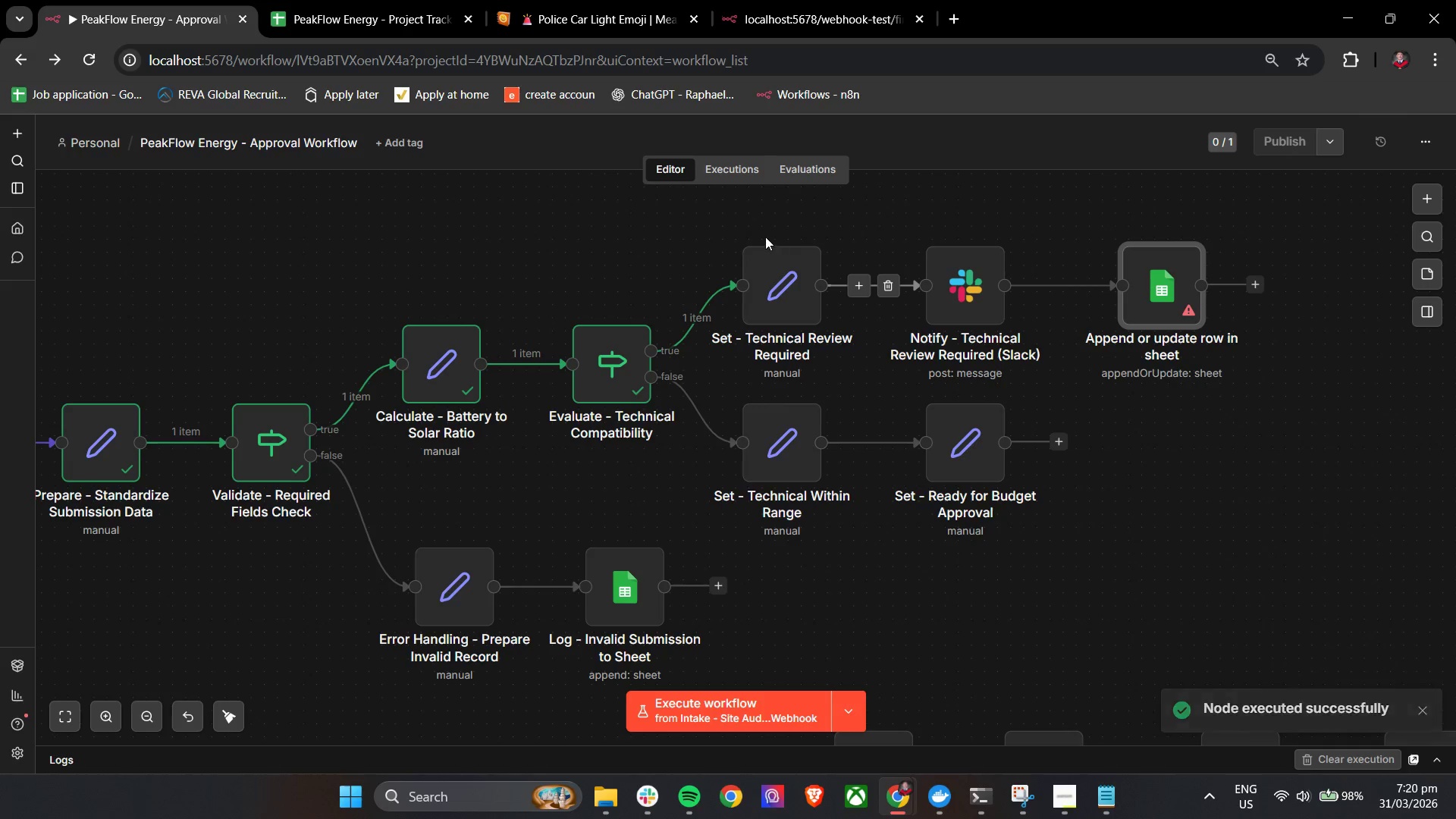 
left_click([751, 231])
 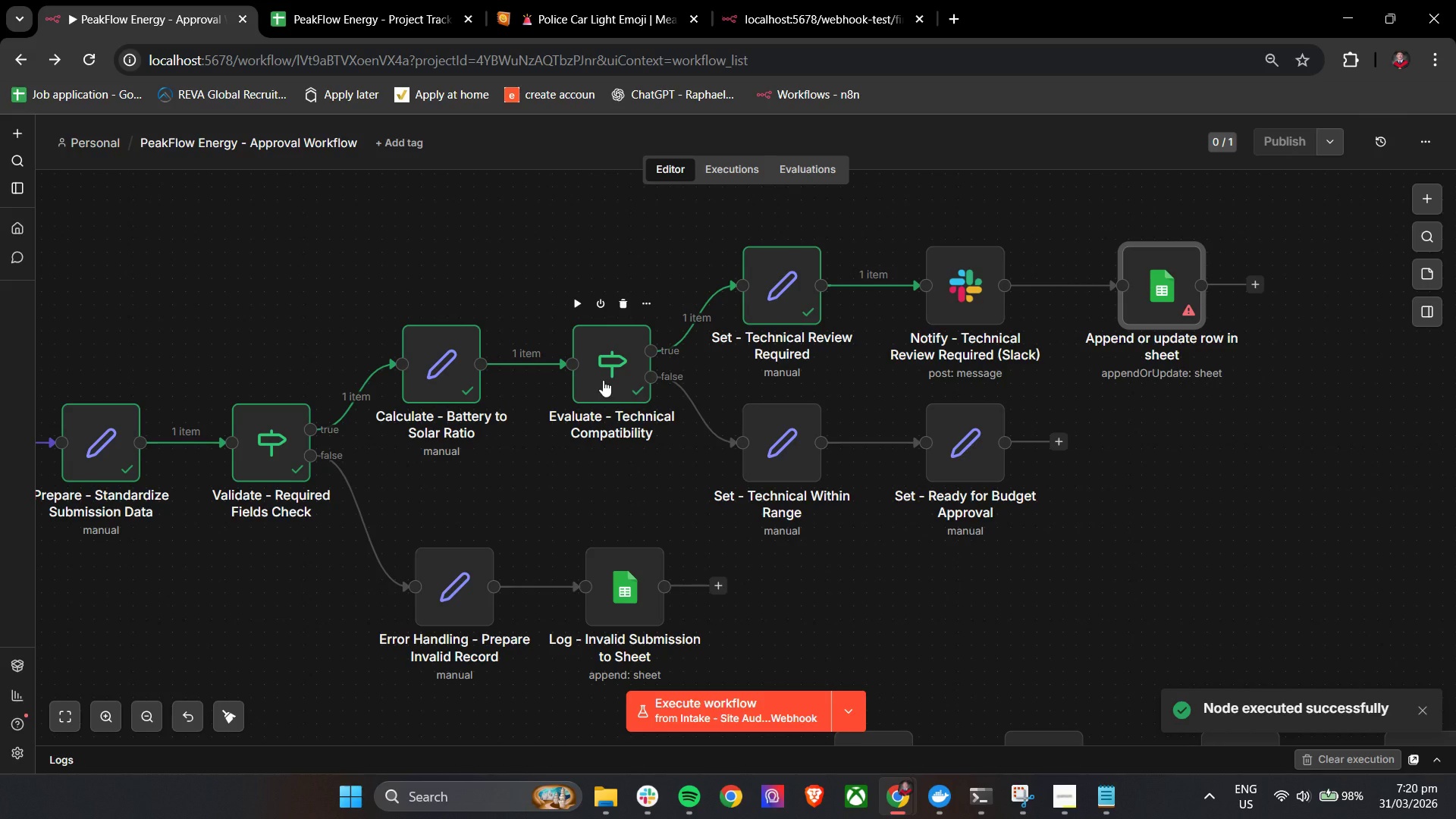 
wait(5.3)
 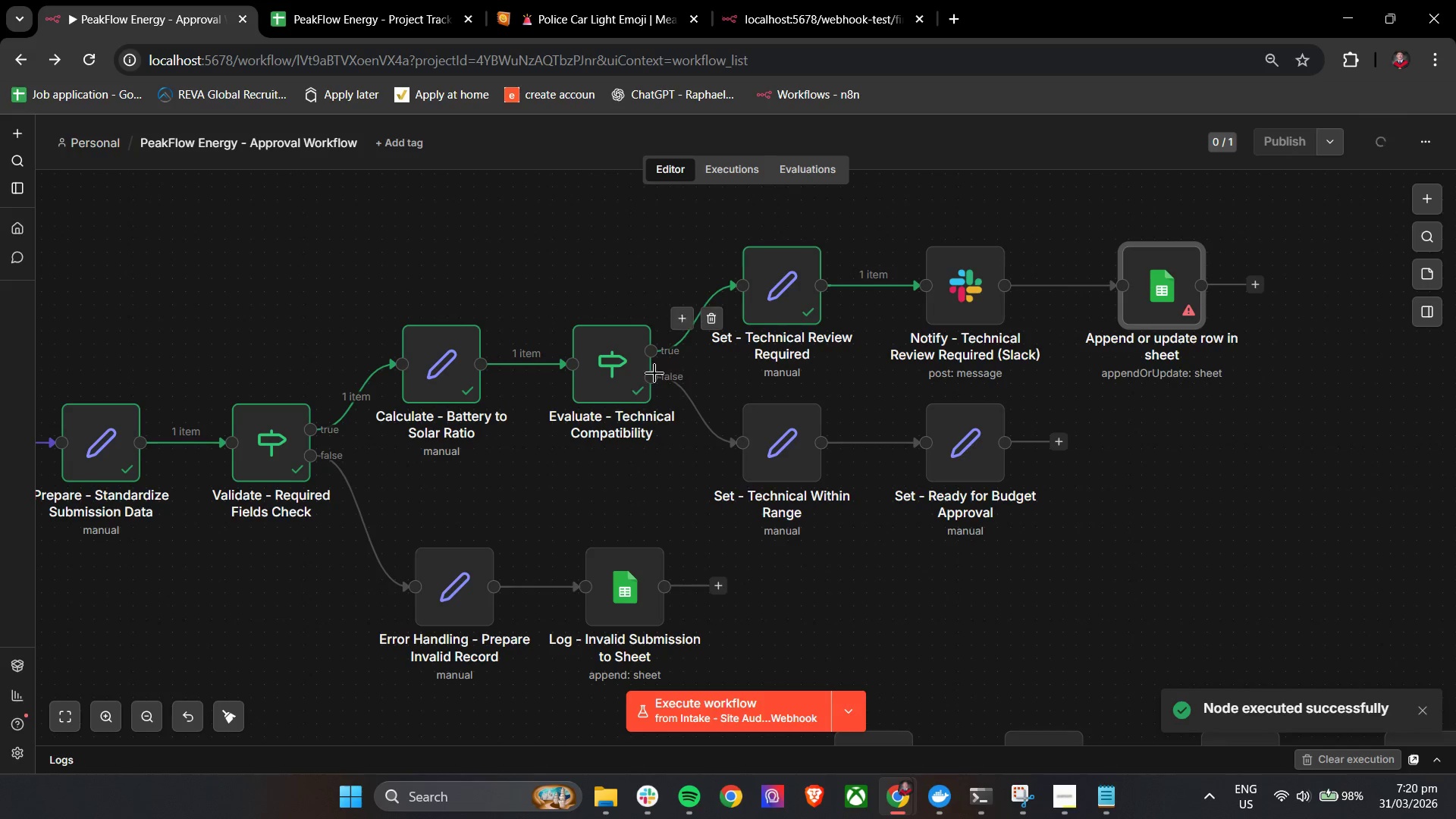 
double_click([946, 288])
 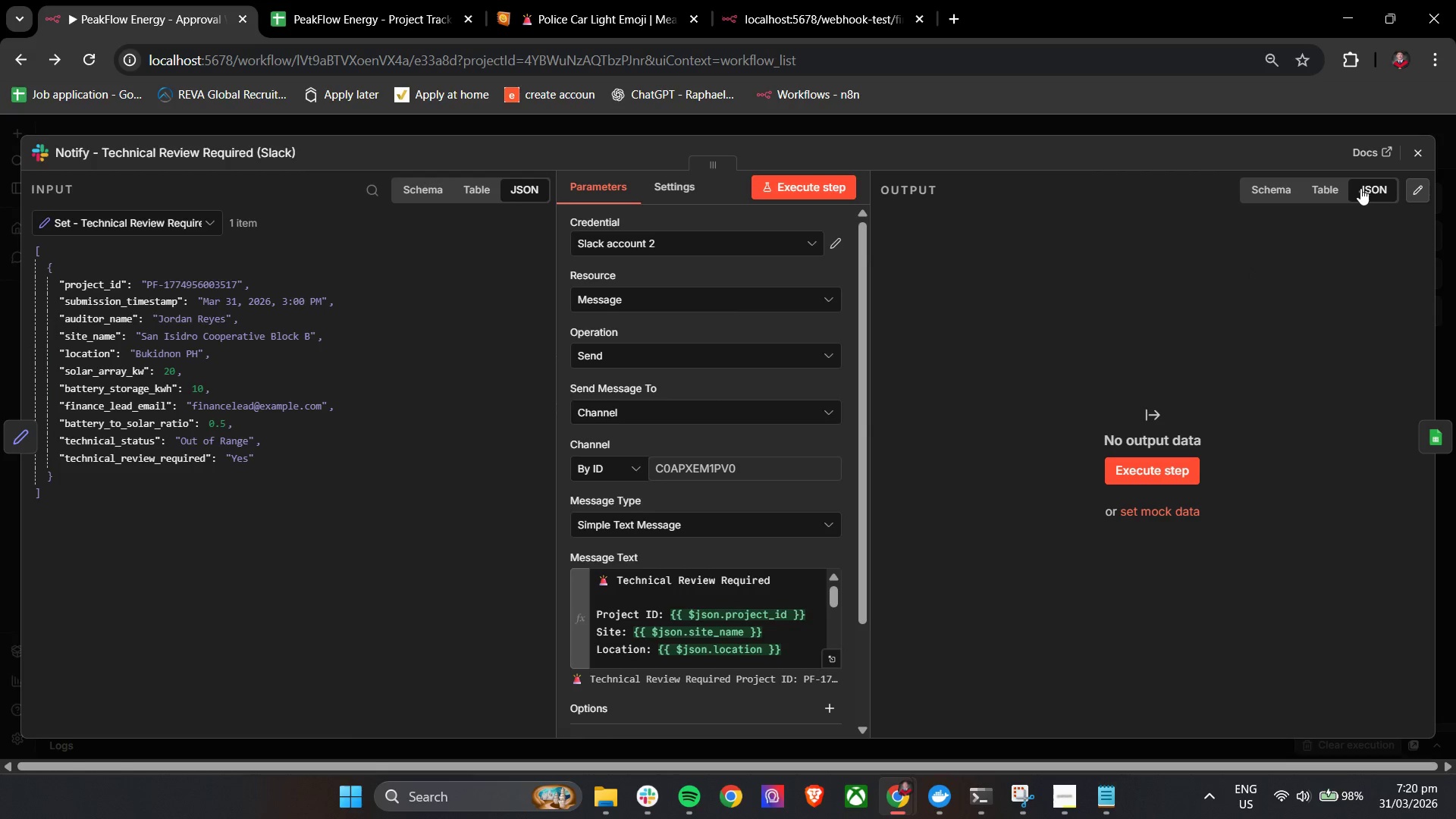 
left_click([1422, 156])
 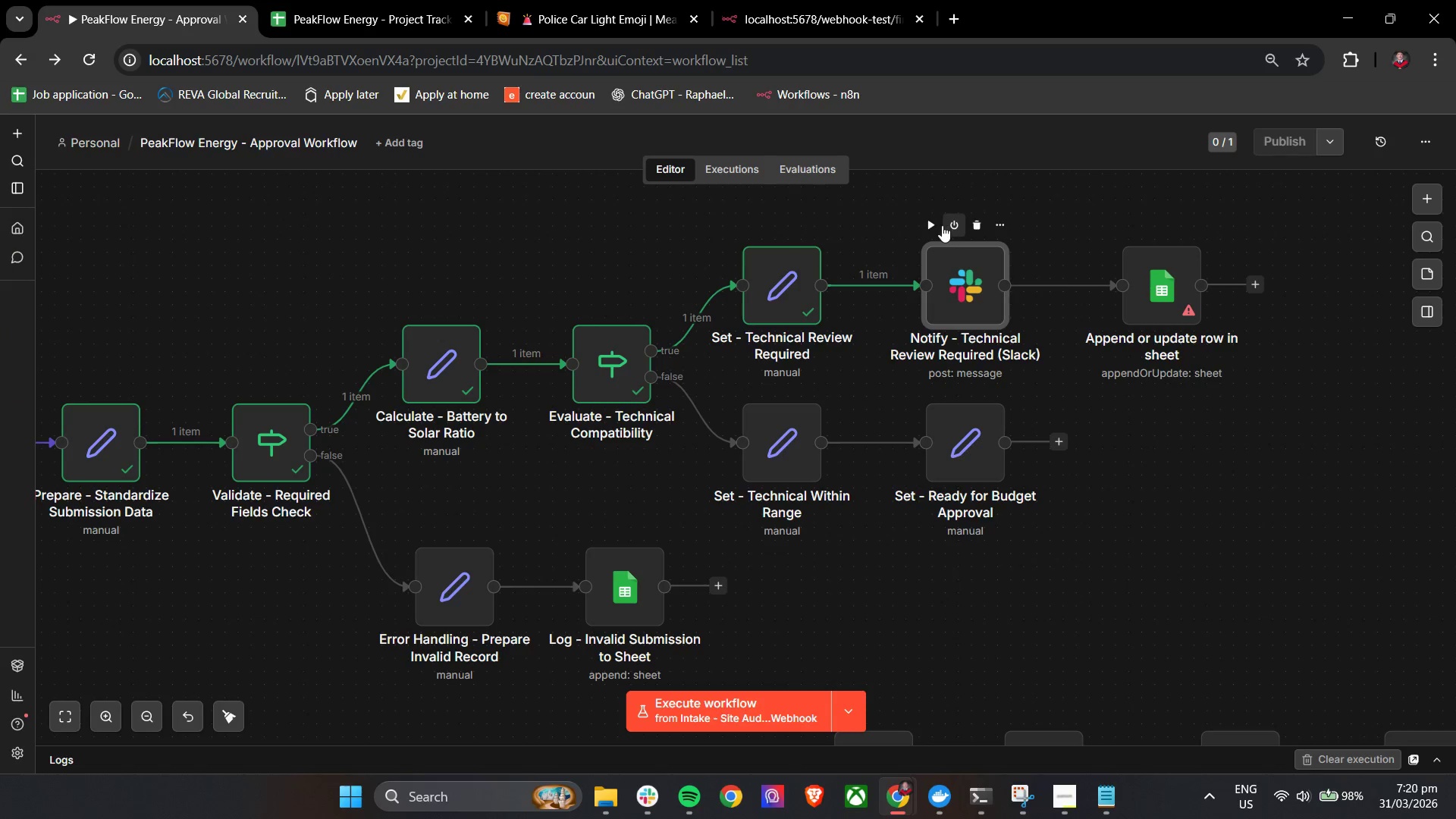 
left_click([931, 227])
 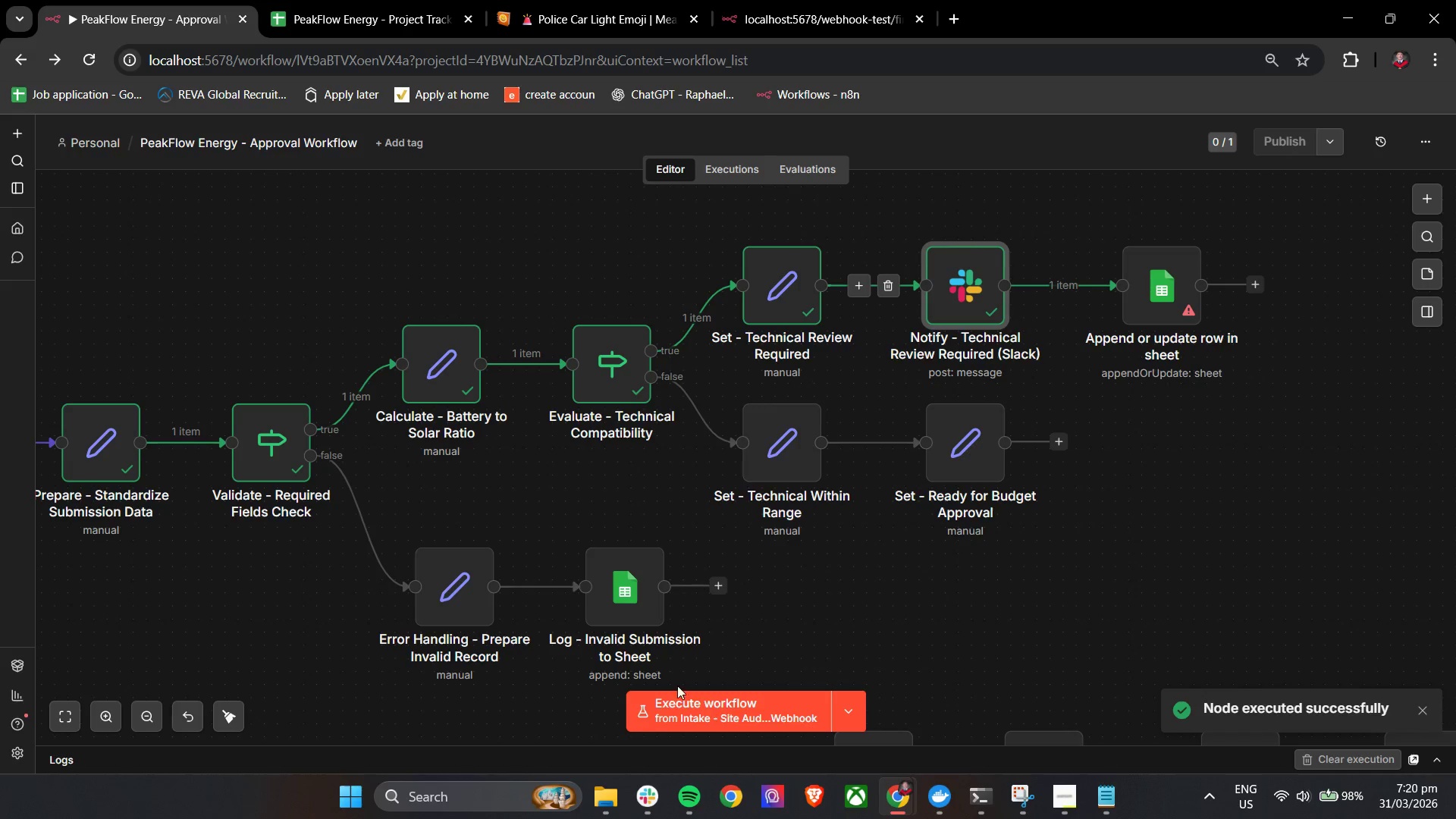 
left_click([647, 786])
 